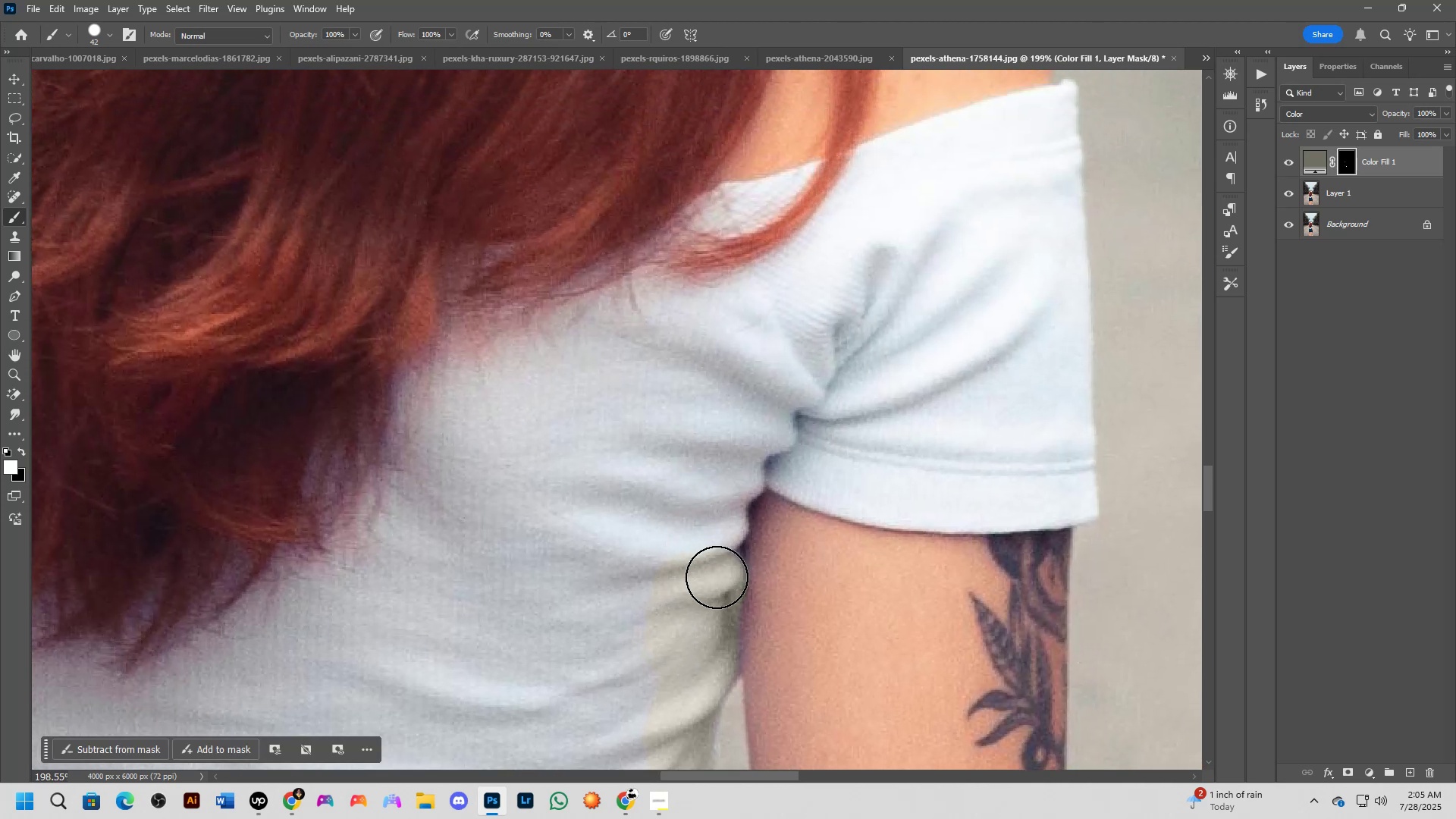 
left_click_drag(start_coordinate=[719, 321], to_coordinate=[698, 482])
 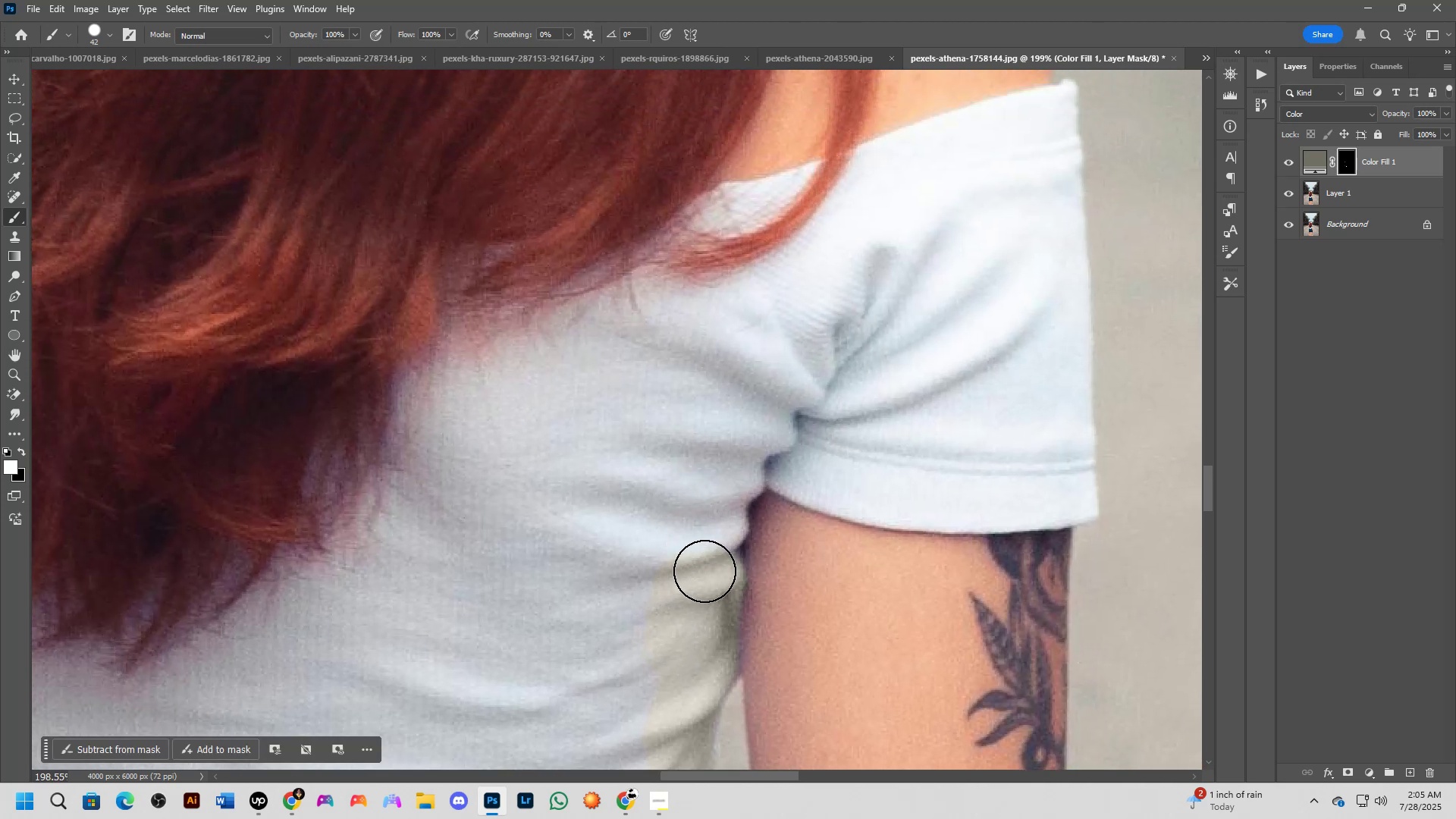 
scroll: coordinate [706, 552], scroll_direction: up, amount: 4.0
 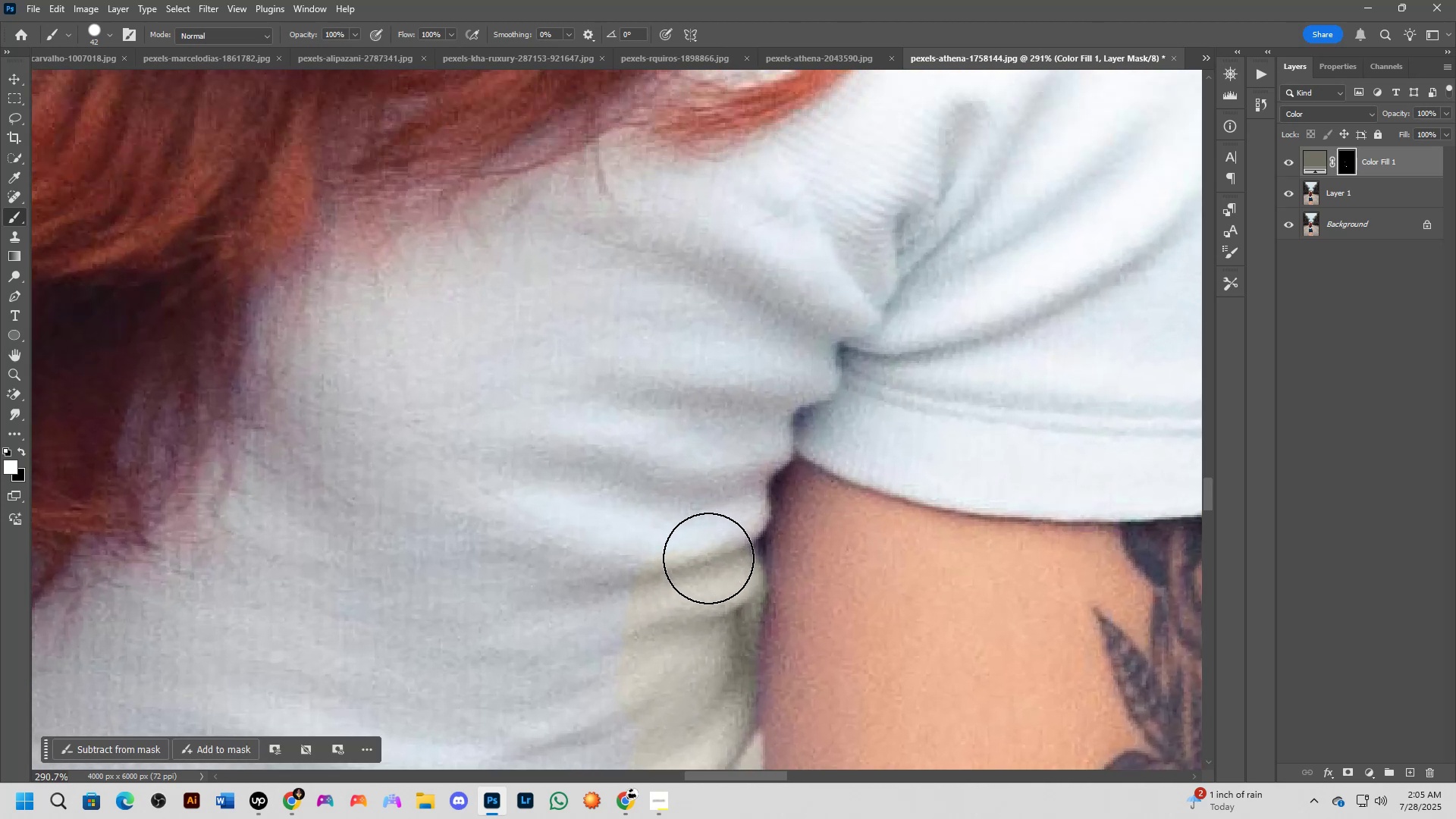 
left_click_drag(start_coordinate=[708, 558], to_coordinate=[801, 367])
 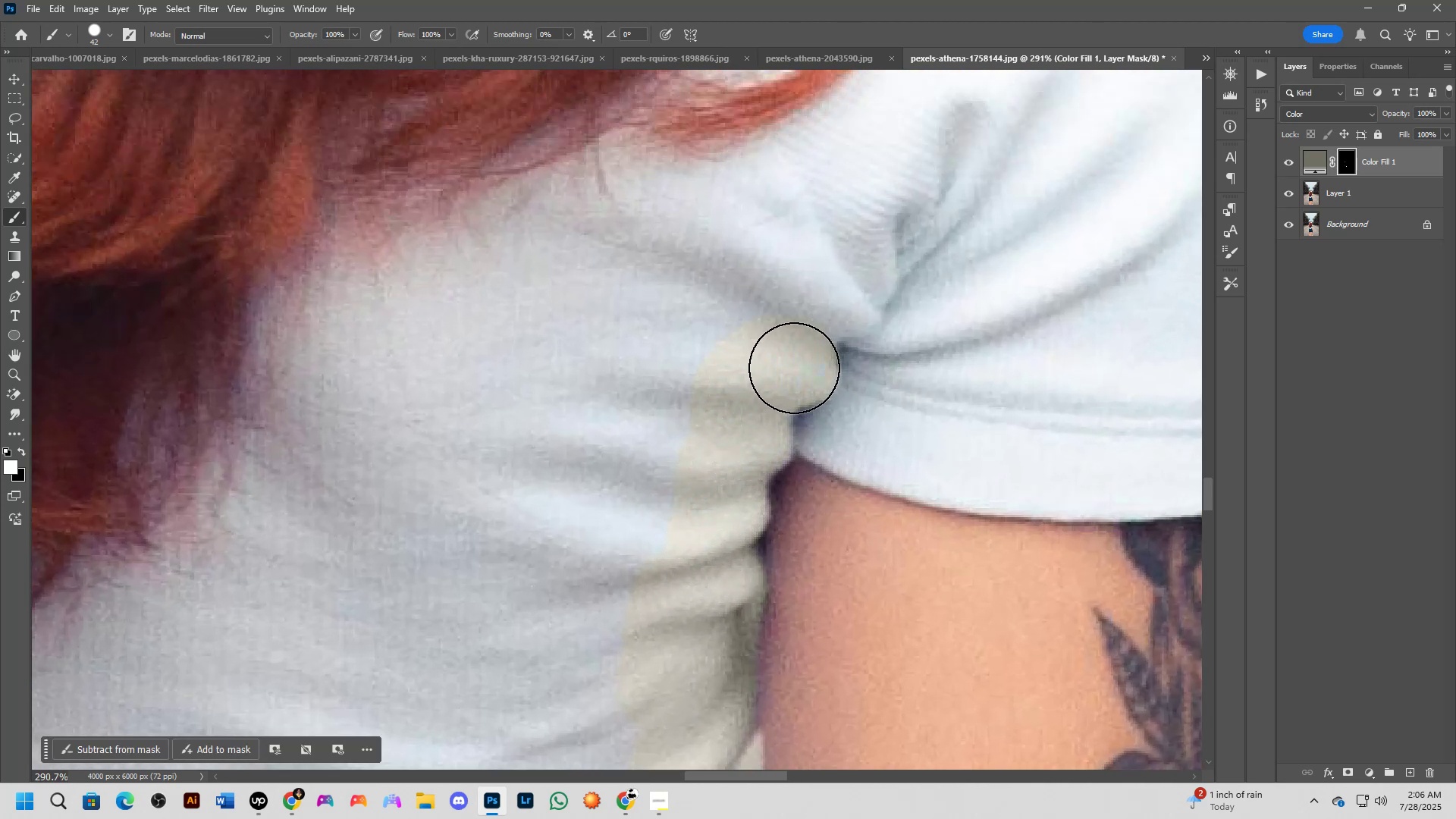 
hold_key(key=Space, duration=0.53)
 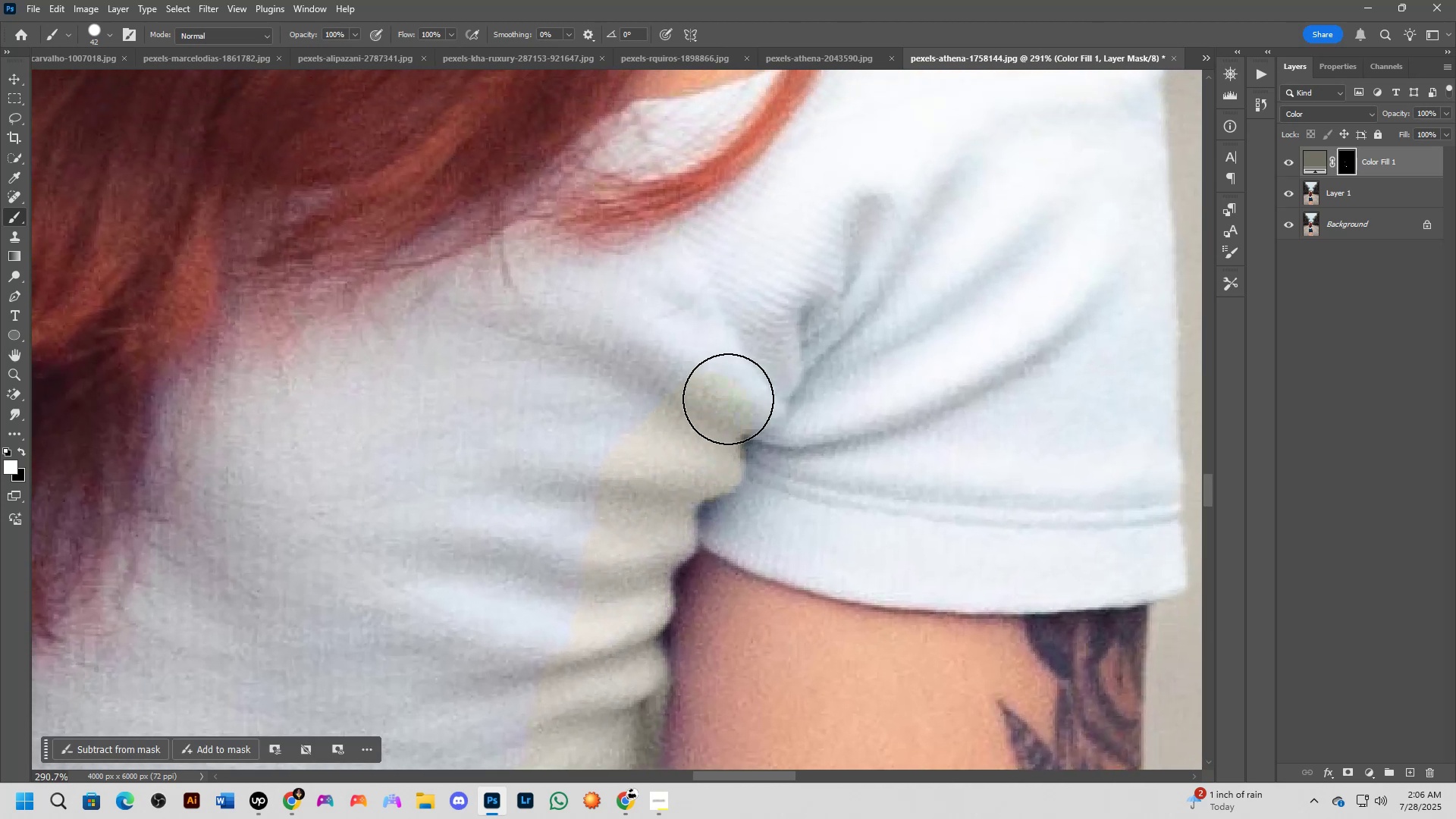 
left_click_drag(start_coordinate=[774, 378], to_coordinate=[679, 471])
 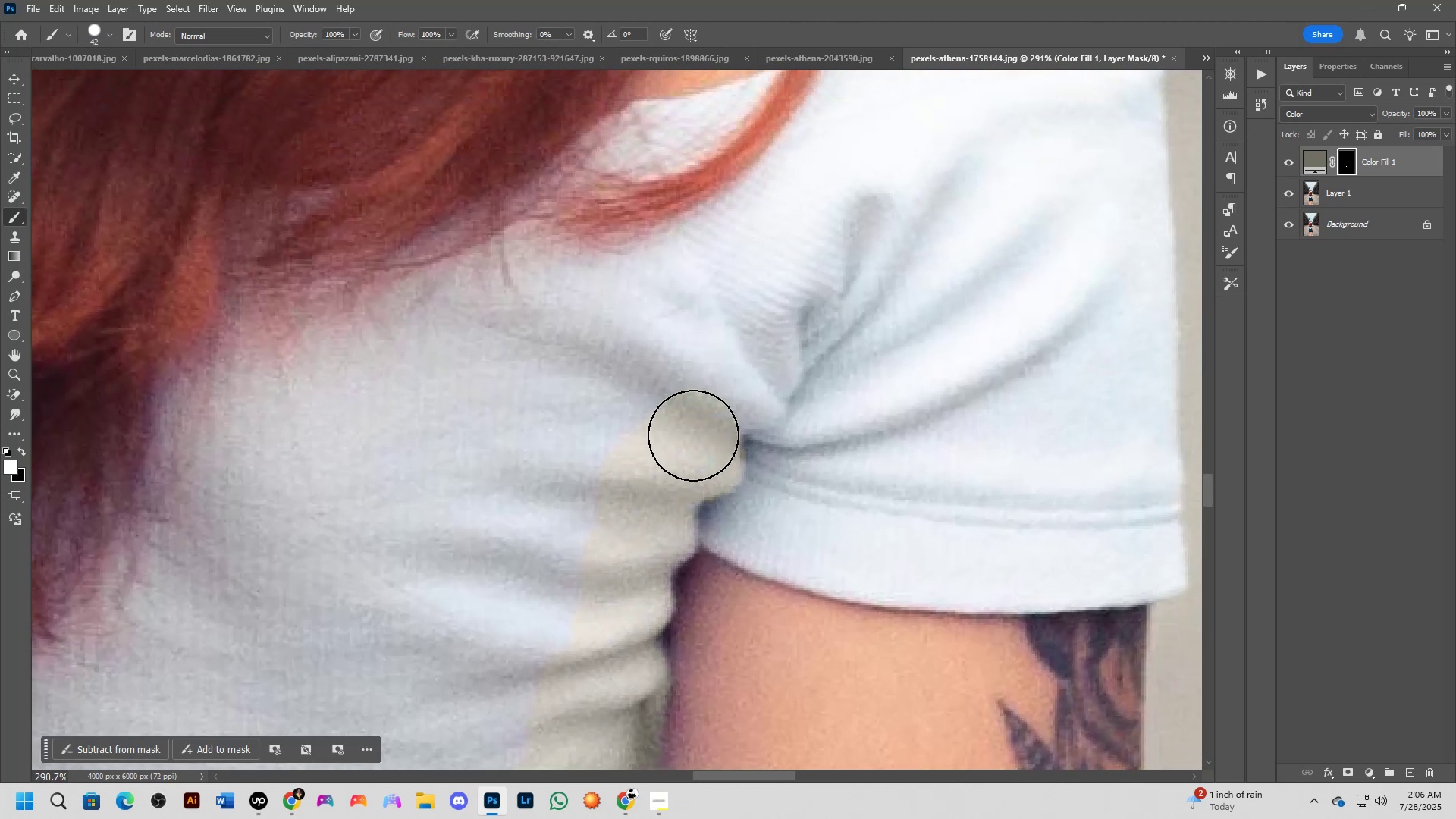 
left_click_drag(start_coordinate=[693, 436], to_coordinate=[788, 358])
 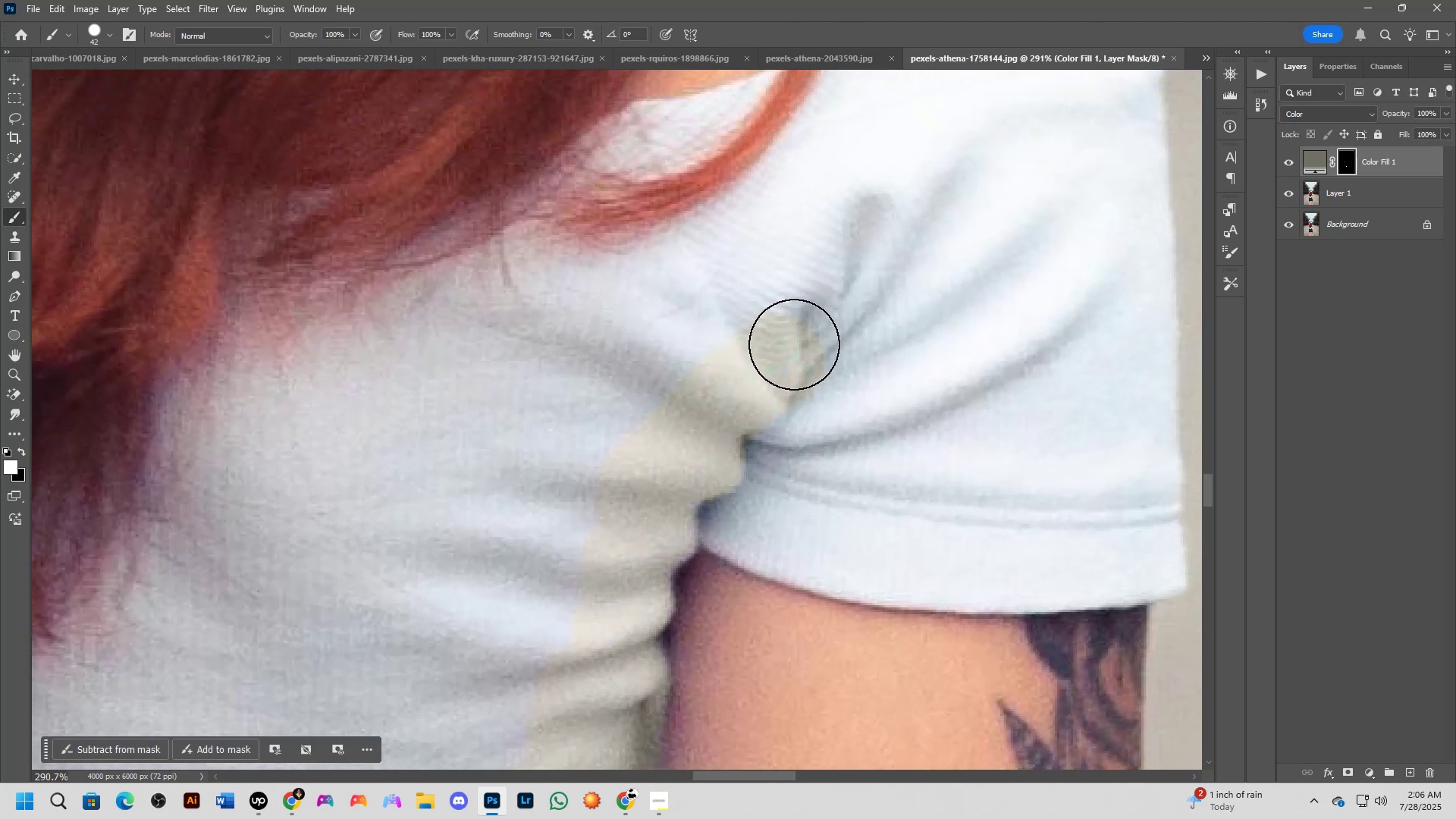 
left_click_drag(start_coordinate=[795, 343], to_coordinate=[809, 362])
 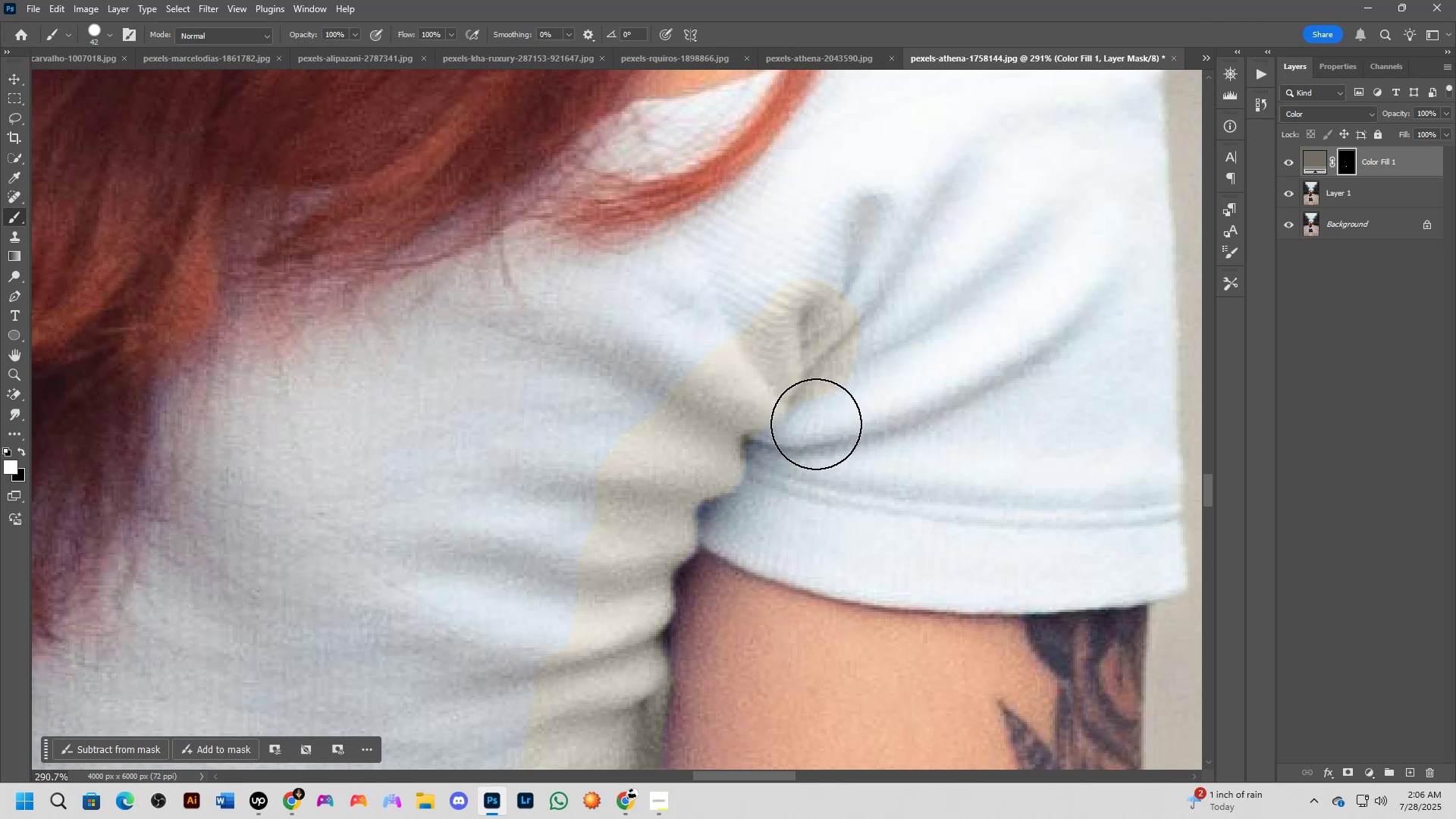 
left_click_drag(start_coordinate=[805, 437], to_coordinate=[795, 525])
 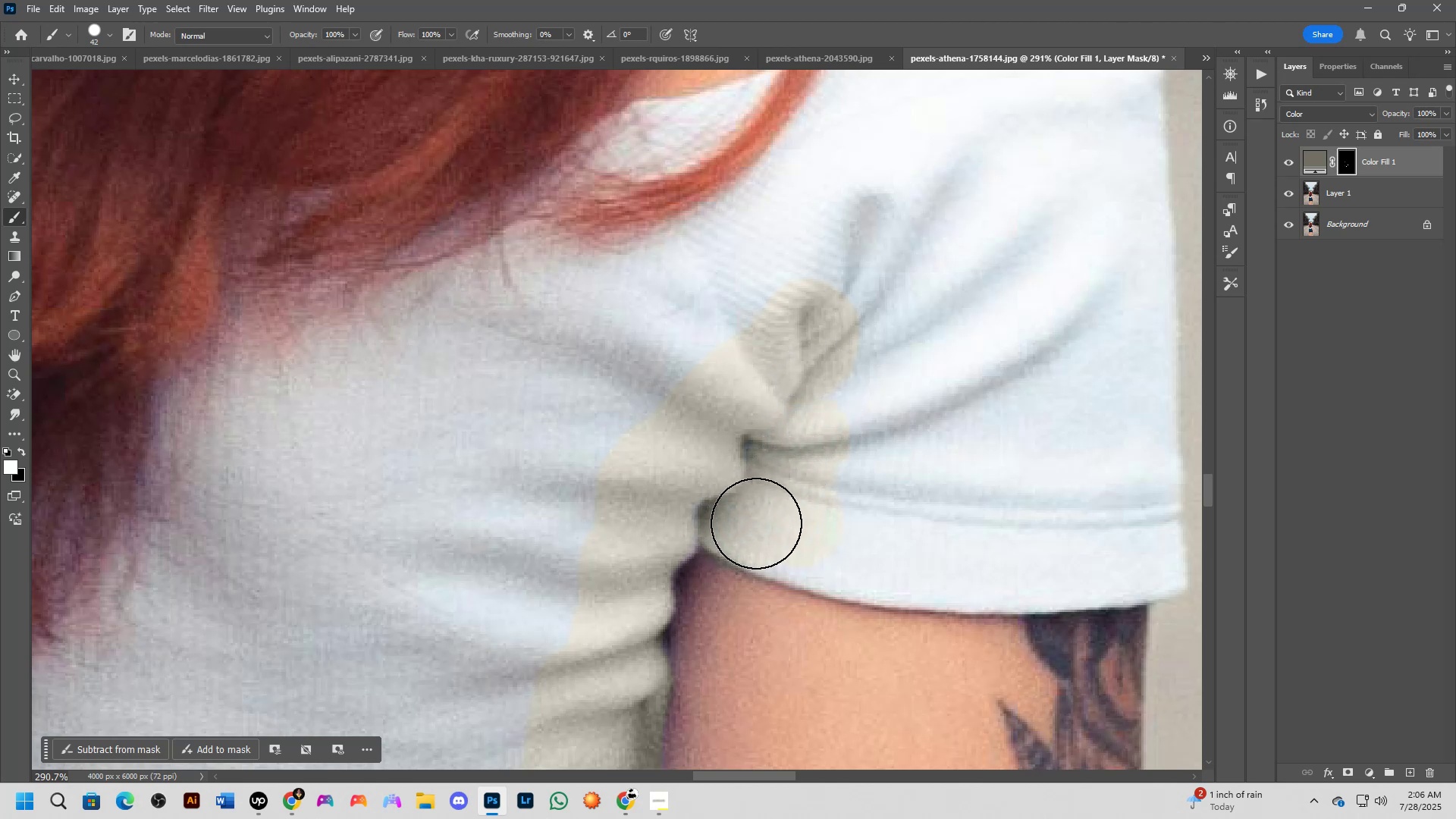 
left_click_drag(start_coordinate=[759, 526], to_coordinate=[831, 546])
 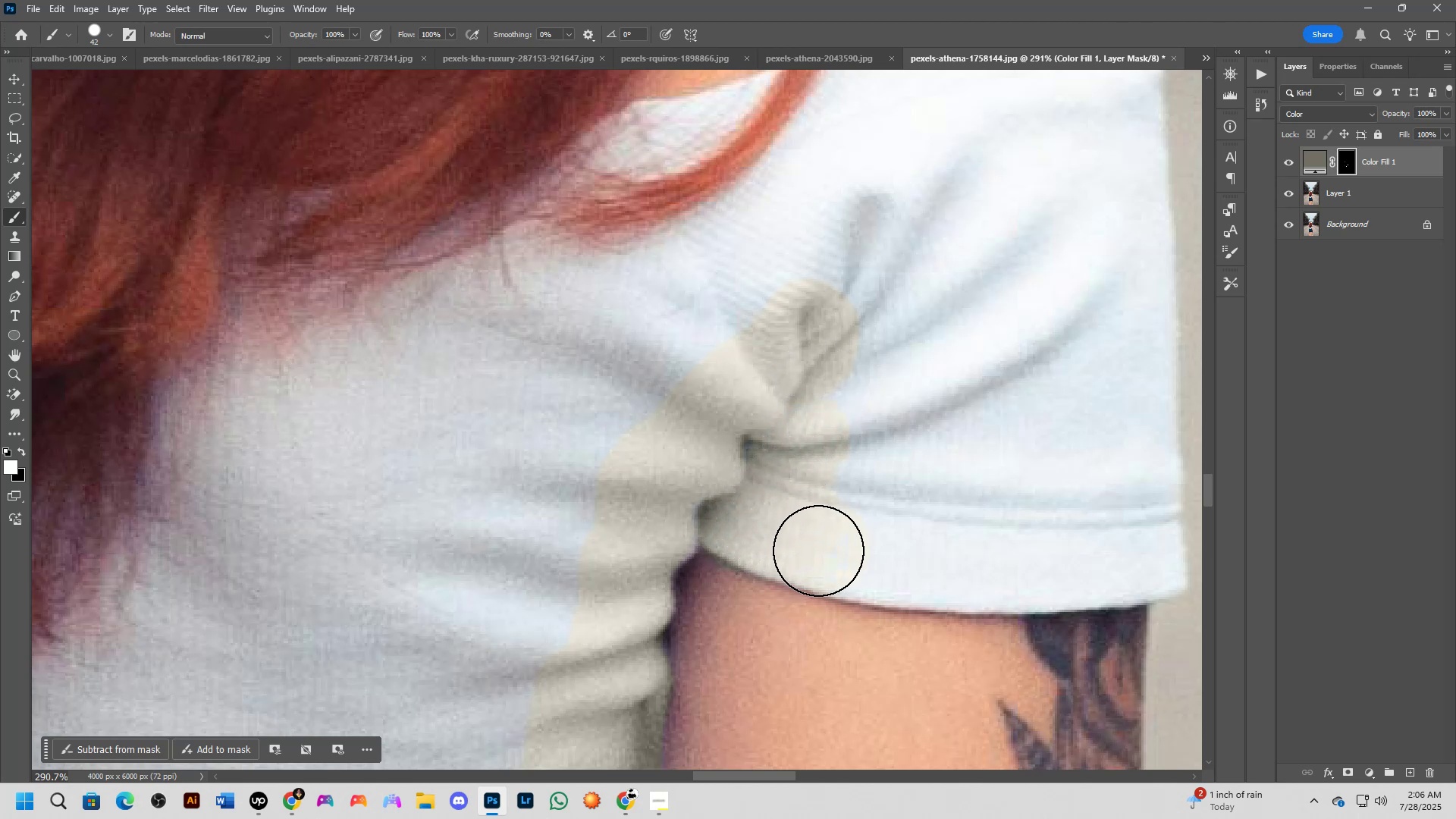 
left_click_drag(start_coordinate=[819, 551], to_coordinate=[1146, 560])
 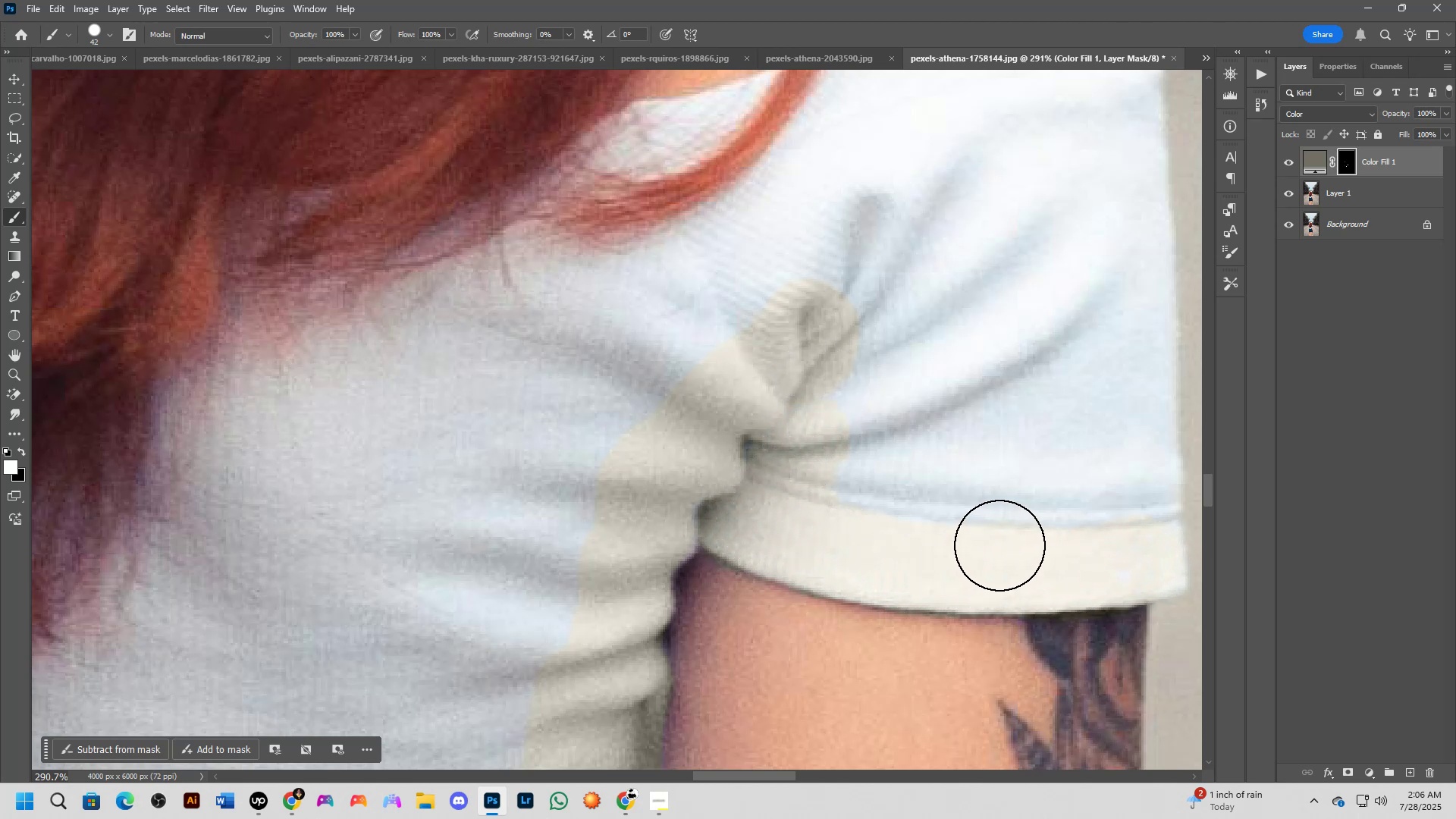 
hold_key(key=Space, duration=0.73)
 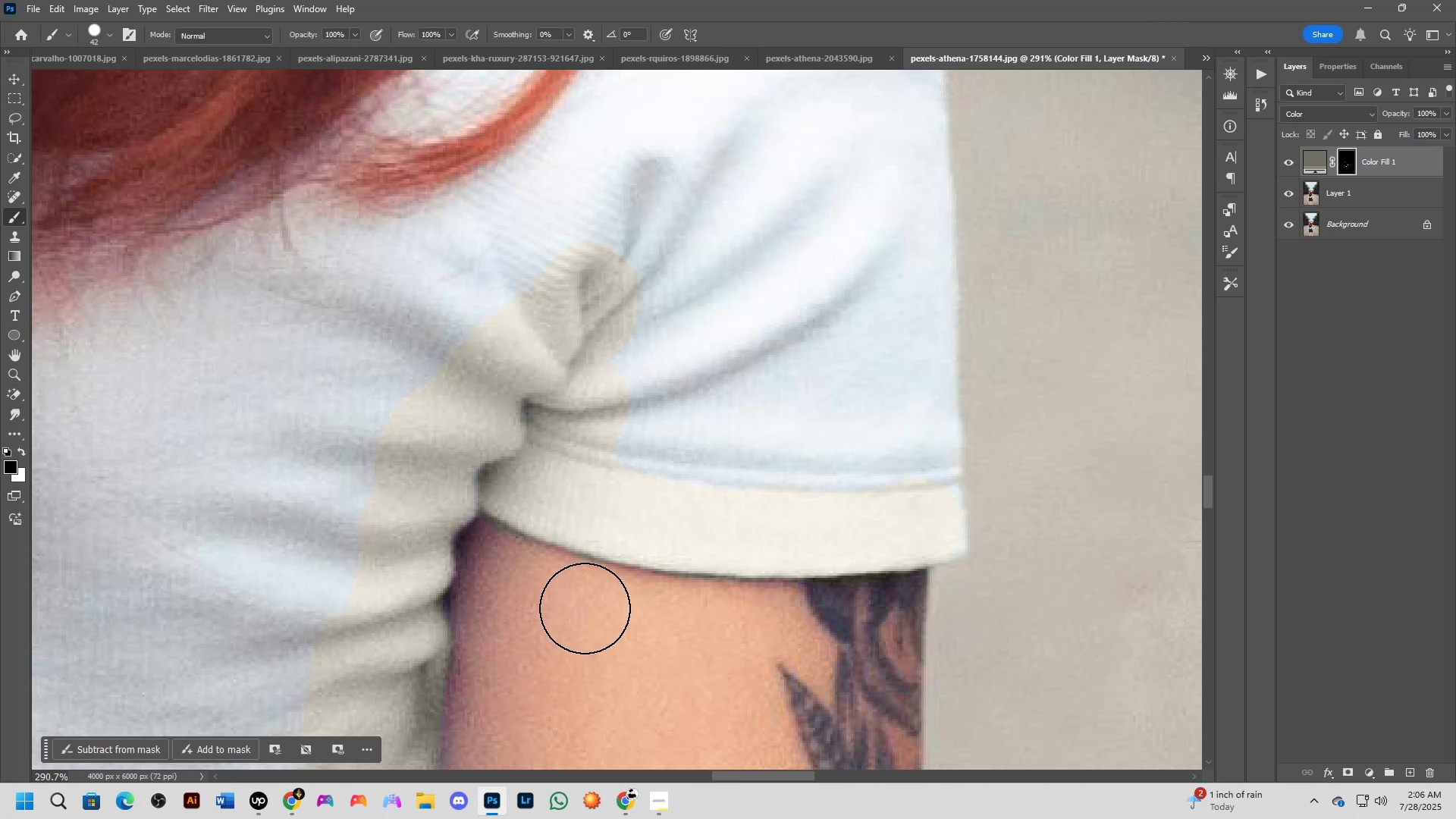 
left_click_drag(start_coordinate=[1021, 541], to_coordinate=[814, 506])
 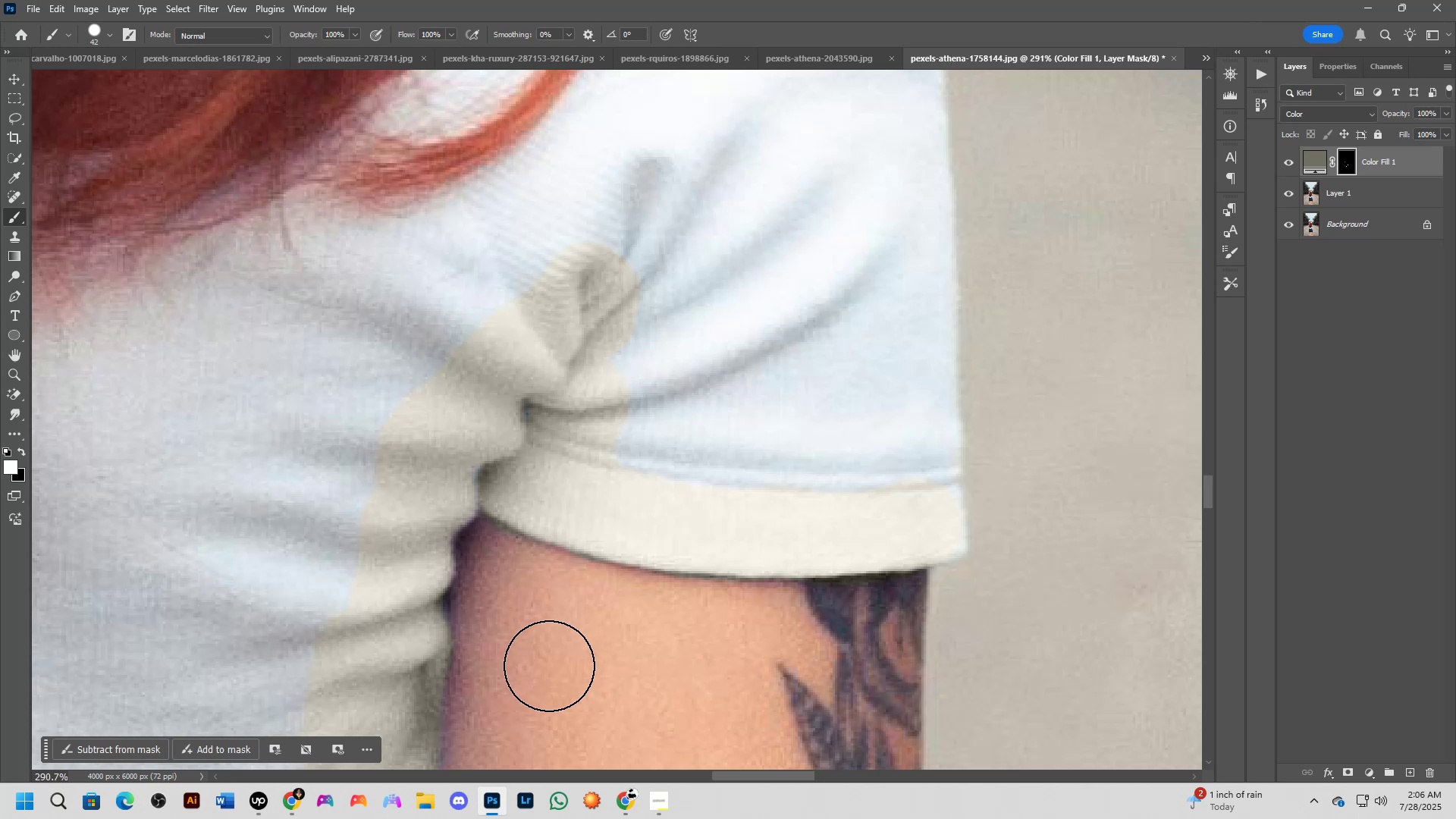 
type(xxxx)
 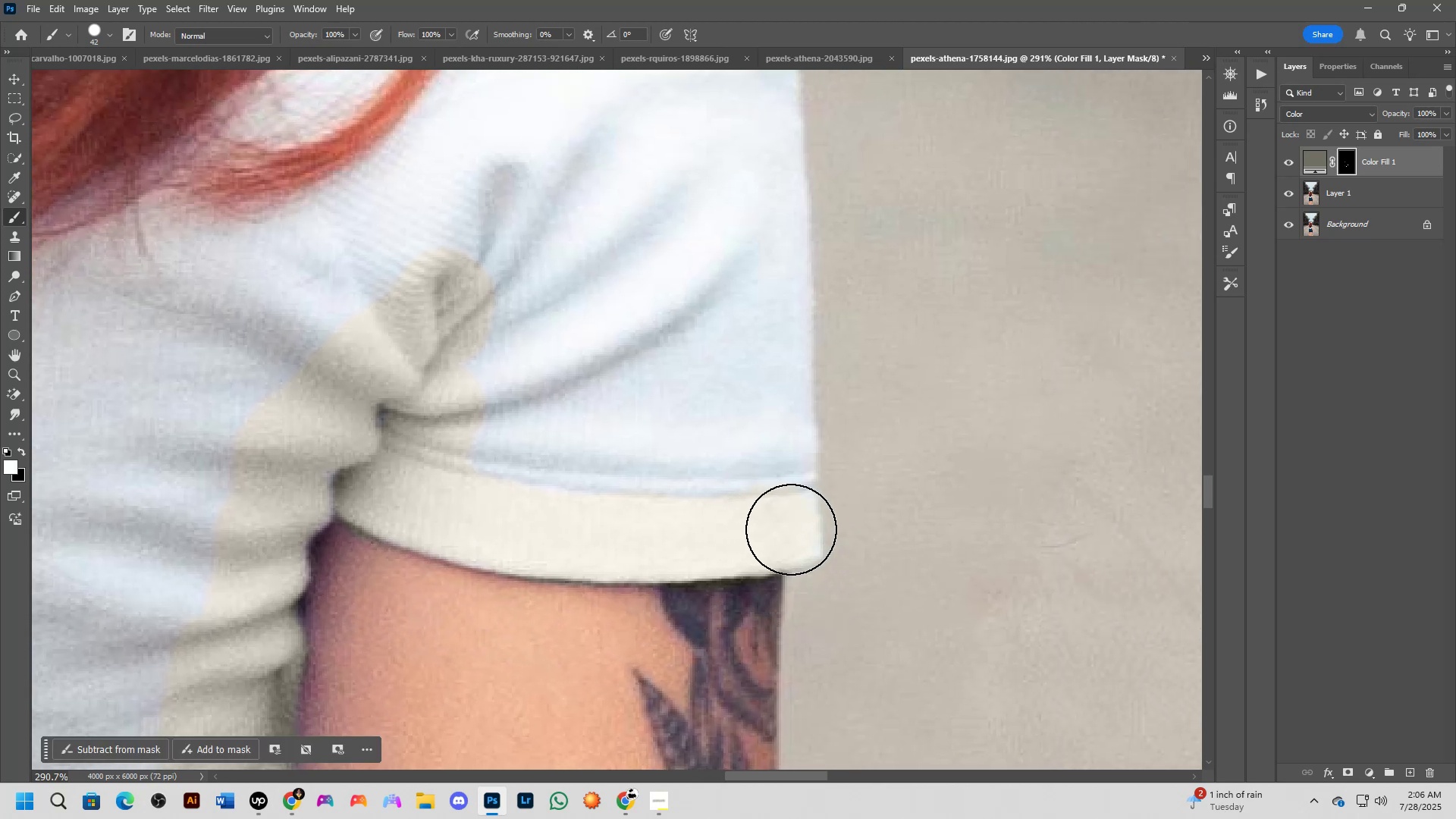 
left_click_drag(start_coordinate=[506, 580], to_coordinate=[618, 607])
 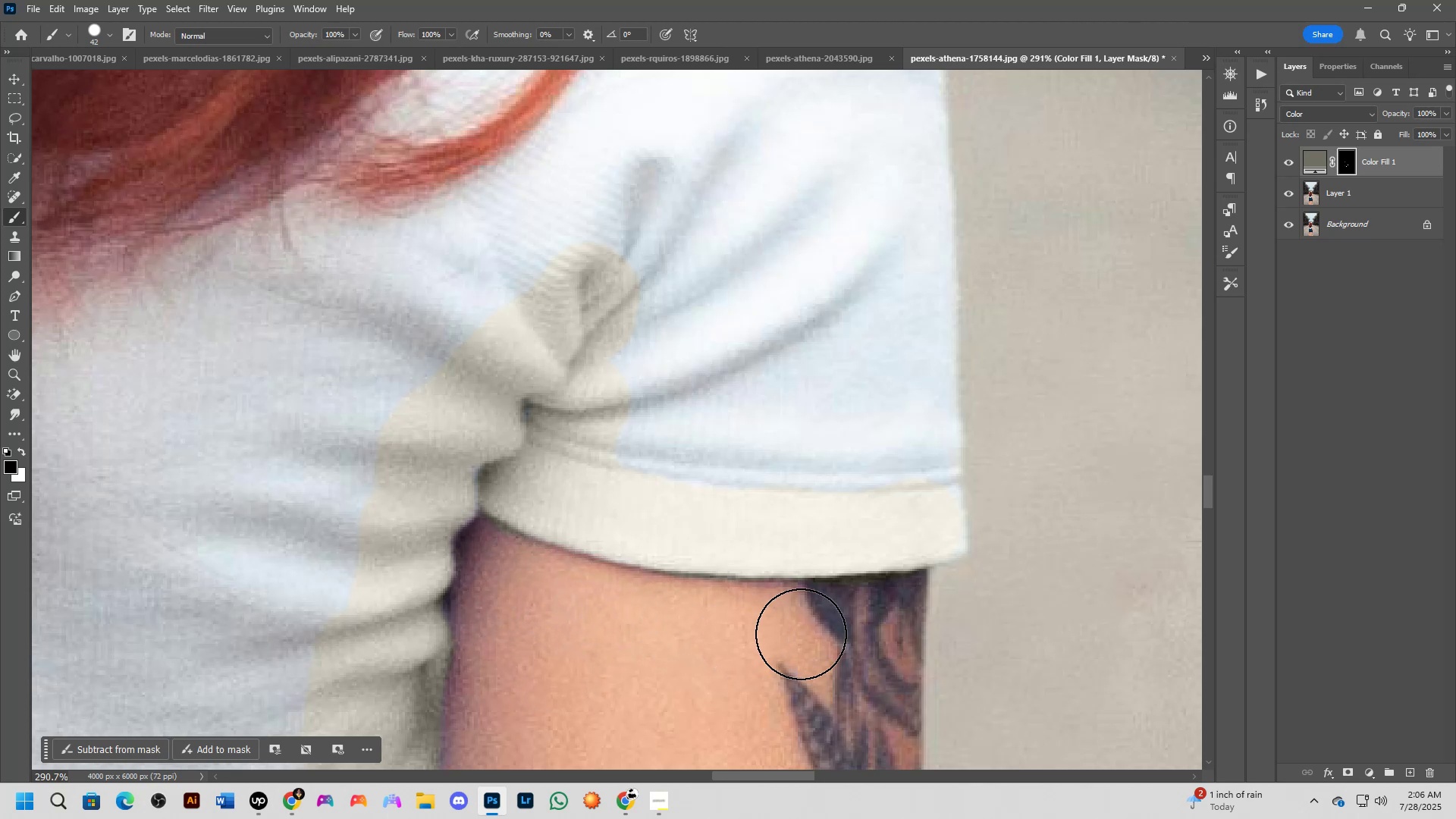 
hold_key(key=Space, duration=0.57)
 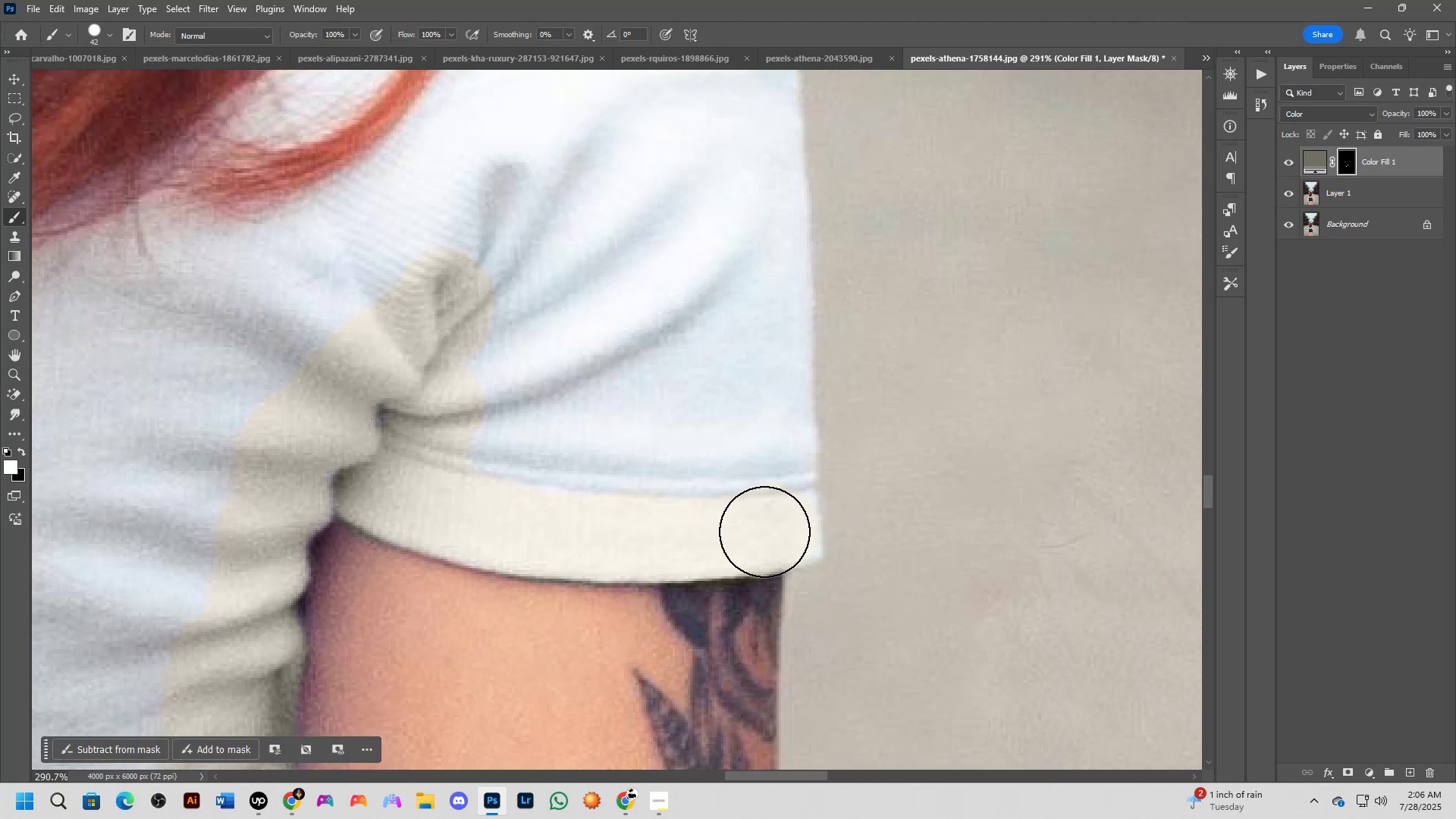 
left_click_drag(start_coordinate=[950, 569], to_coordinate=[805, 574])
 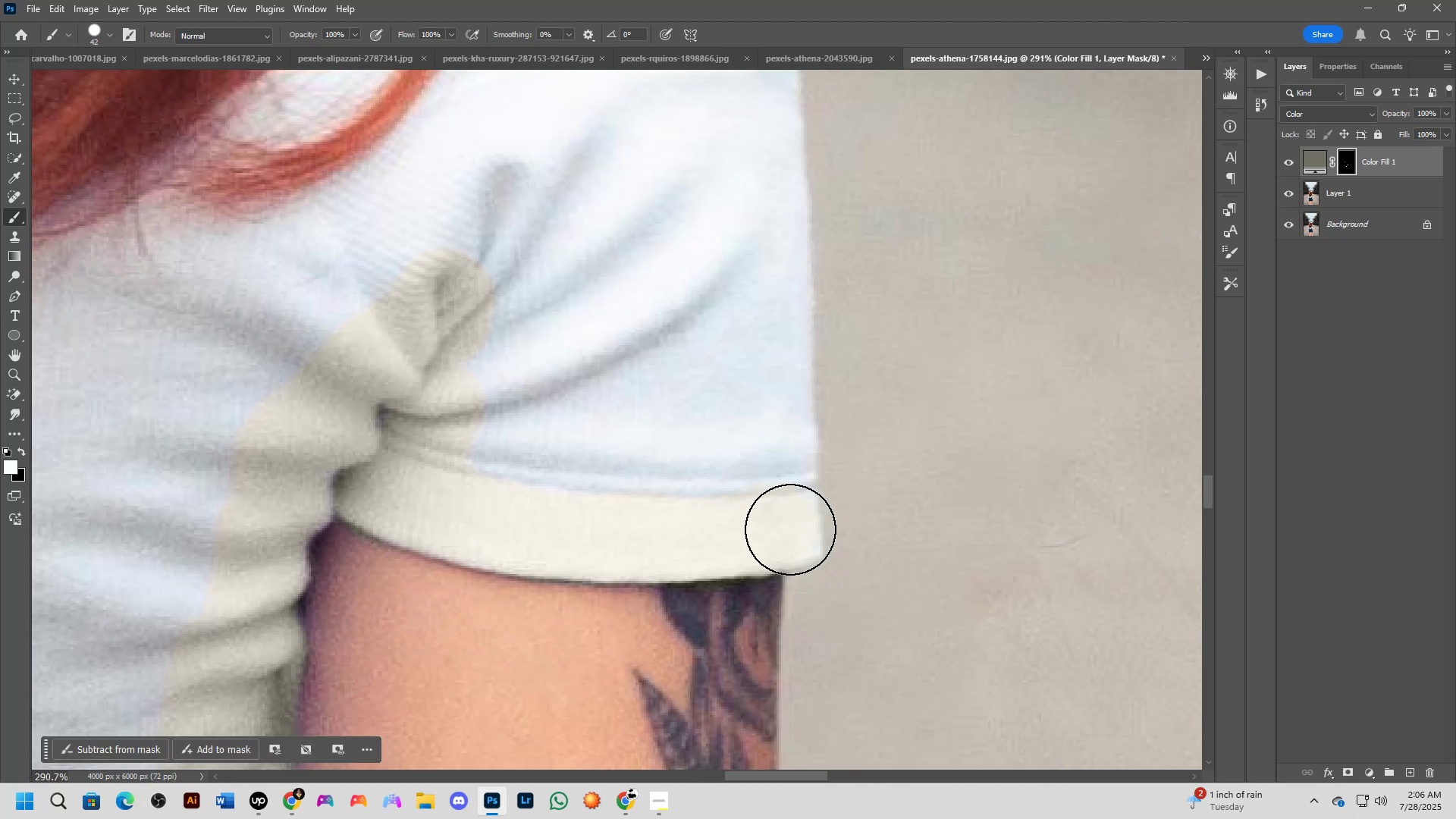 
left_click([791, 529])
 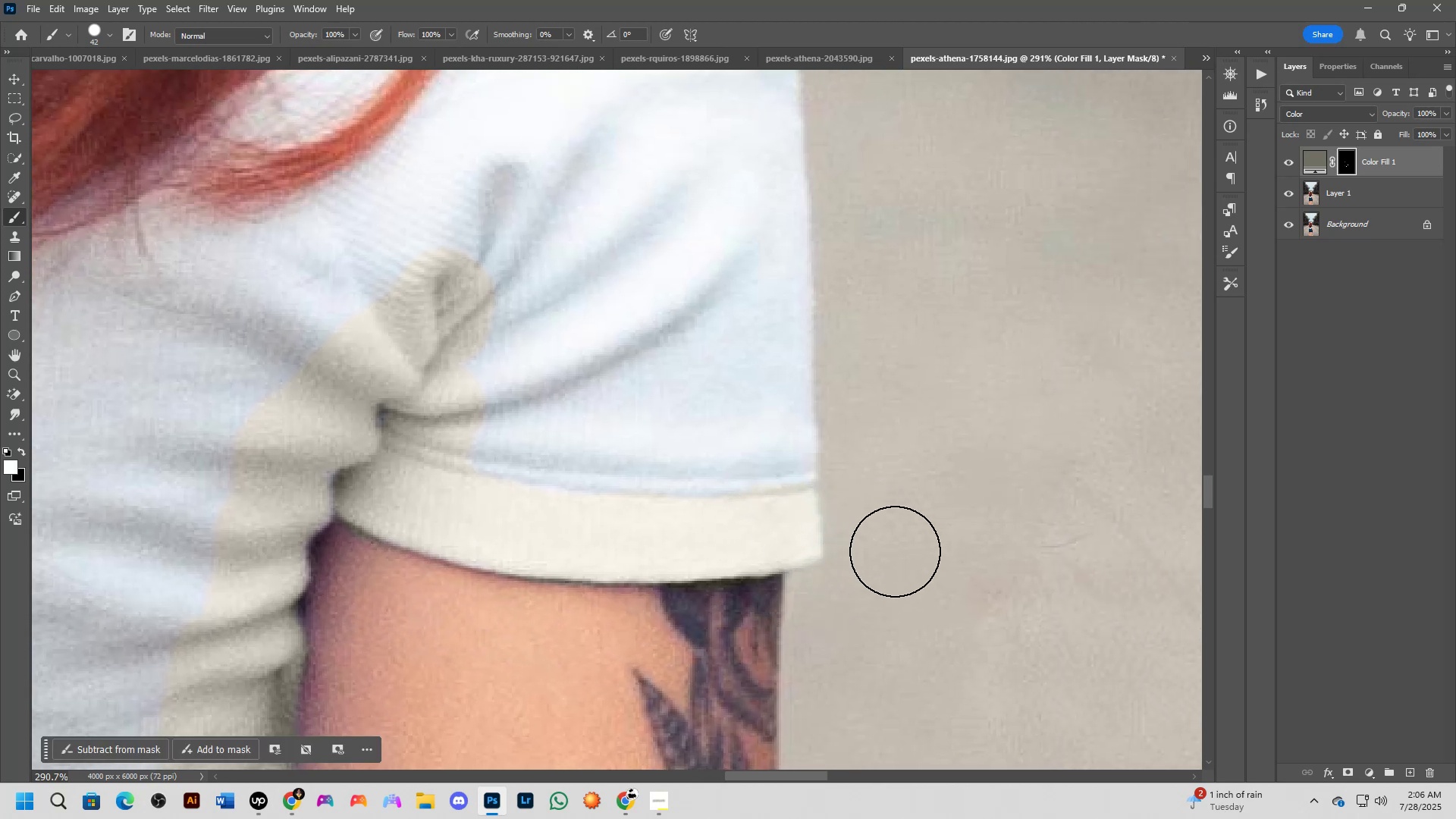 
type(xx)
 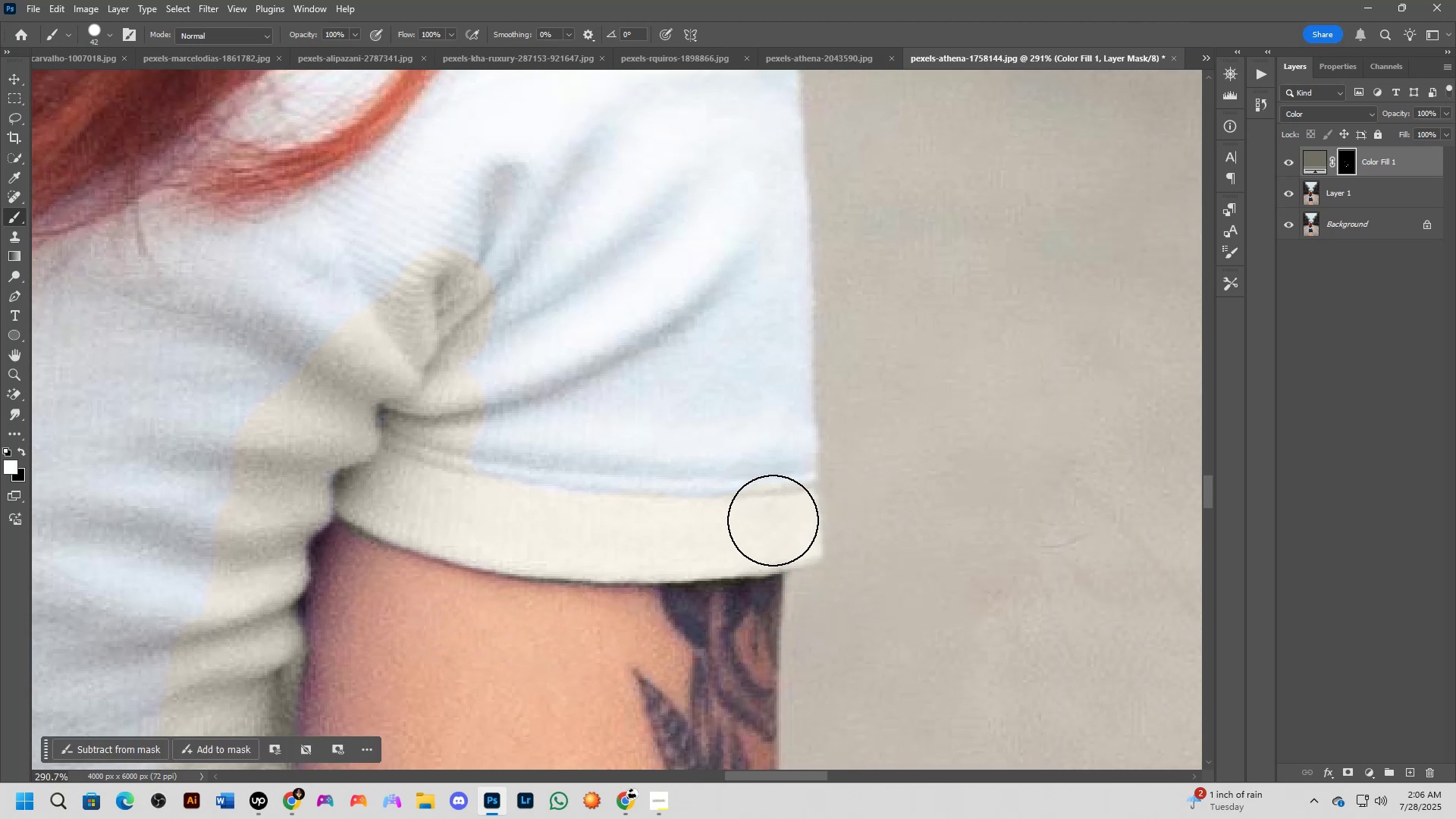 
left_click_drag(start_coordinate=[882, 576], to_coordinate=[792, 624])
 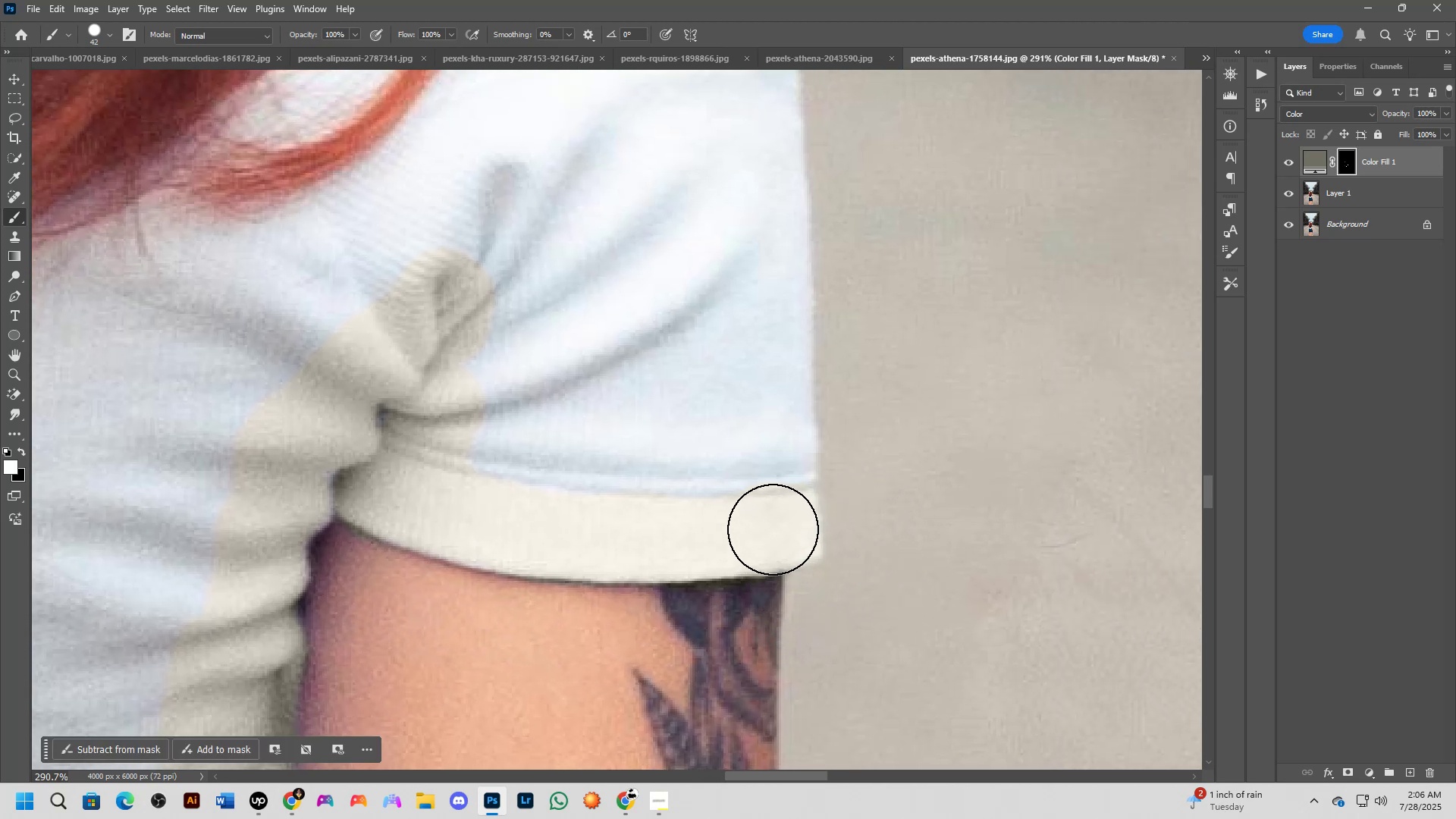 
left_click_drag(start_coordinate=[773, 529], to_coordinate=[756, 389])
 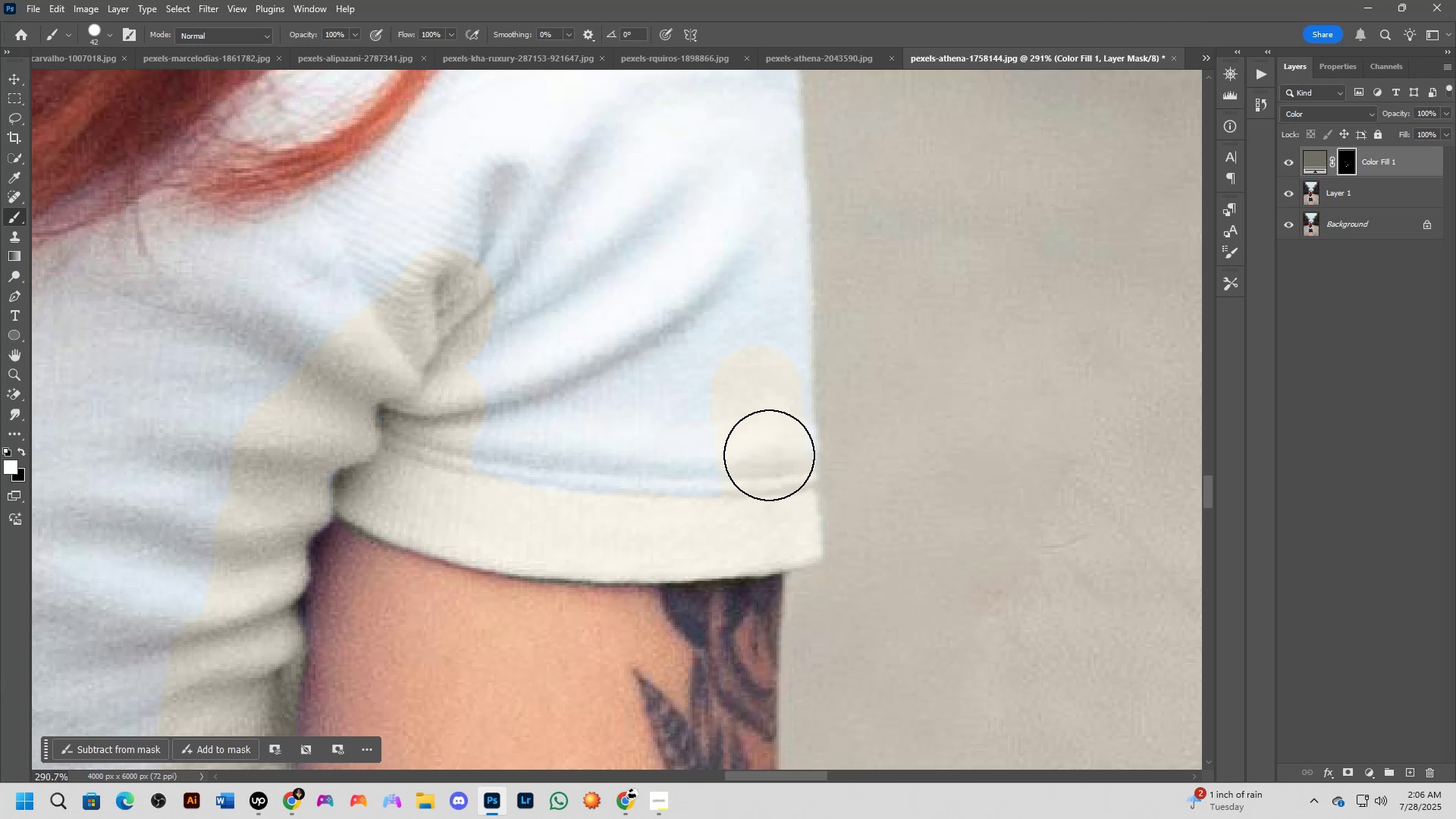 
left_click_drag(start_coordinate=[770, 457], to_coordinate=[761, 327])
 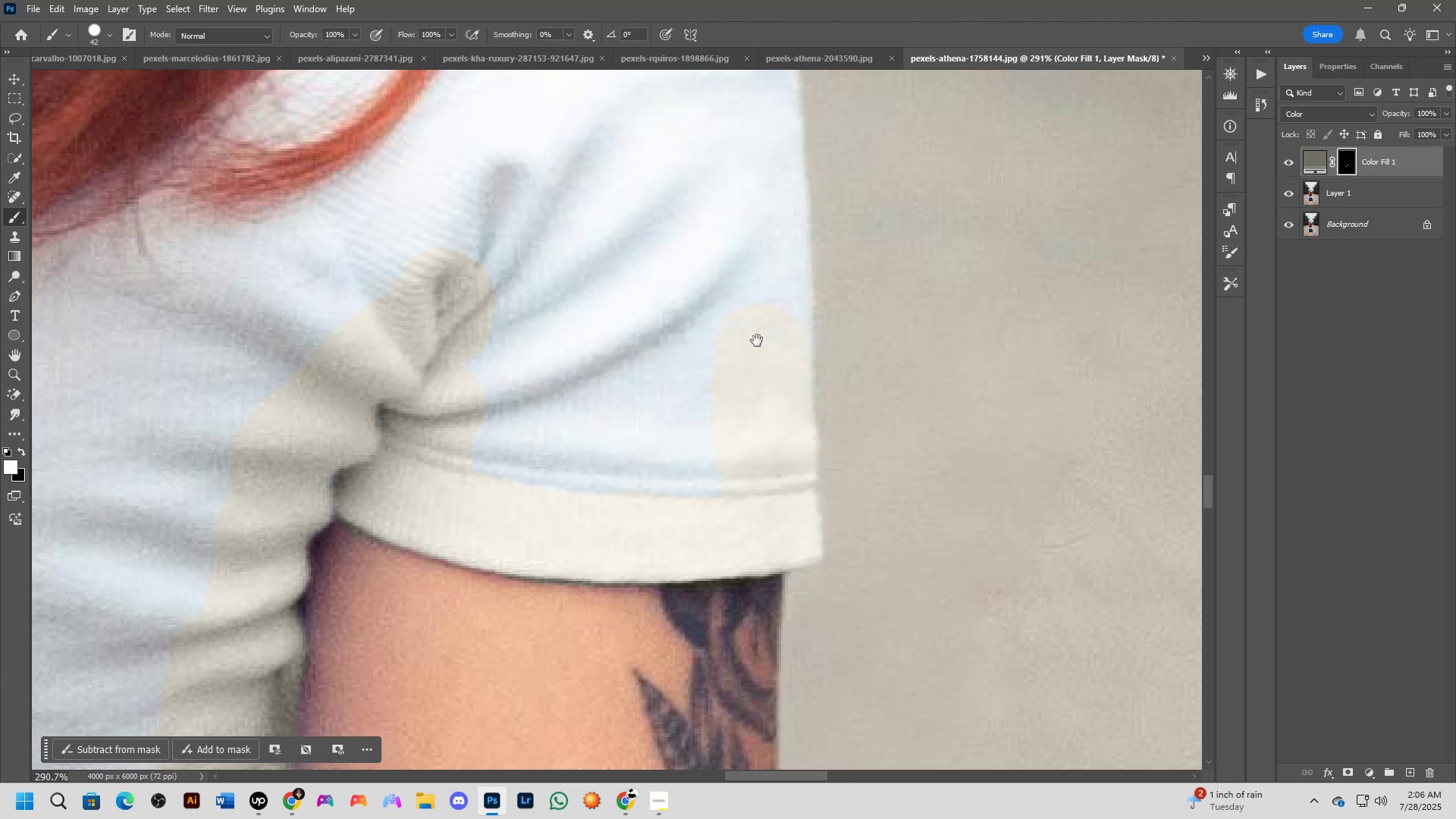 
hold_key(key=Space, duration=0.47)
 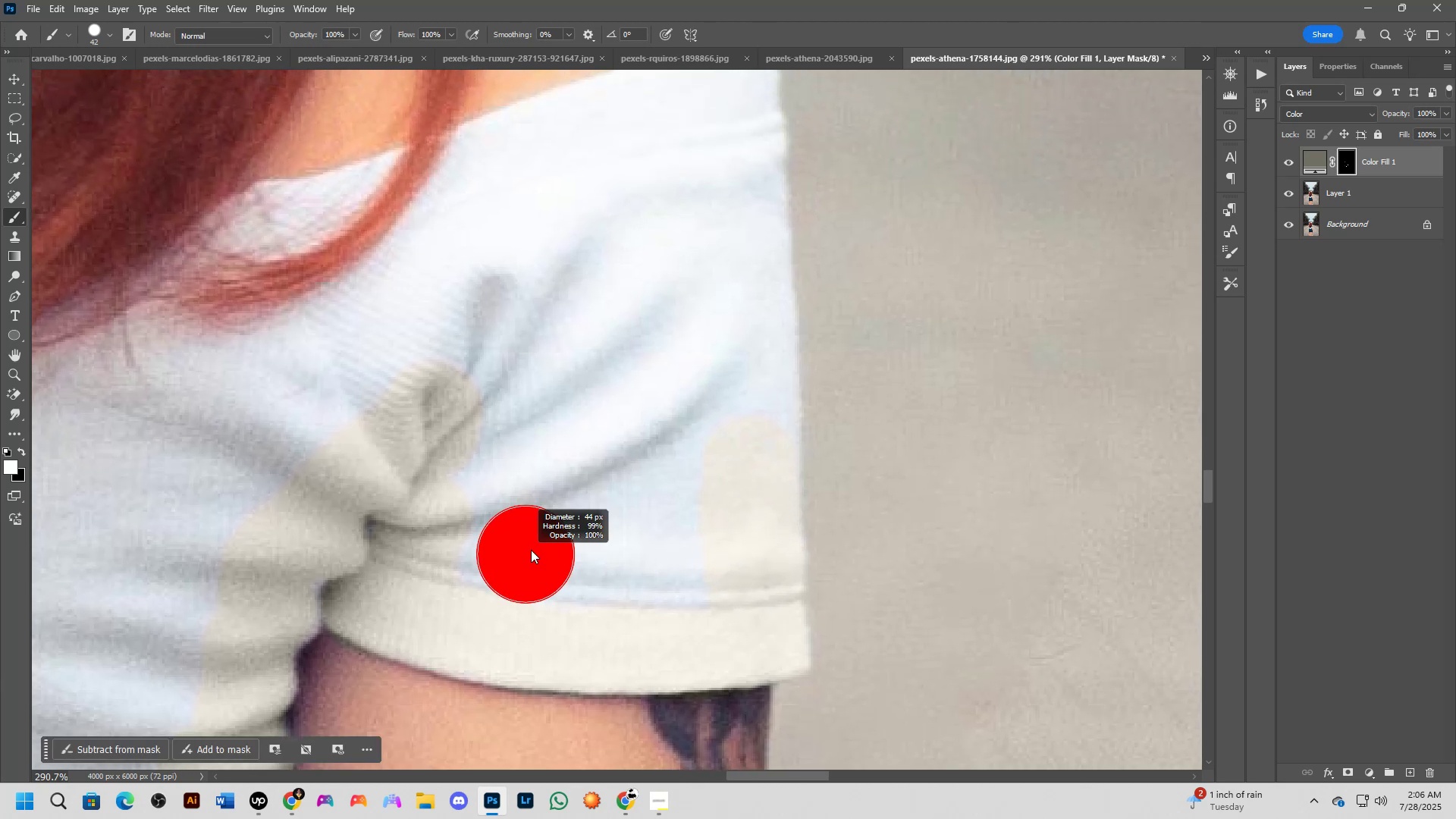 
left_click_drag(start_coordinate=[757, 350], to_coordinate=[745, 461])
 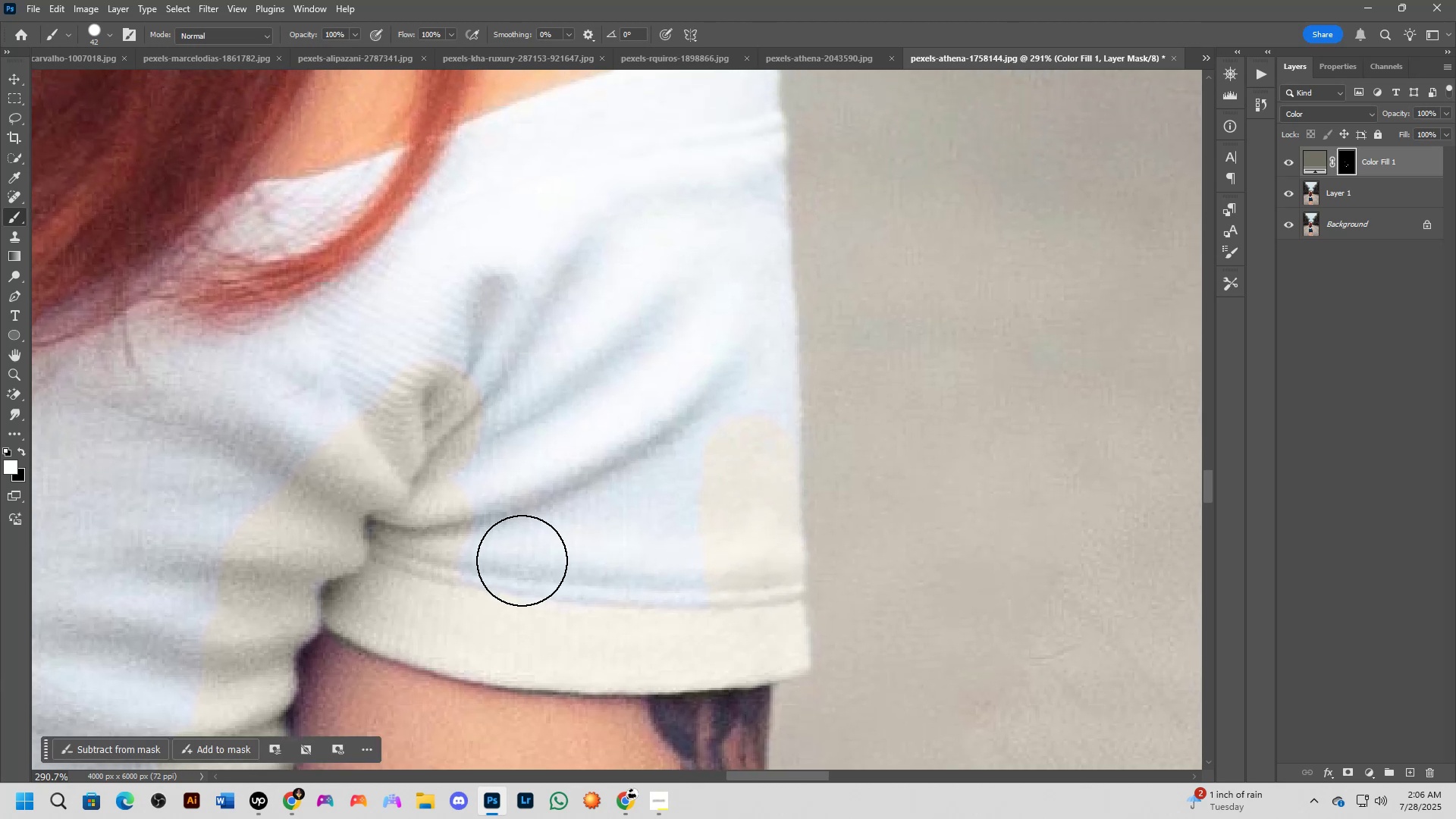 
hold_key(key=AltLeft, duration=0.49)
 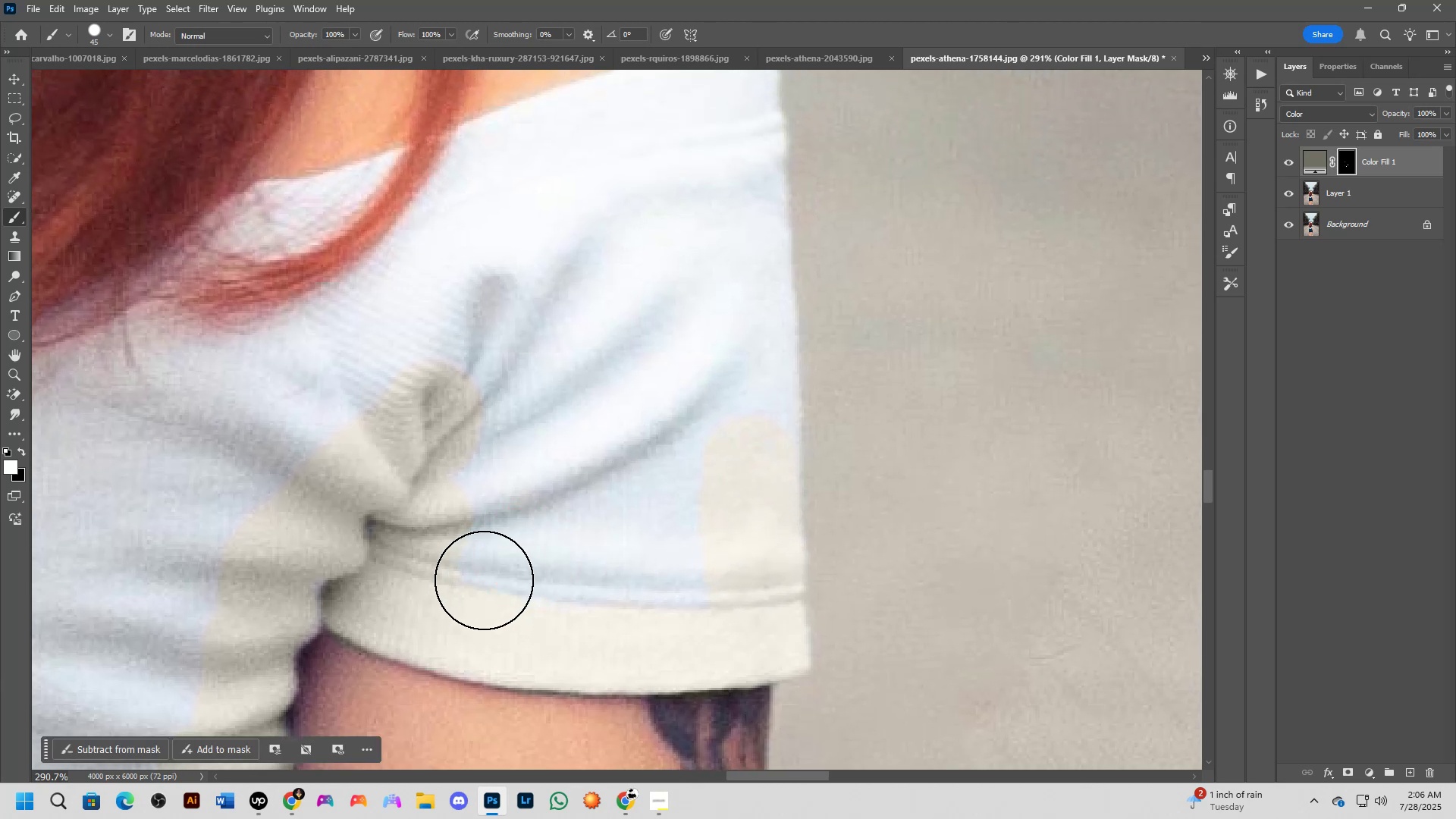 
left_click_drag(start_coordinate=[482, 577], to_coordinate=[645, 372])
 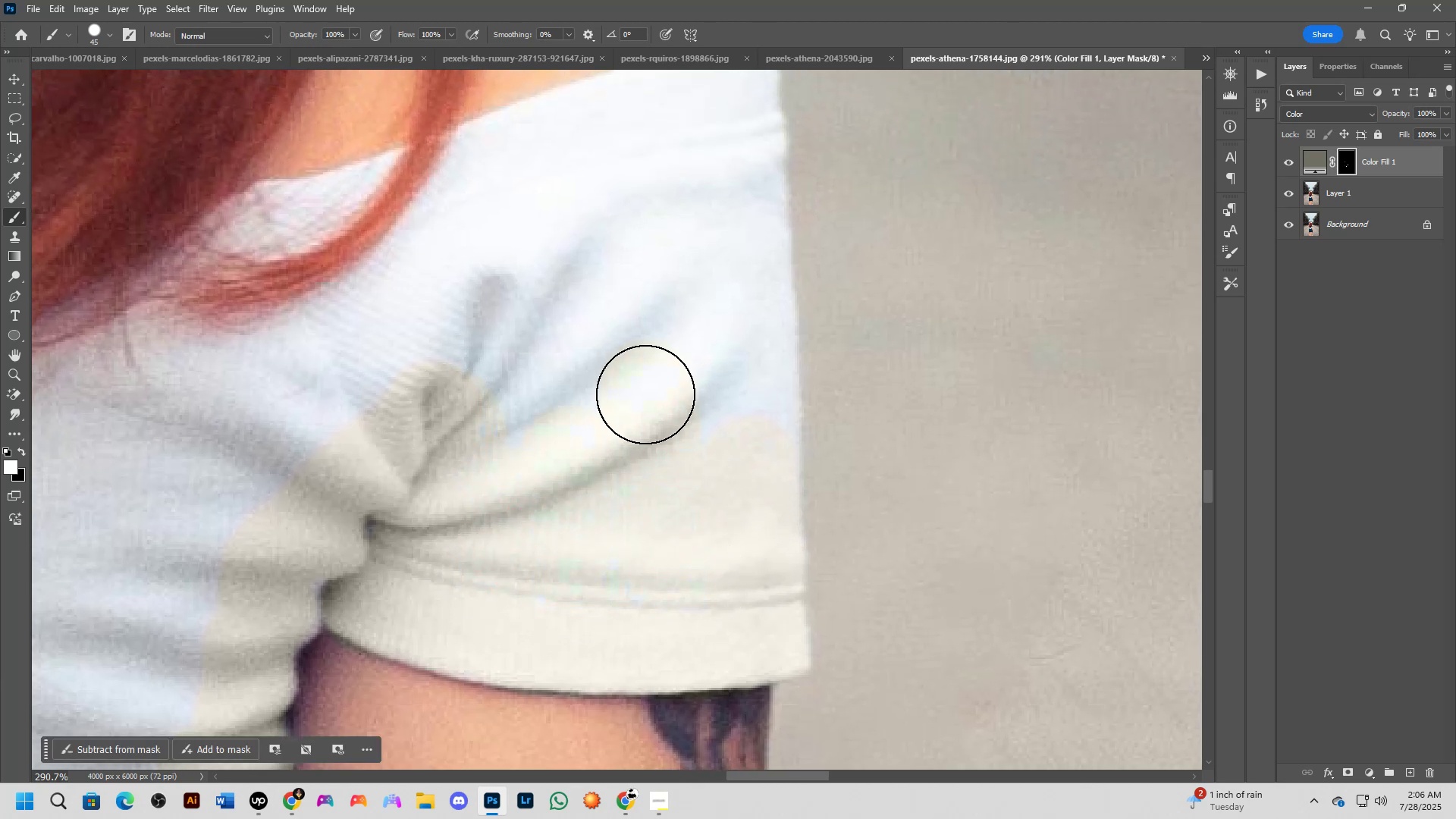 
hold_key(key=Space, duration=0.55)
 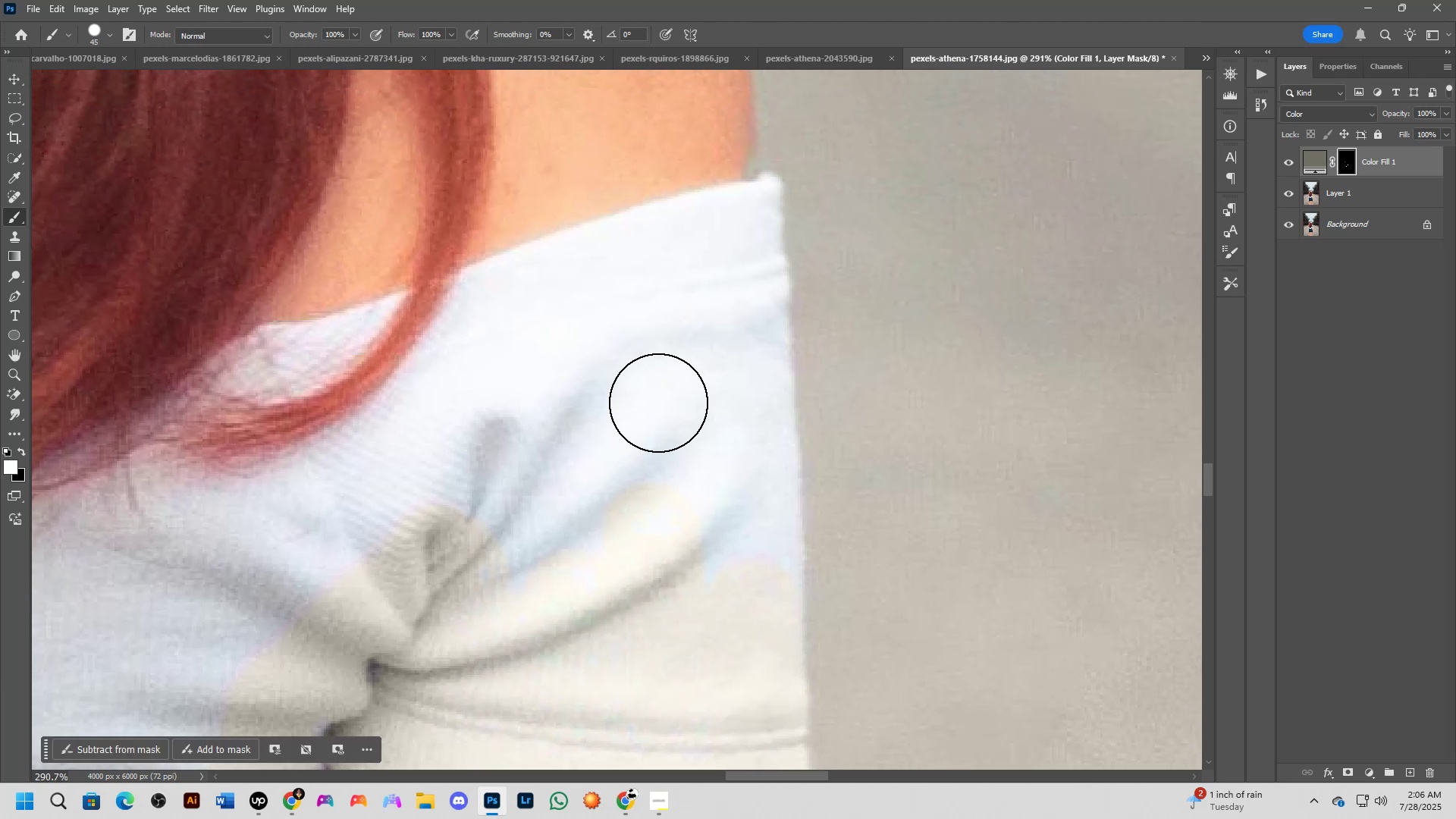 
left_click_drag(start_coordinate=[643, 447], to_coordinate=[646, 591])
 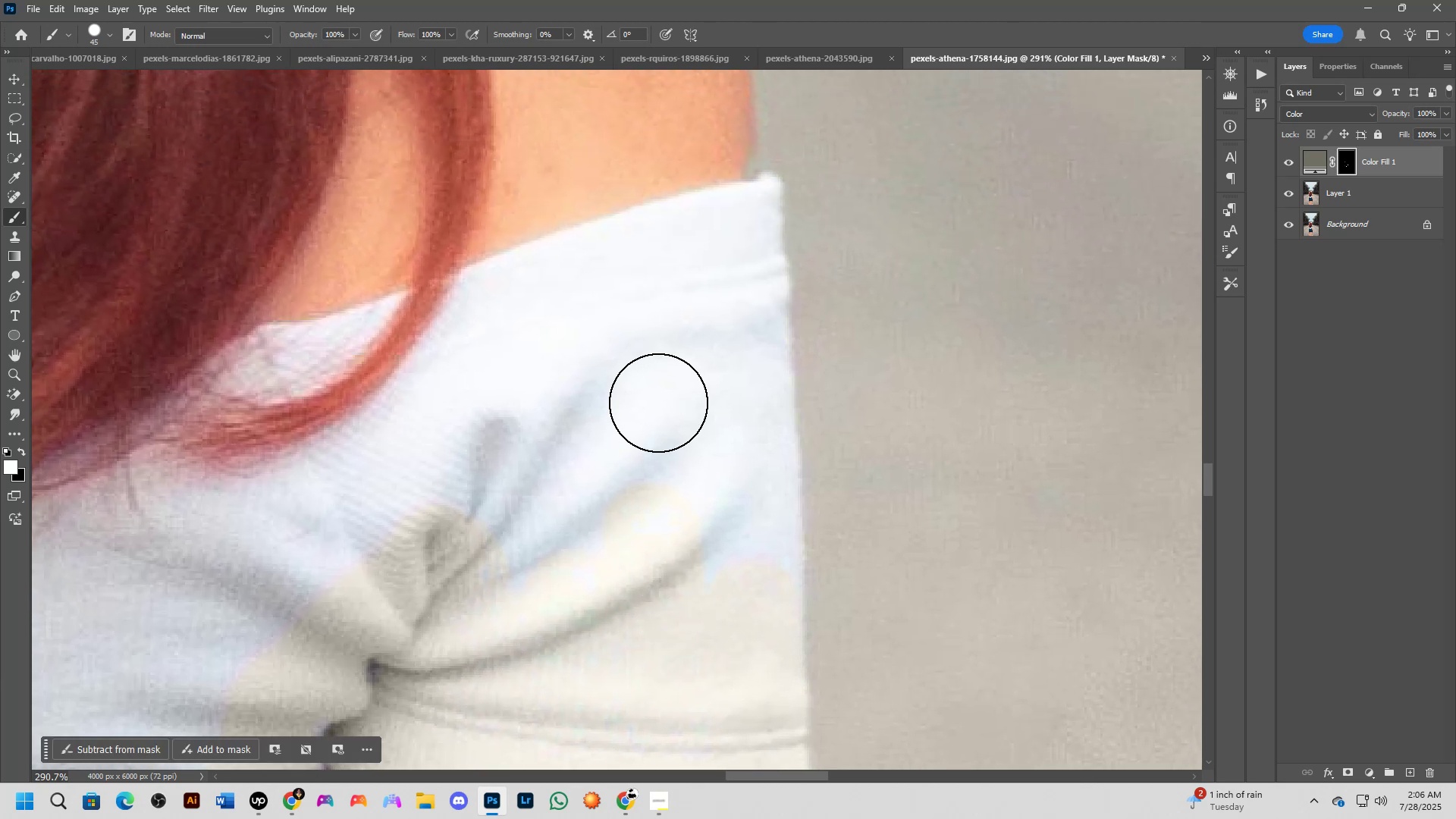 
hold_key(key=Space, duration=0.47)
 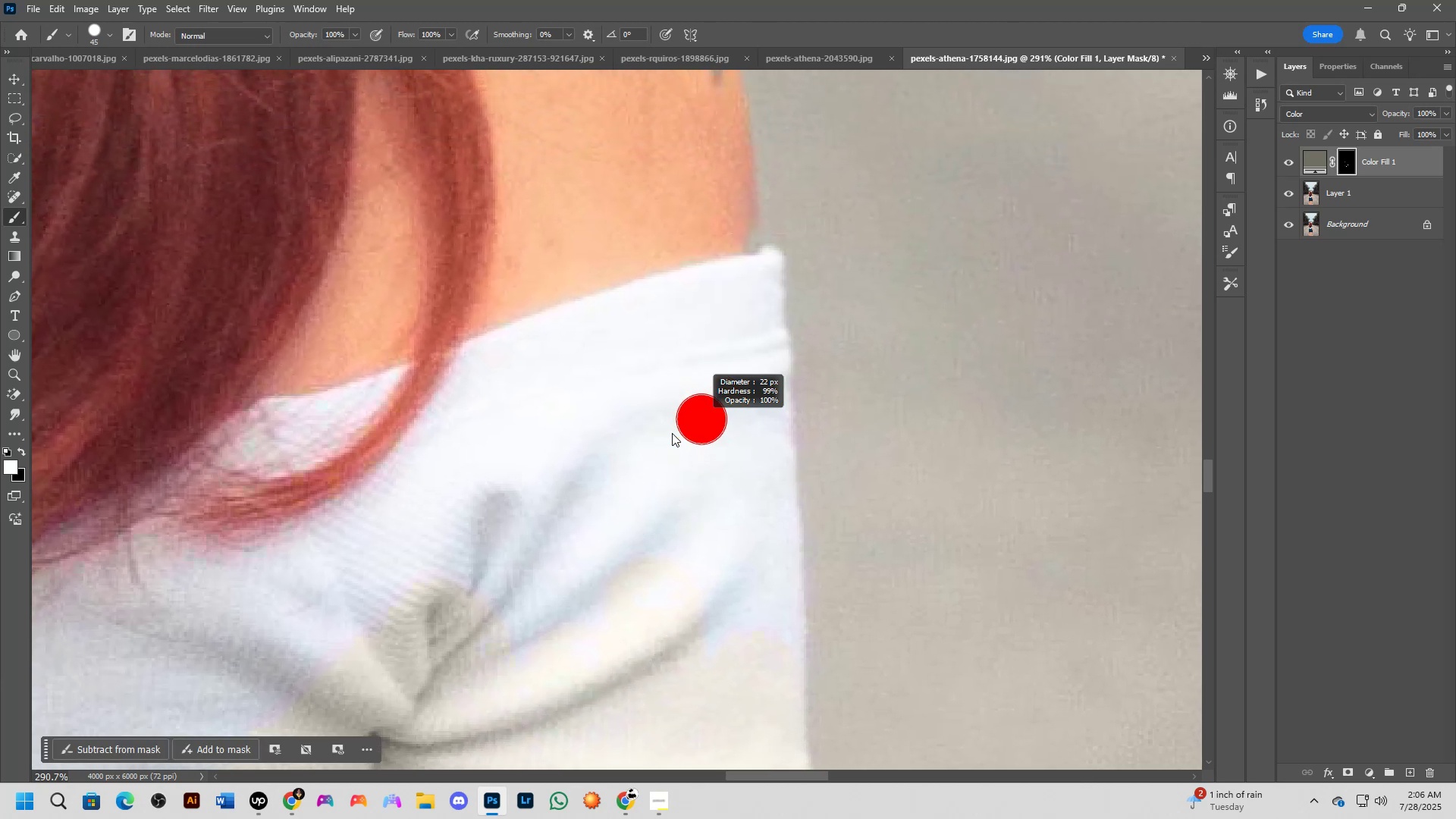 
left_click_drag(start_coordinate=[658, 418], to_coordinate=[660, 491])
 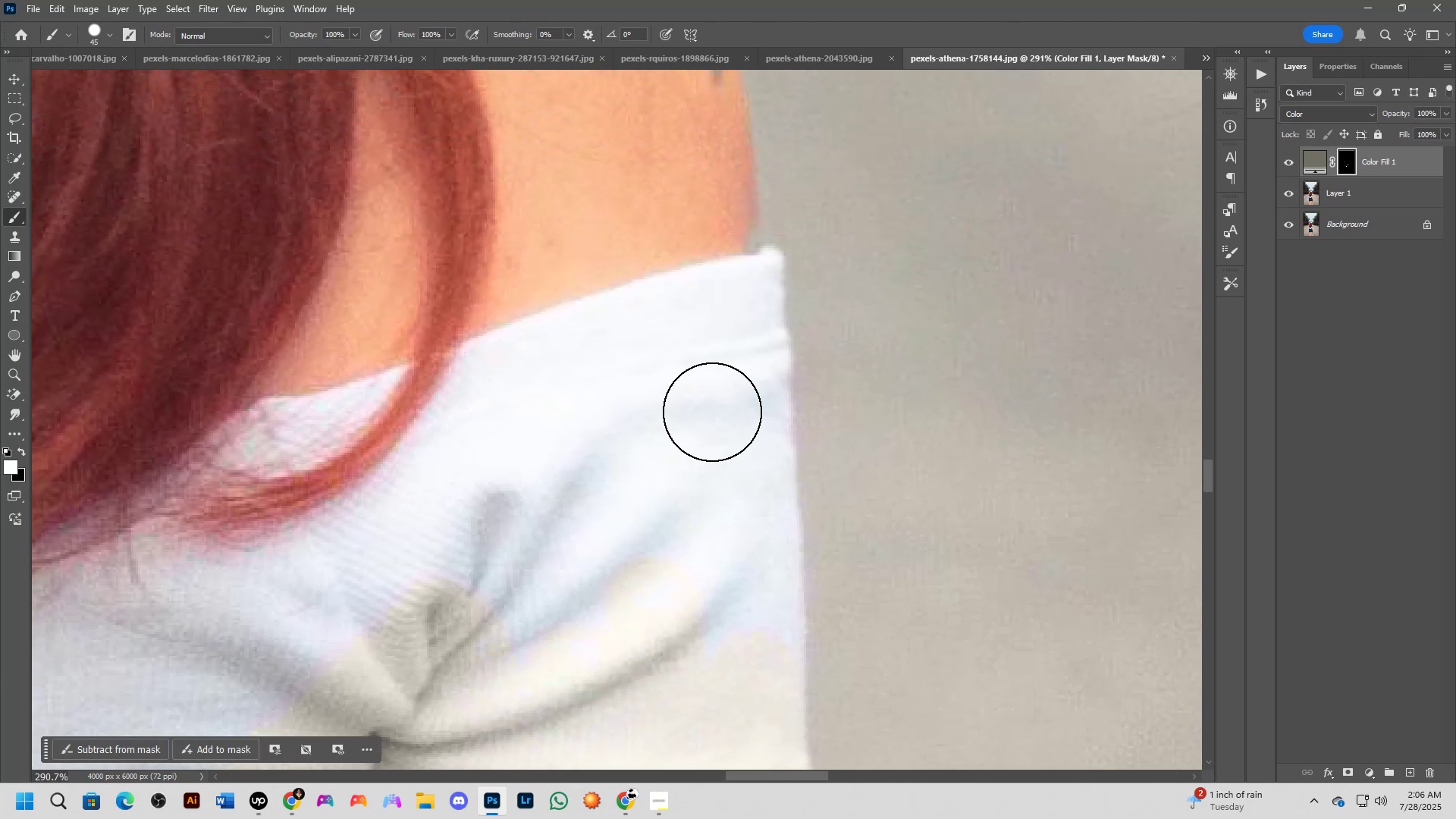 
hold_key(key=AltLeft, duration=0.49)
 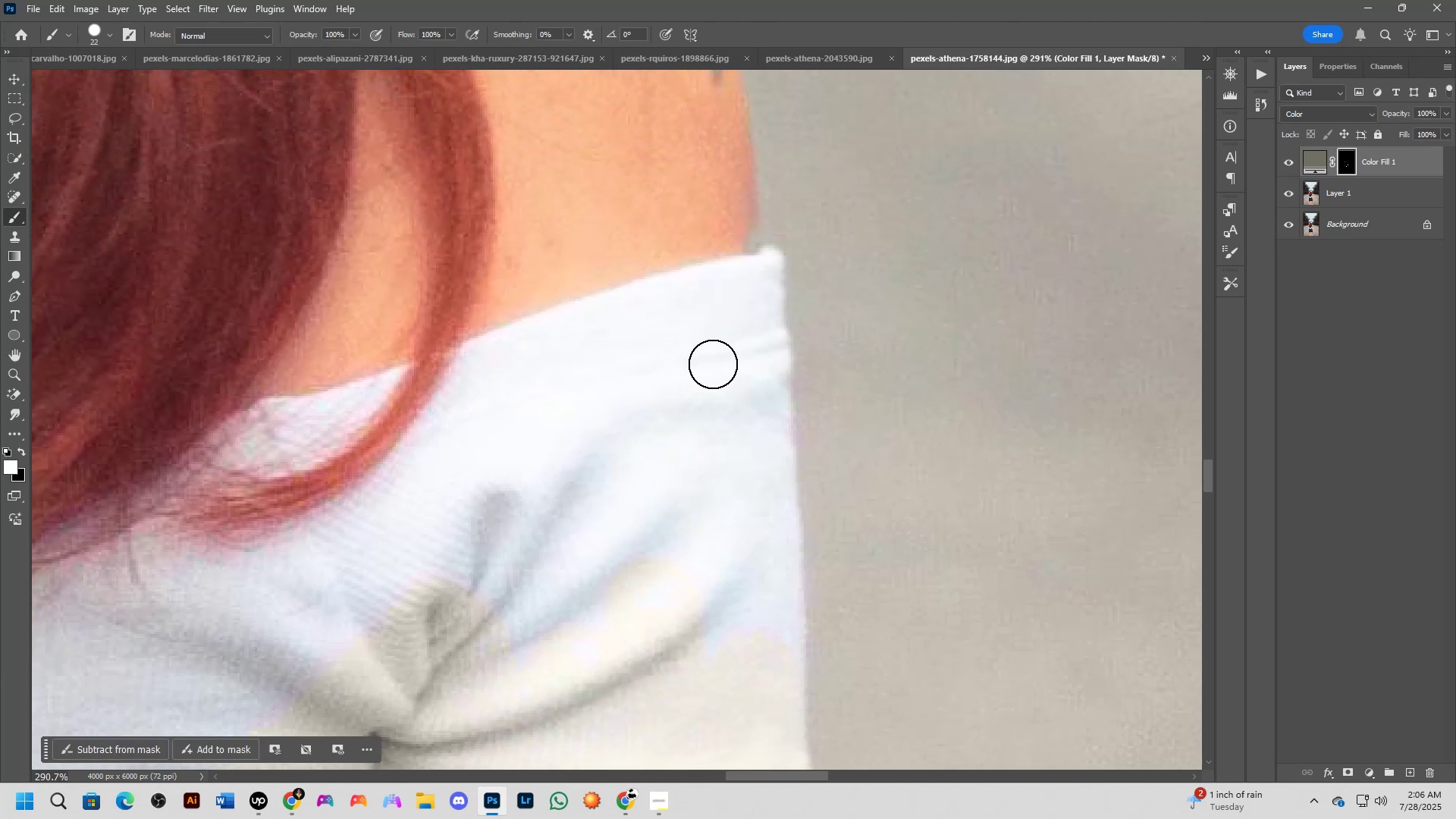 
hold_key(key=Space, duration=0.56)
 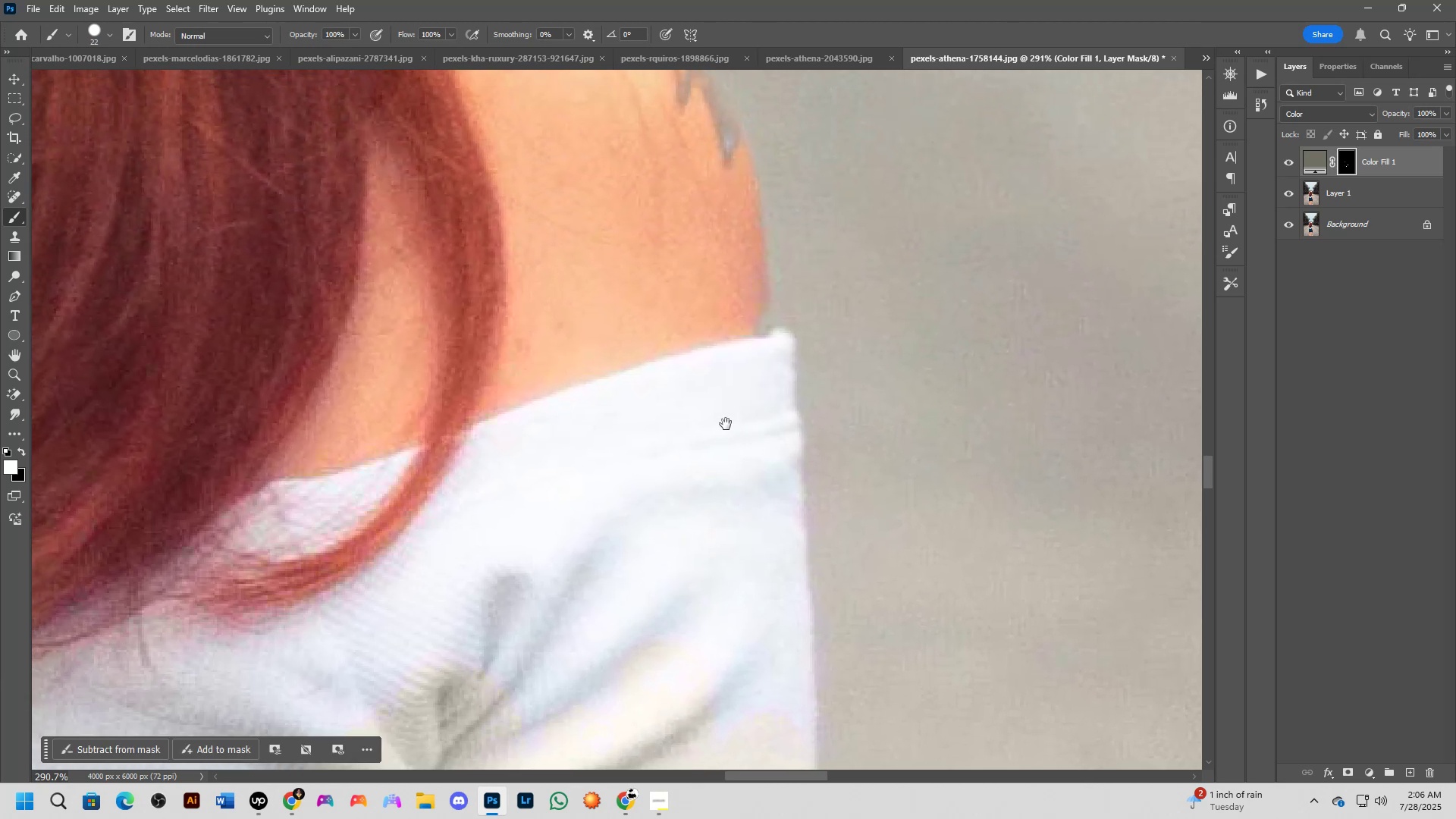 
left_click_drag(start_coordinate=[713, 374], to_coordinate=[723, 457])
 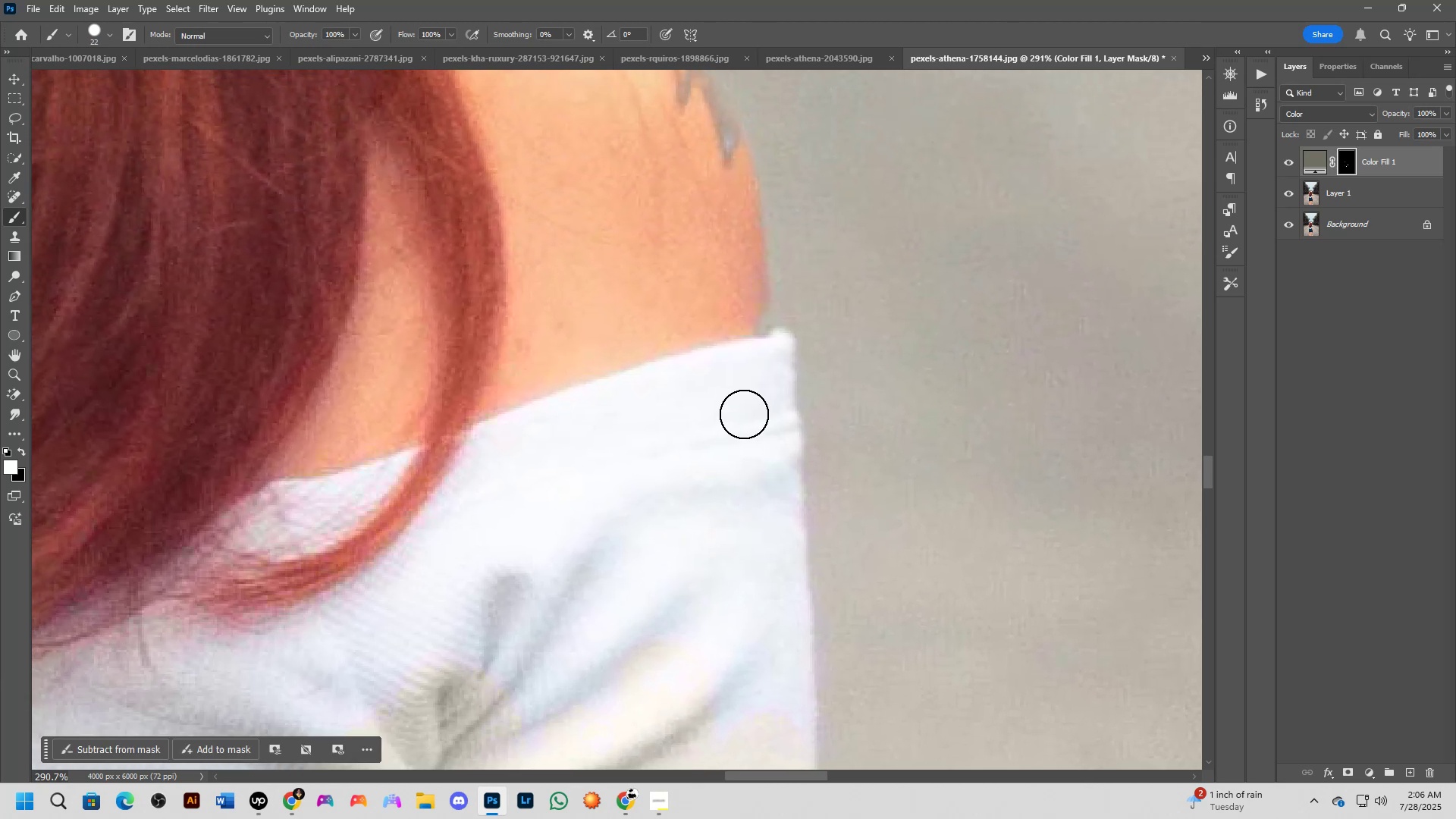 
hold_key(key=Space, duration=0.33)
 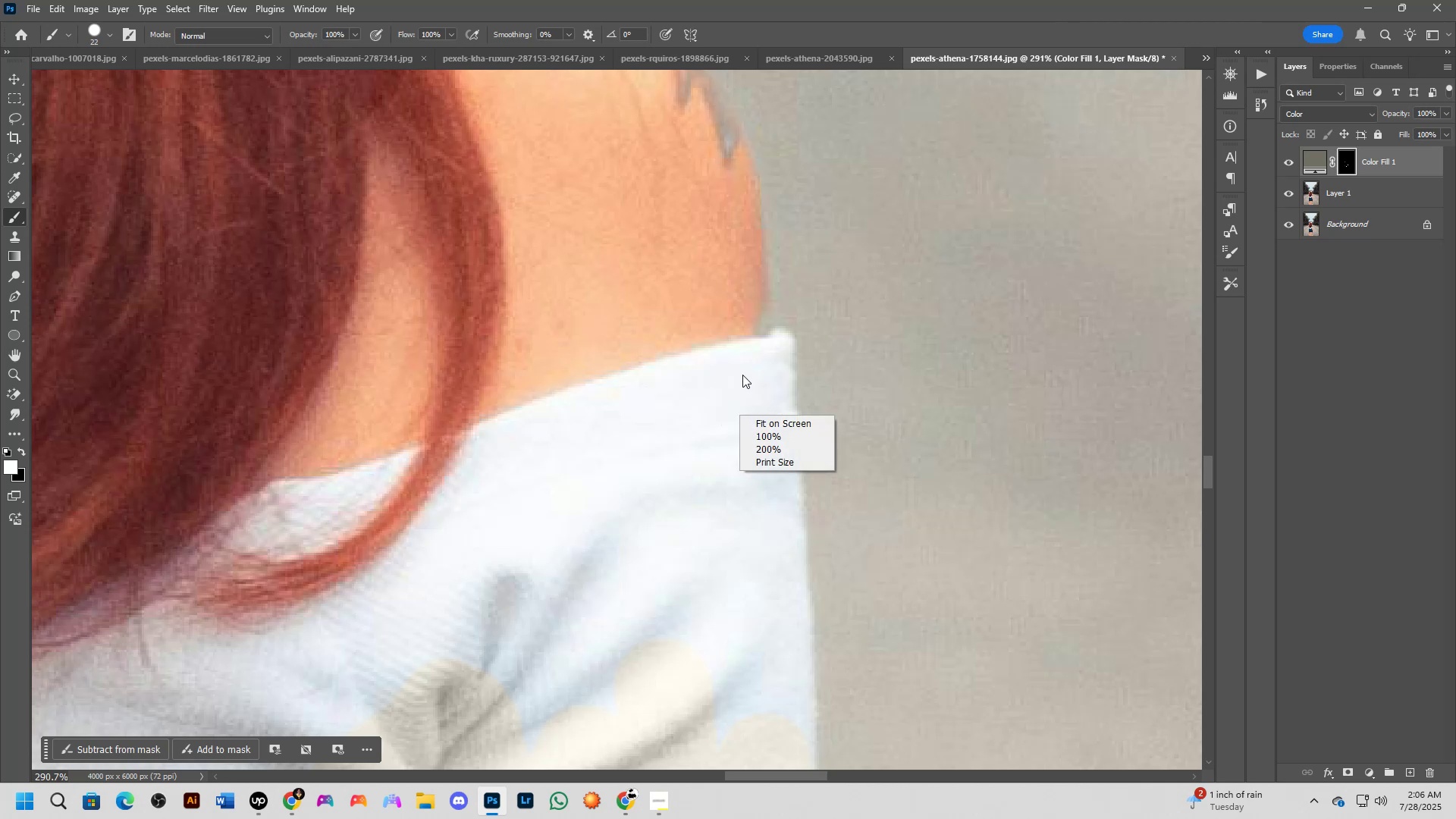 
left_click([742, 375])
 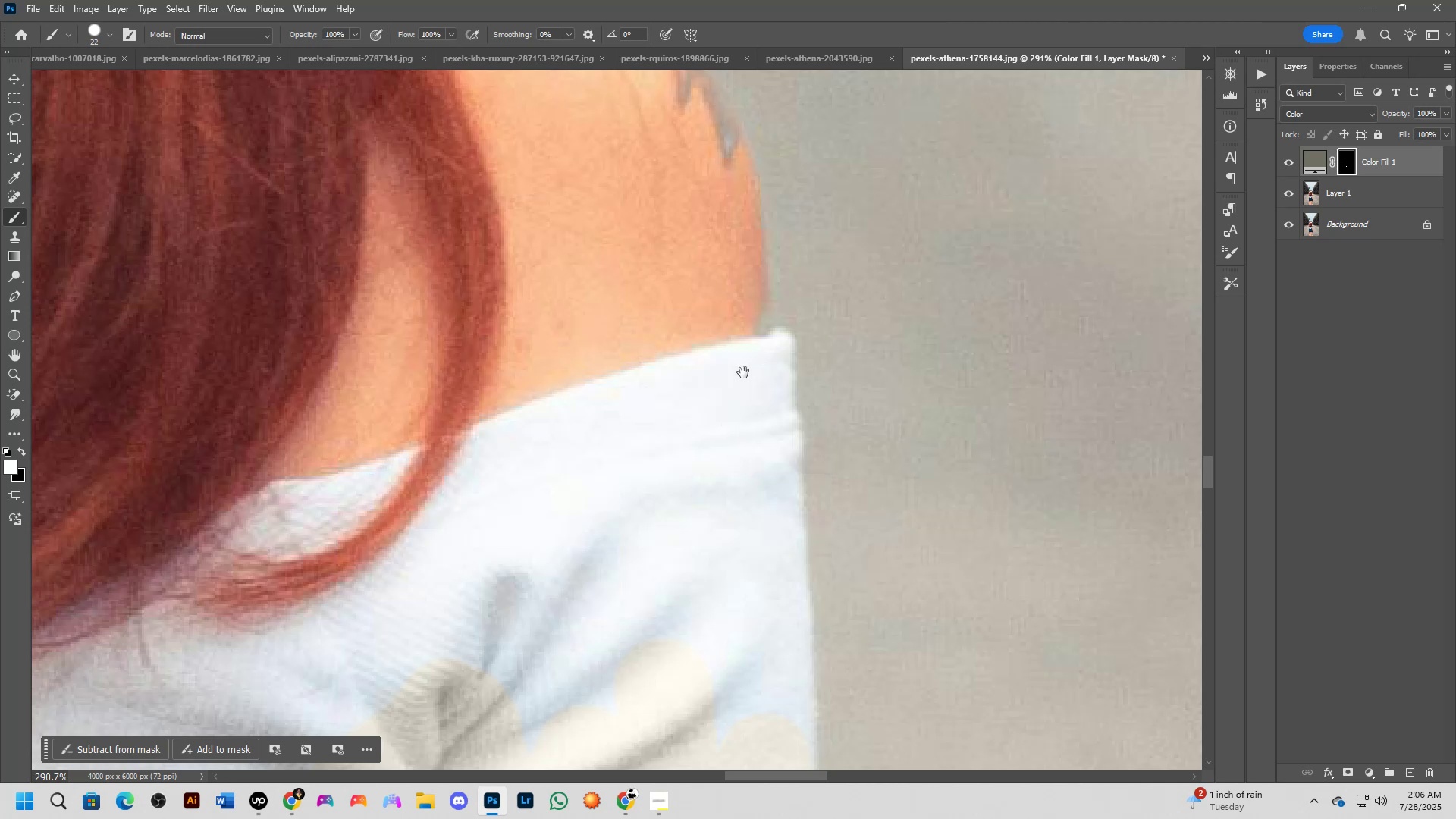 
hold_key(key=Space, duration=0.47)
 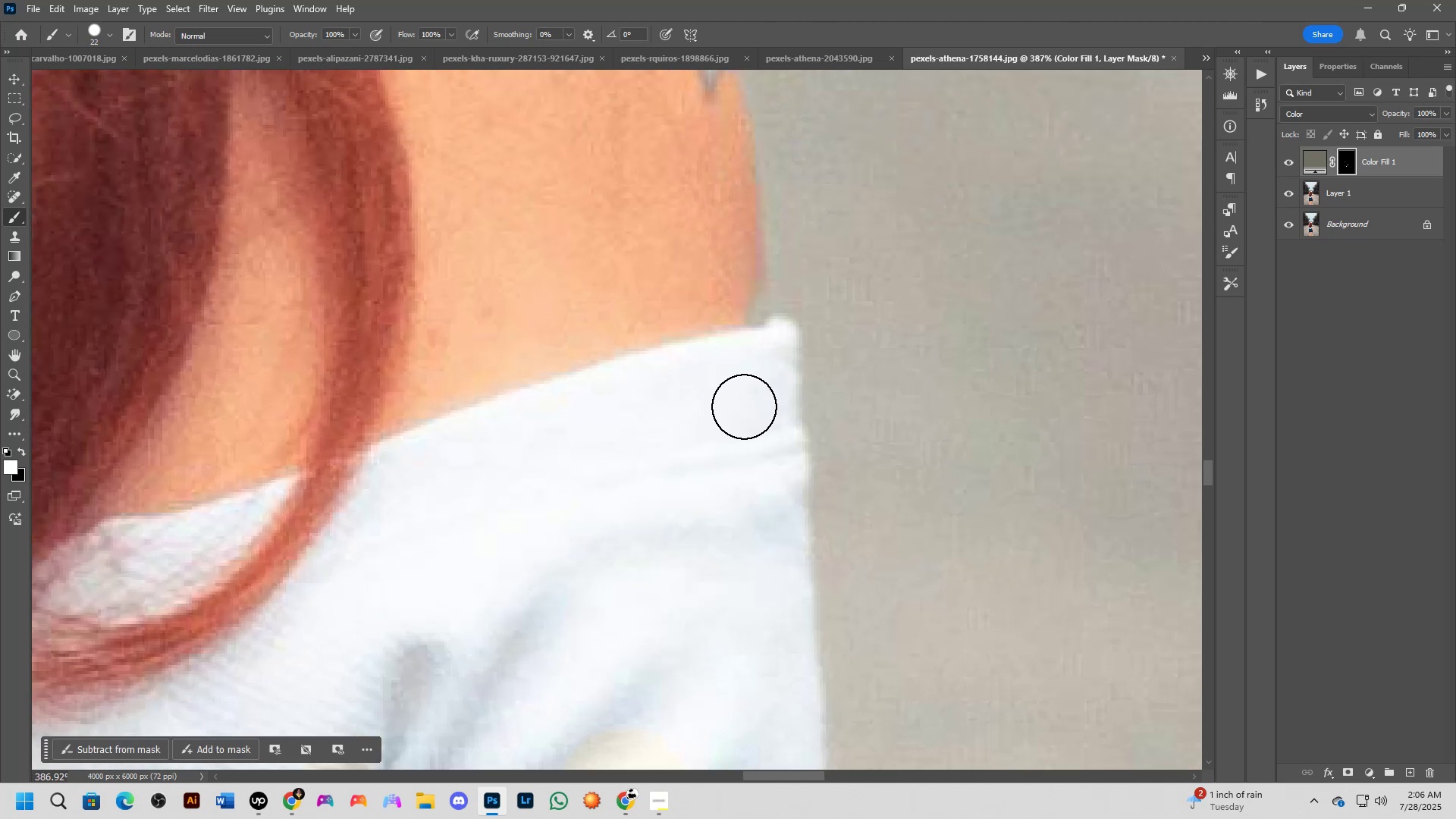 
left_click_drag(start_coordinate=[742, 375], to_coordinate=[733, 384])
 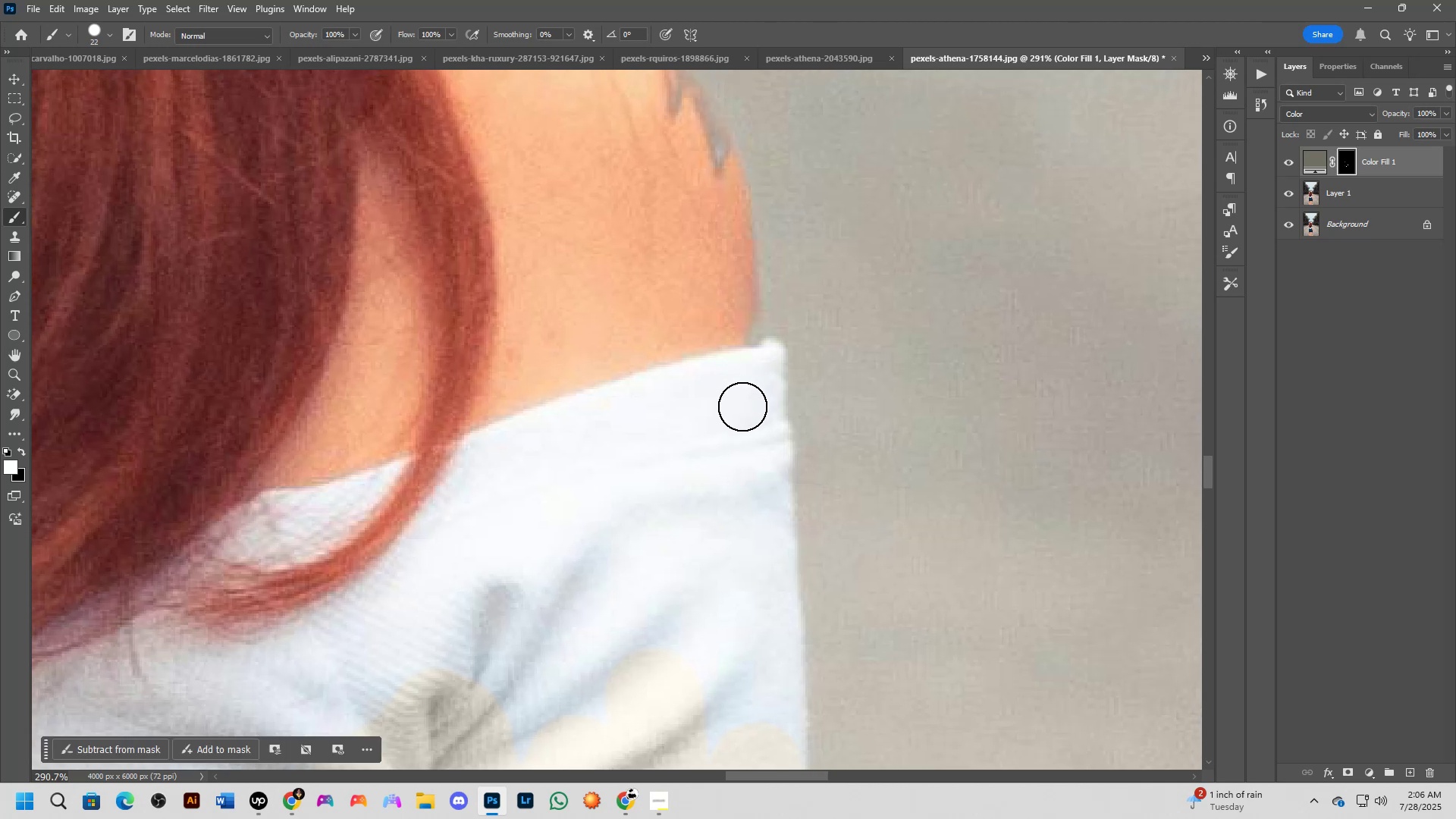 
scroll: coordinate [744, 406], scroll_direction: up, amount: 3.0
 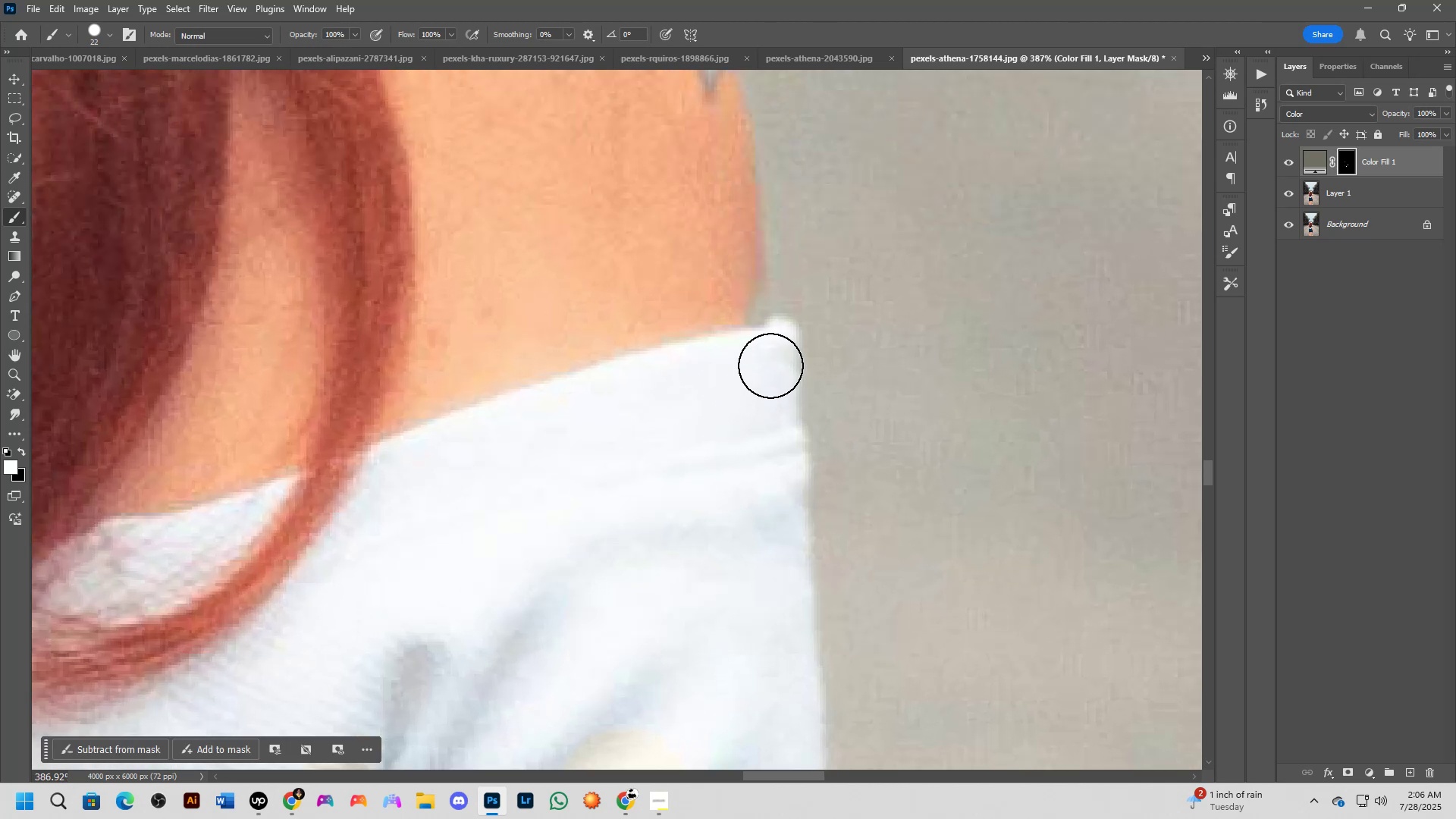 
key(X)
 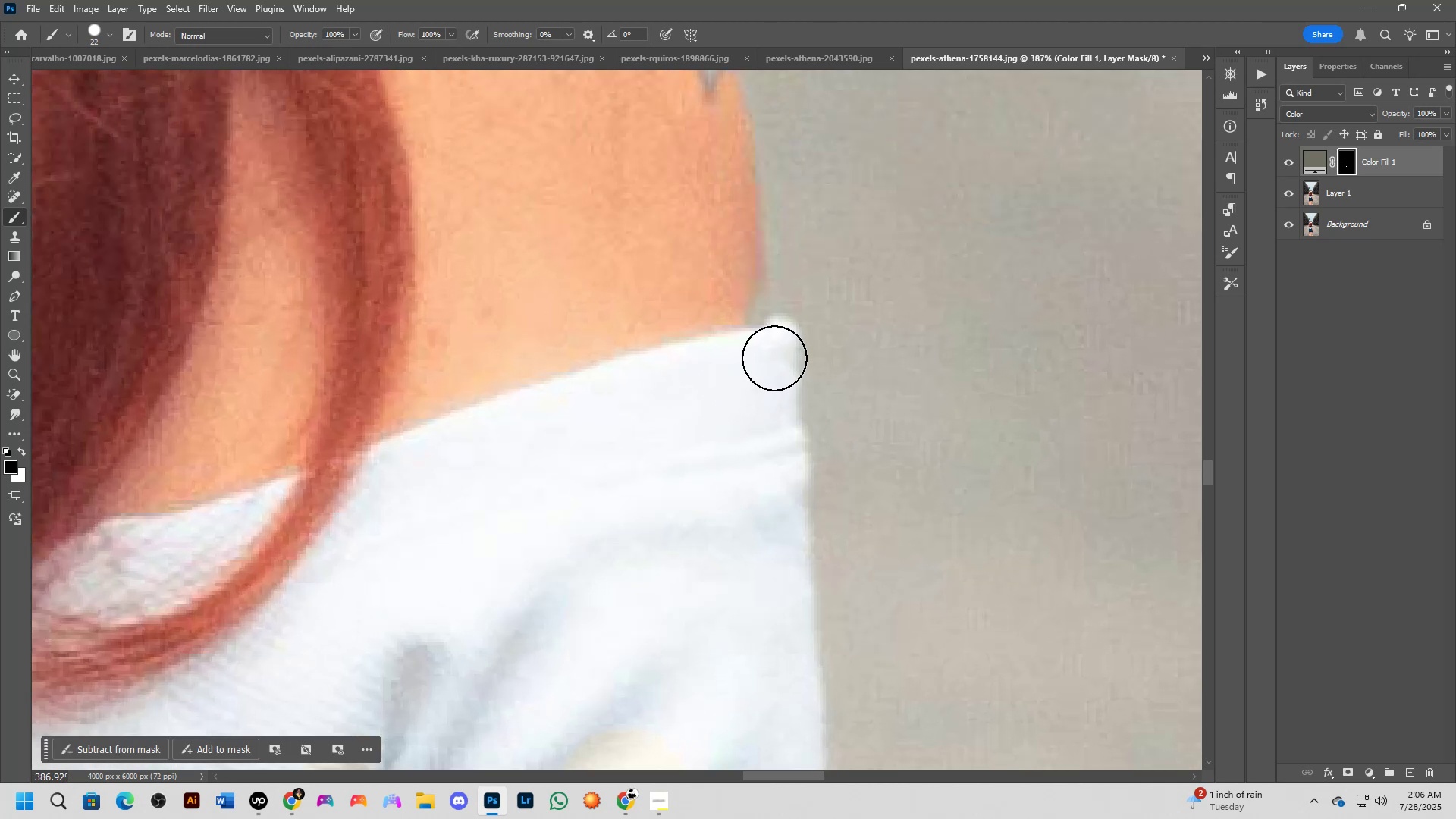 
hold_key(key=AltLeft, duration=0.82)
 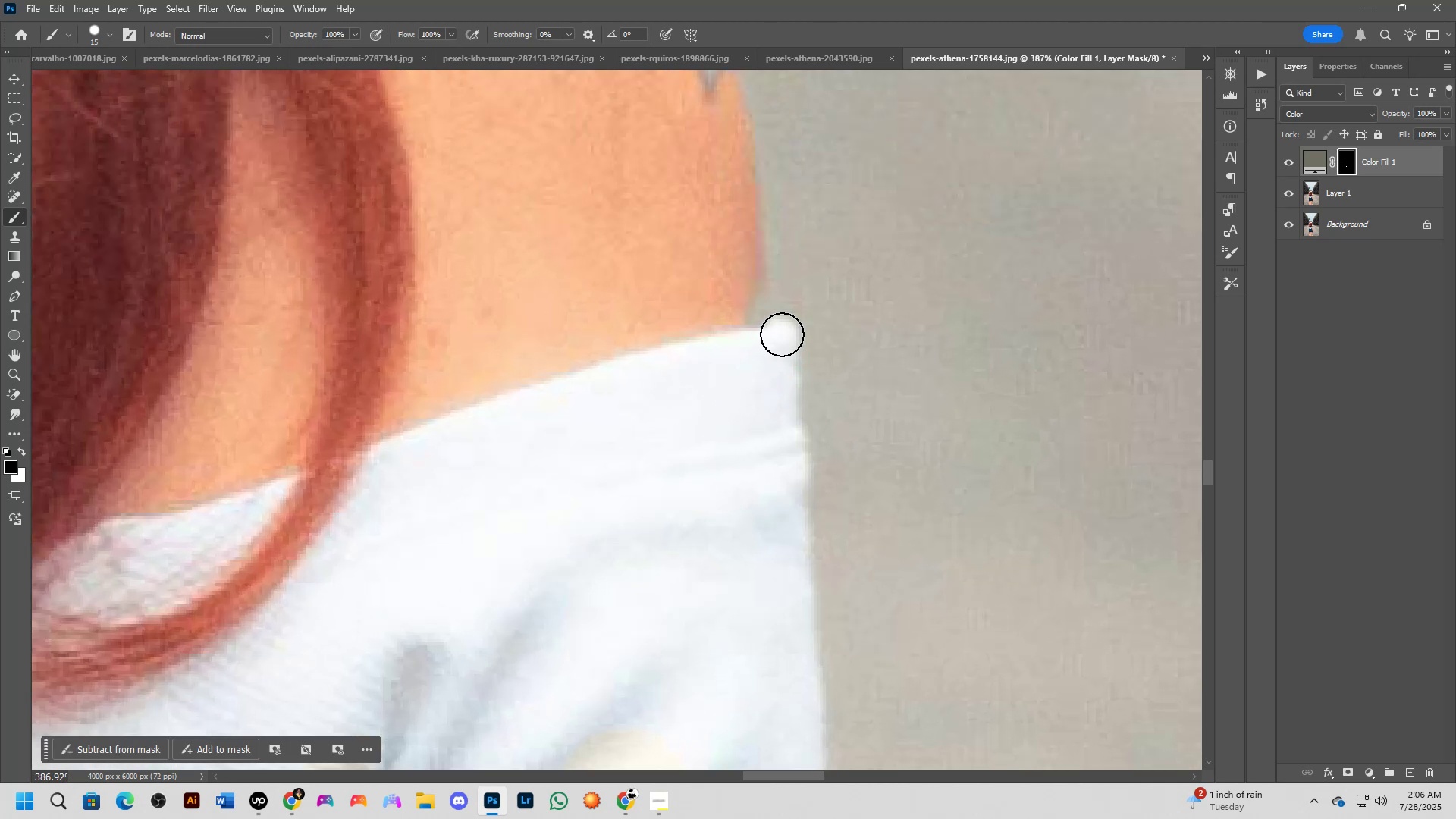 
left_click([782, 334])
 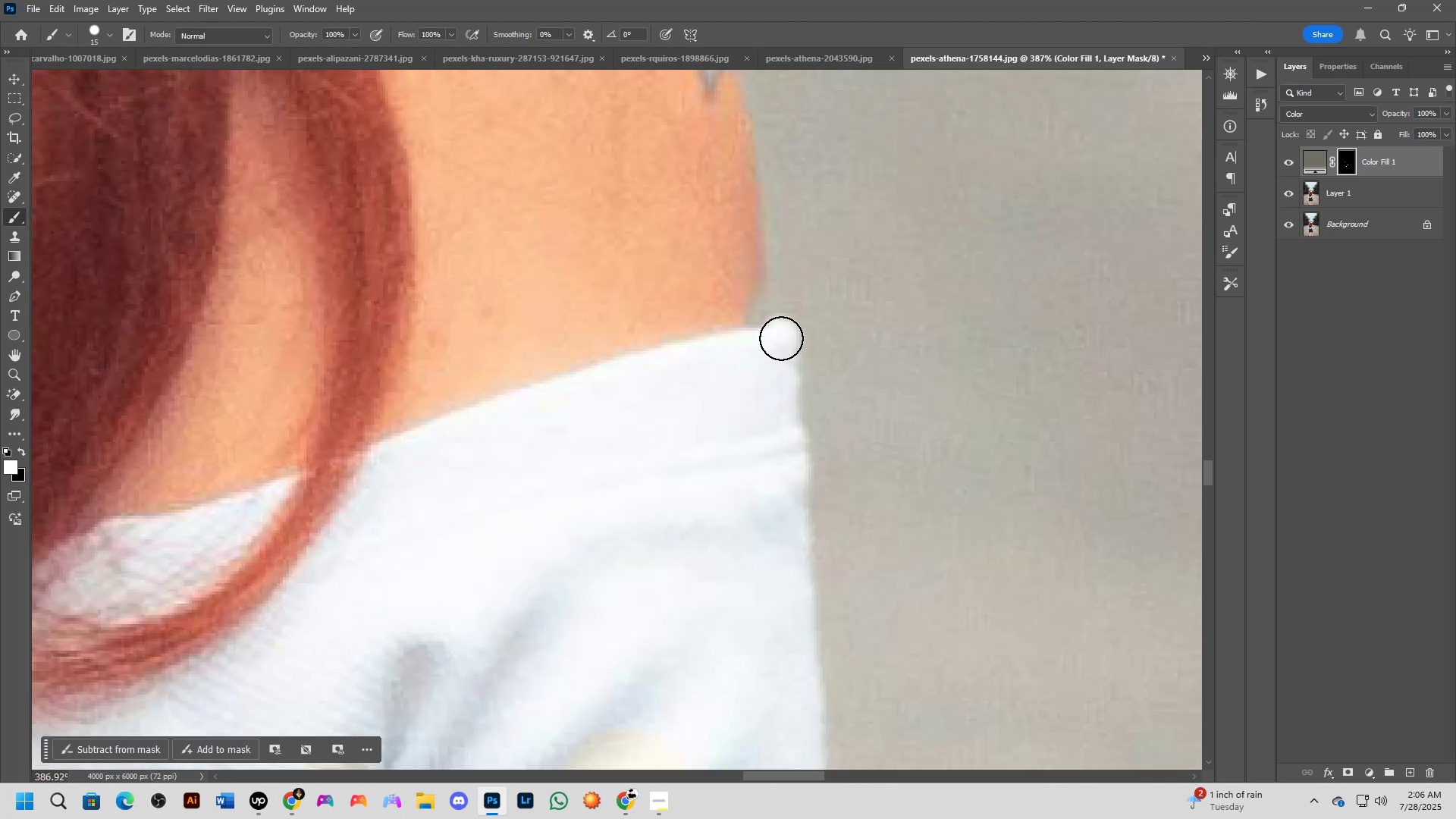 
key(X)
 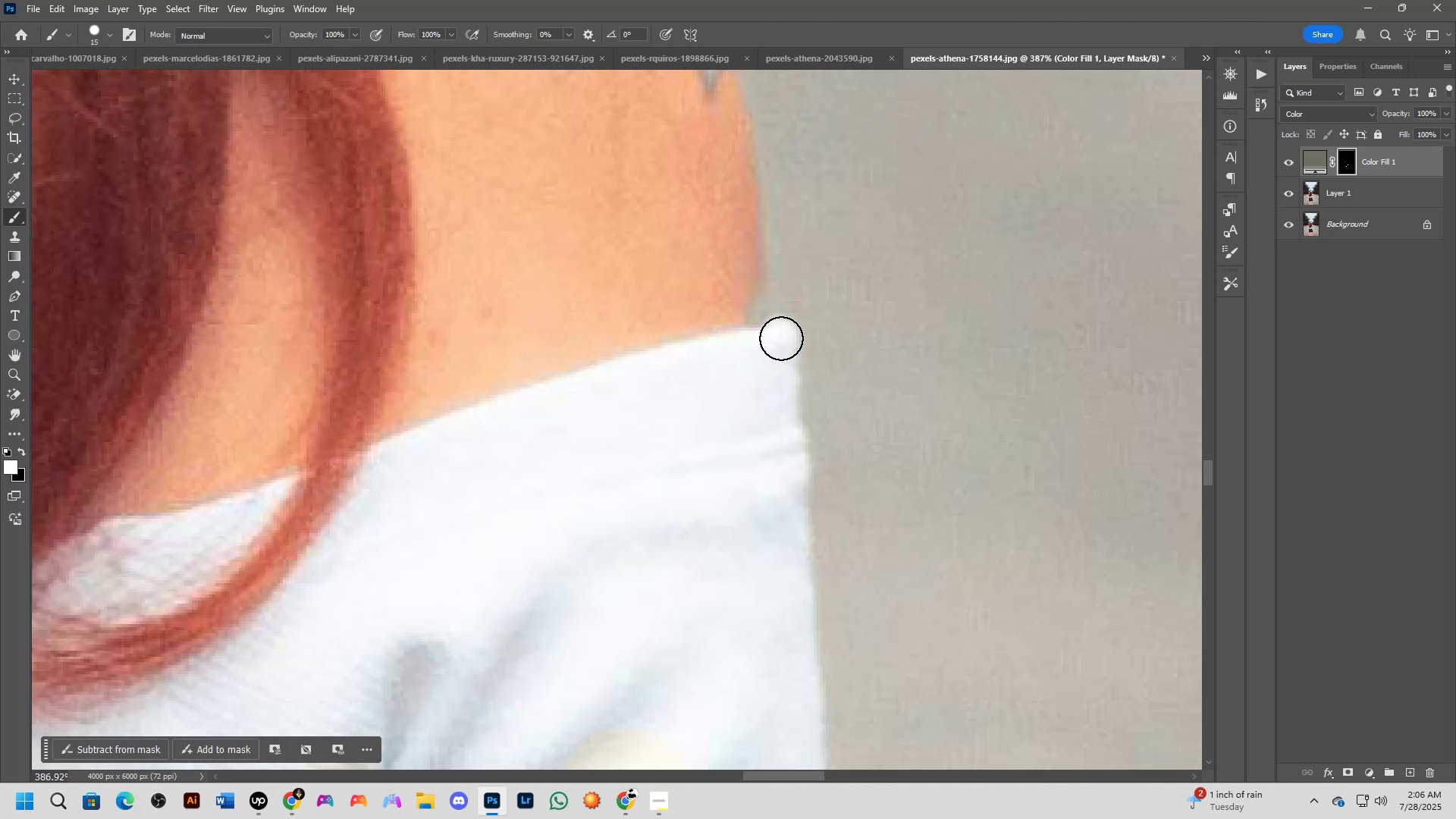 
left_click([781, 338])
 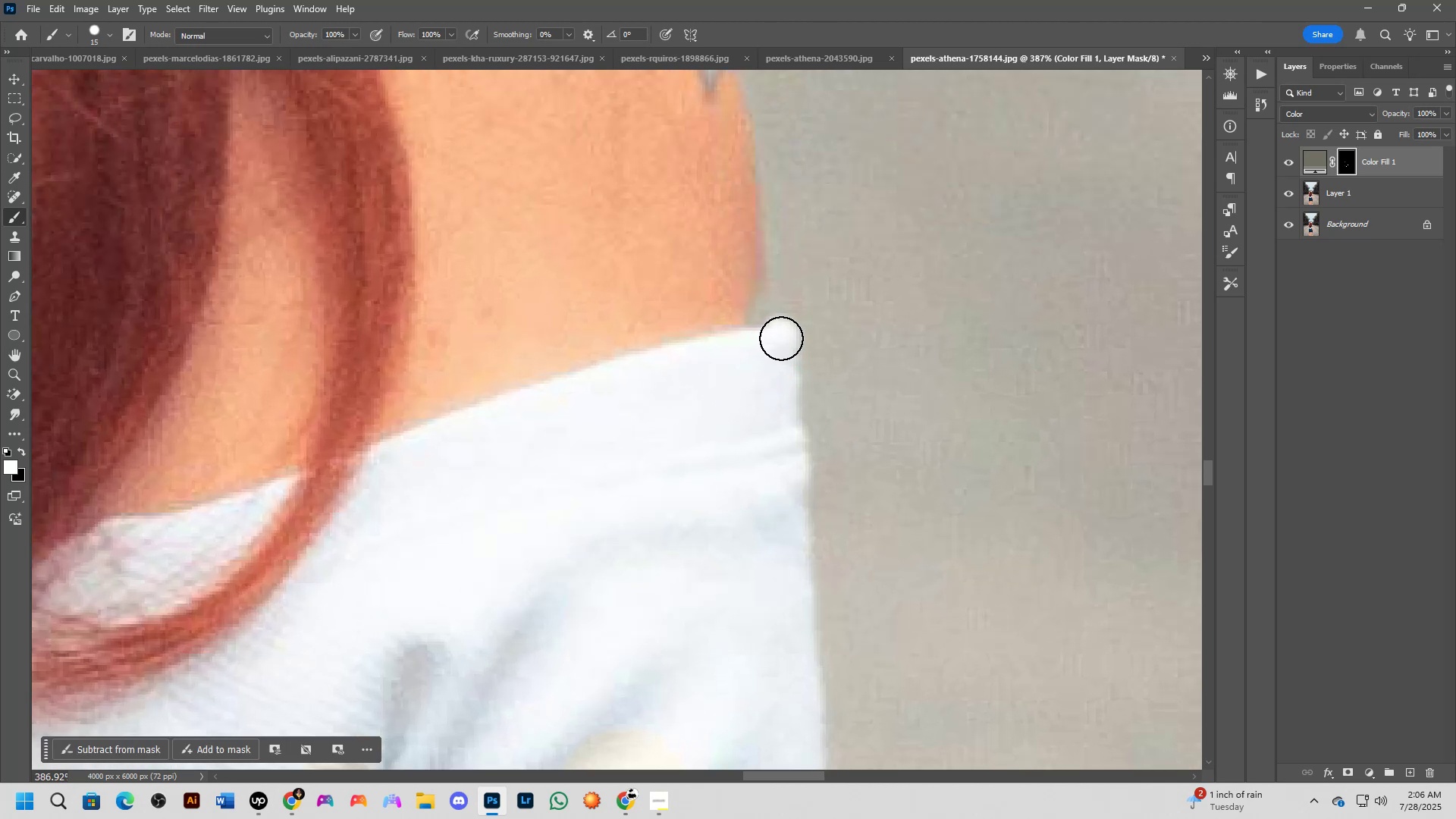 
left_click_drag(start_coordinate=[781, 338], to_coordinate=[413, 449])
 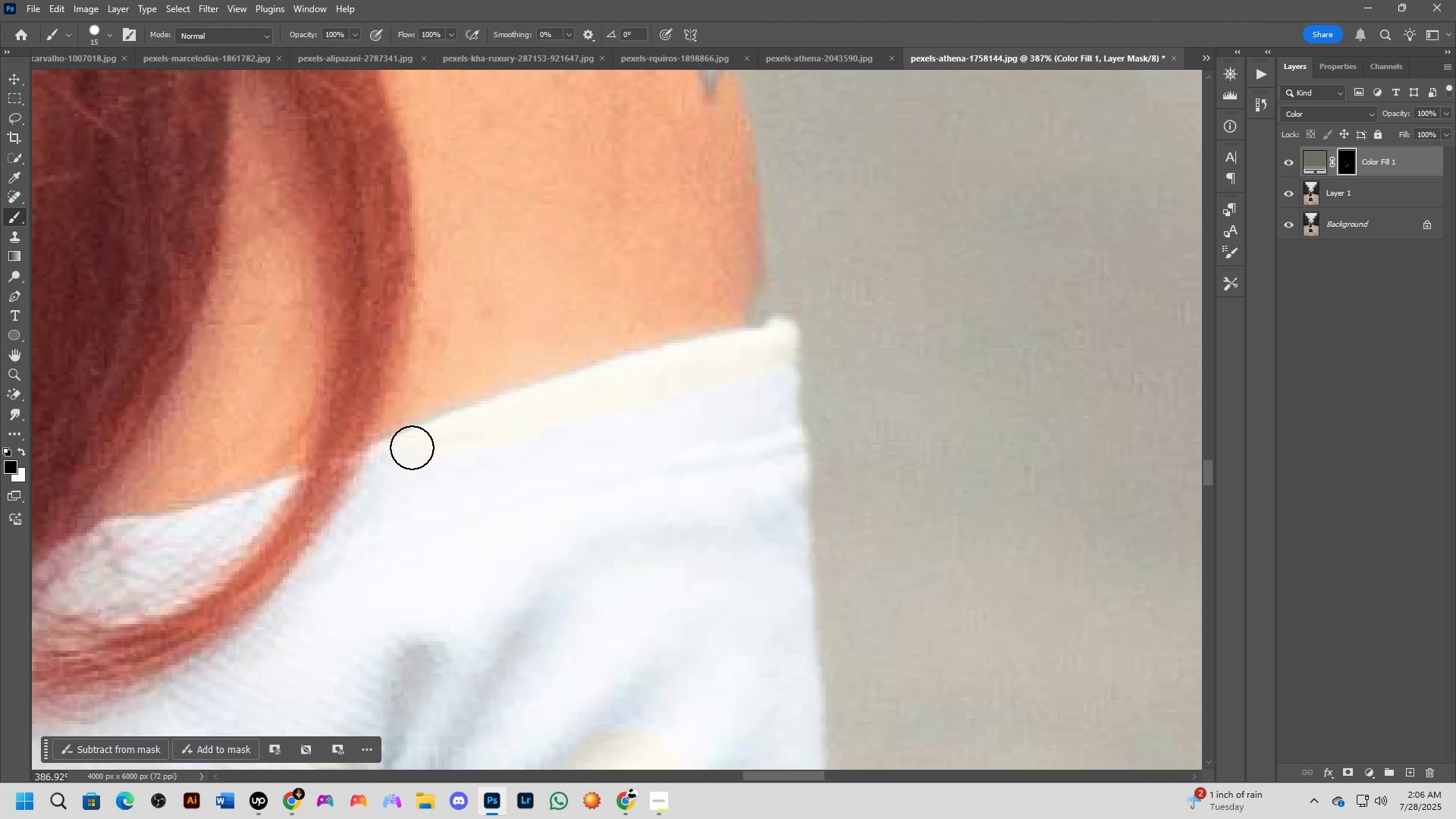 
type(xx)
 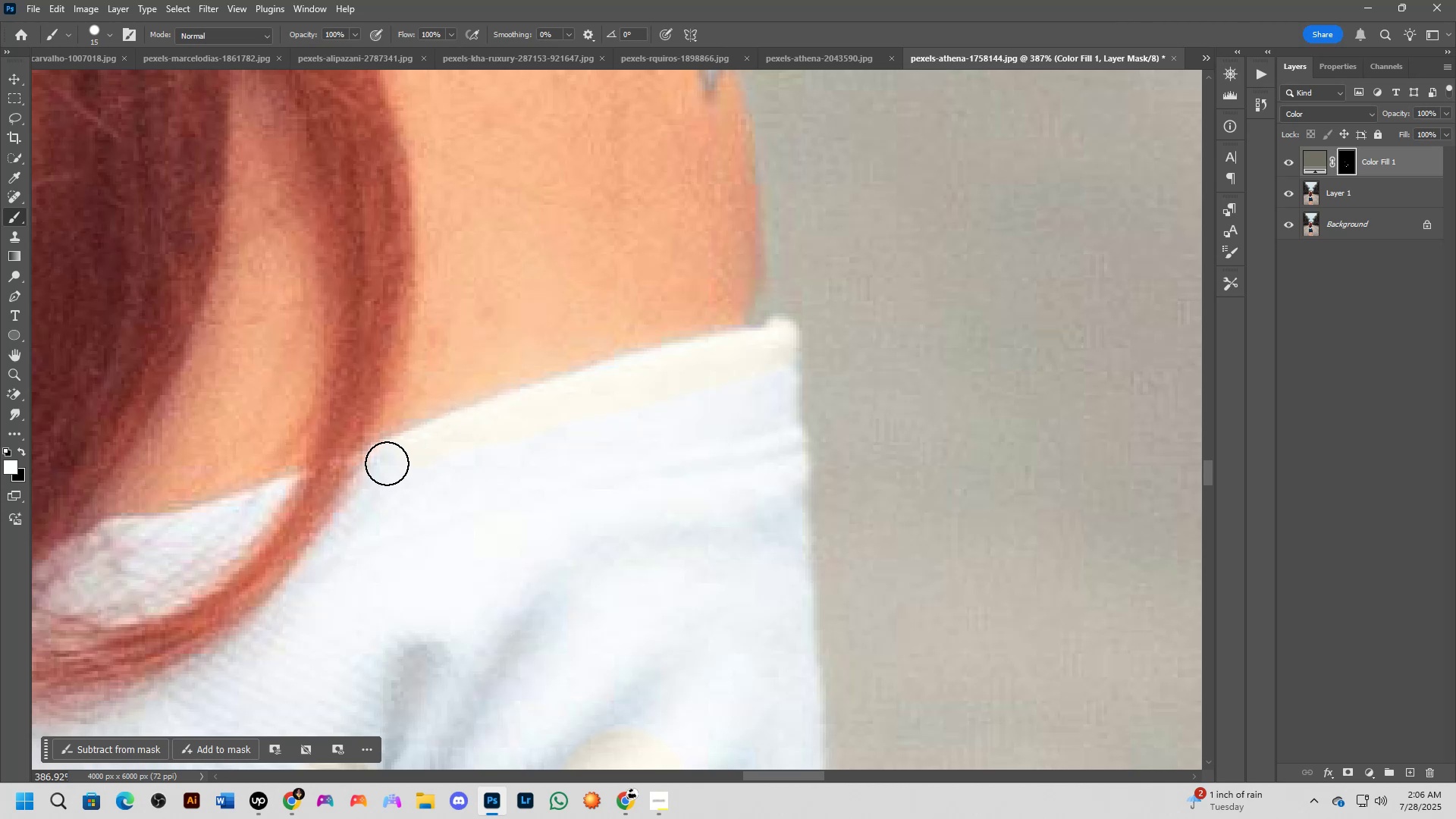 
left_click_drag(start_coordinate=[395, 414], to_coordinate=[474, 386])
 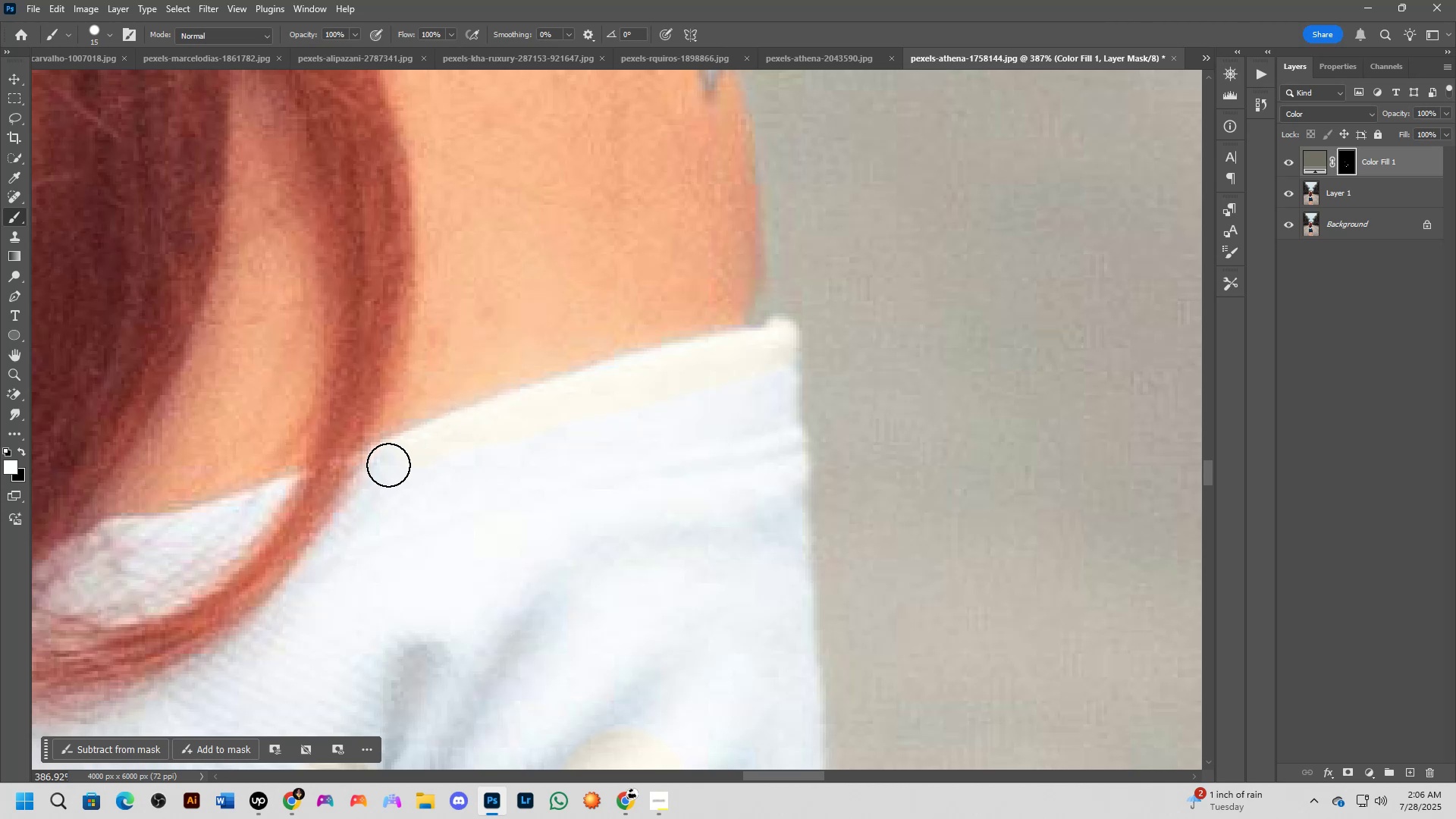 
left_click_drag(start_coordinate=[391, 466], to_coordinate=[548, 410])
 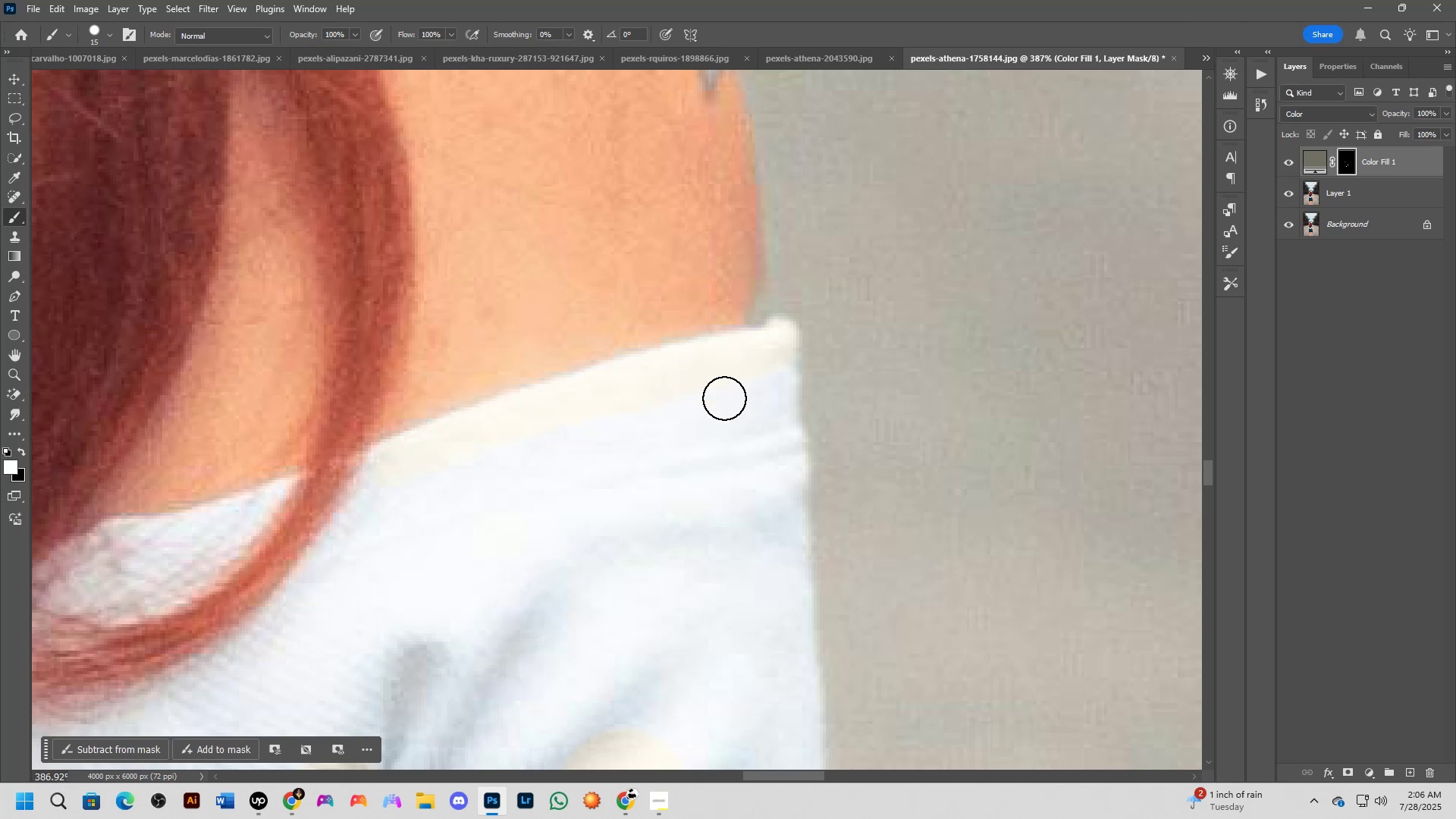 
hold_key(key=AltLeft, duration=0.77)
 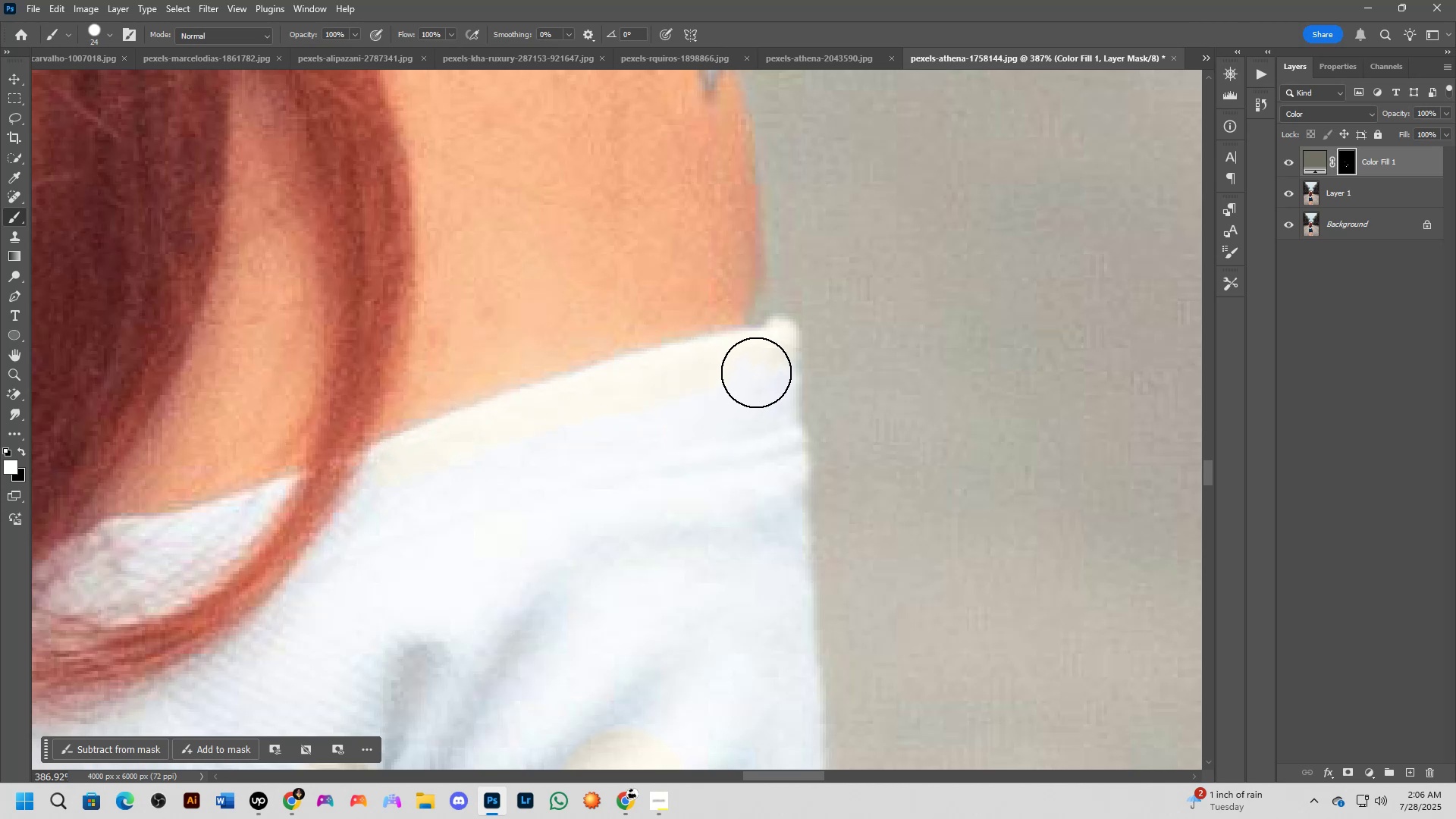 
left_click_drag(start_coordinate=[756, 372], to_coordinate=[764, 403])
 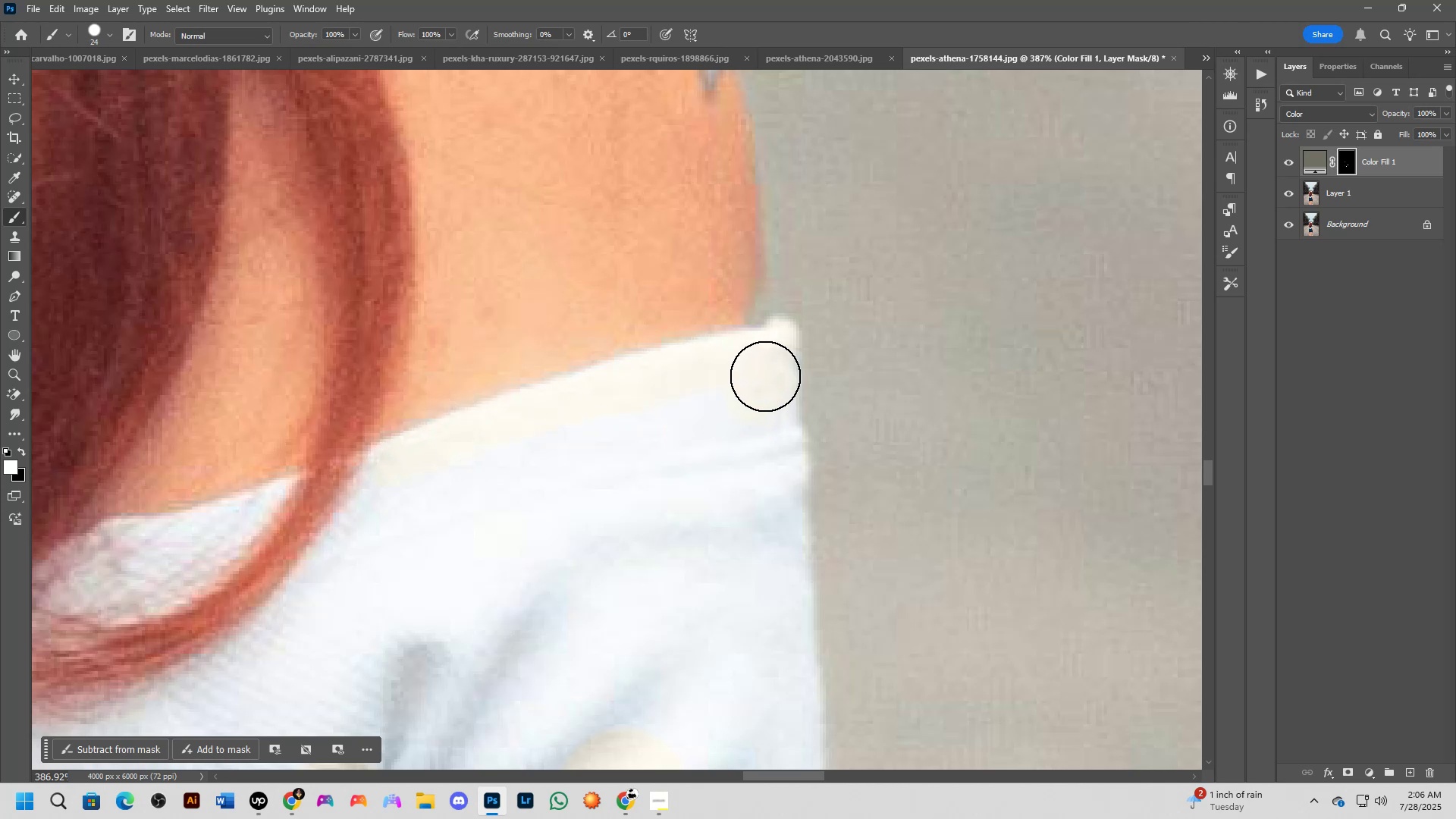 
left_click_drag(start_coordinate=[765, 376], to_coordinate=[780, 568])
 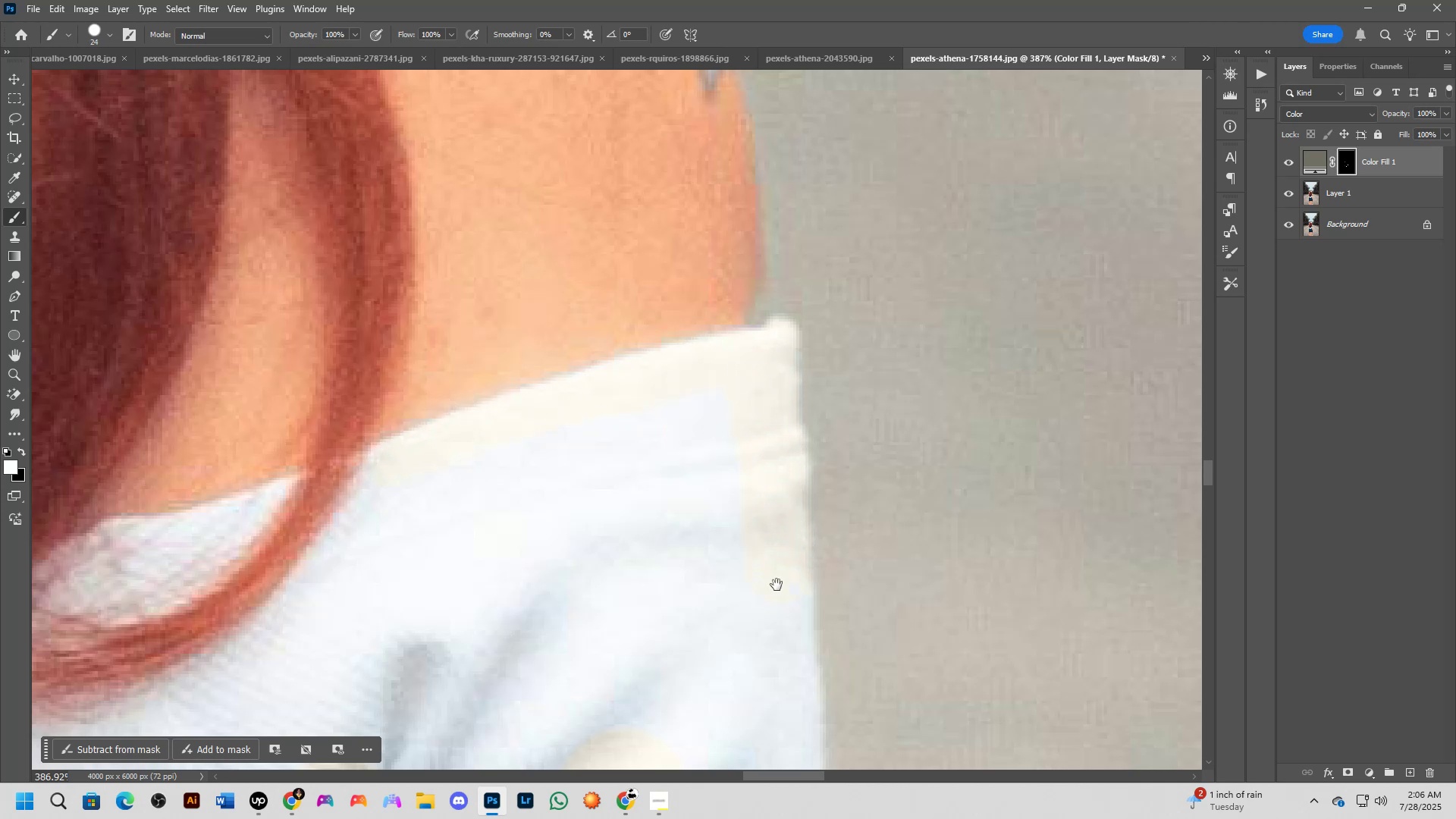 
hold_key(key=Space, duration=0.94)
 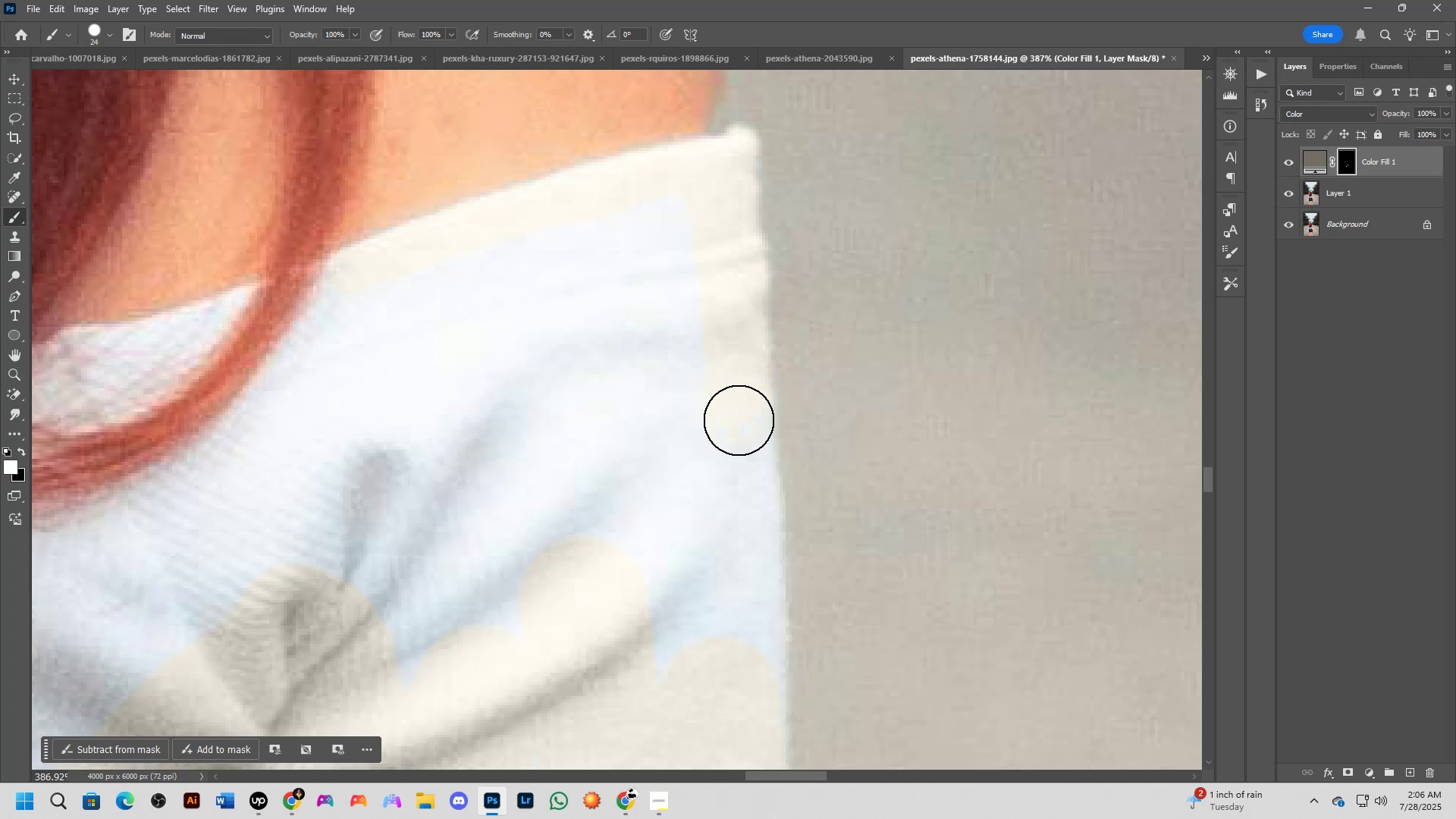 
left_click_drag(start_coordinate=[777, 582], to_coordinate=[736, 391])
 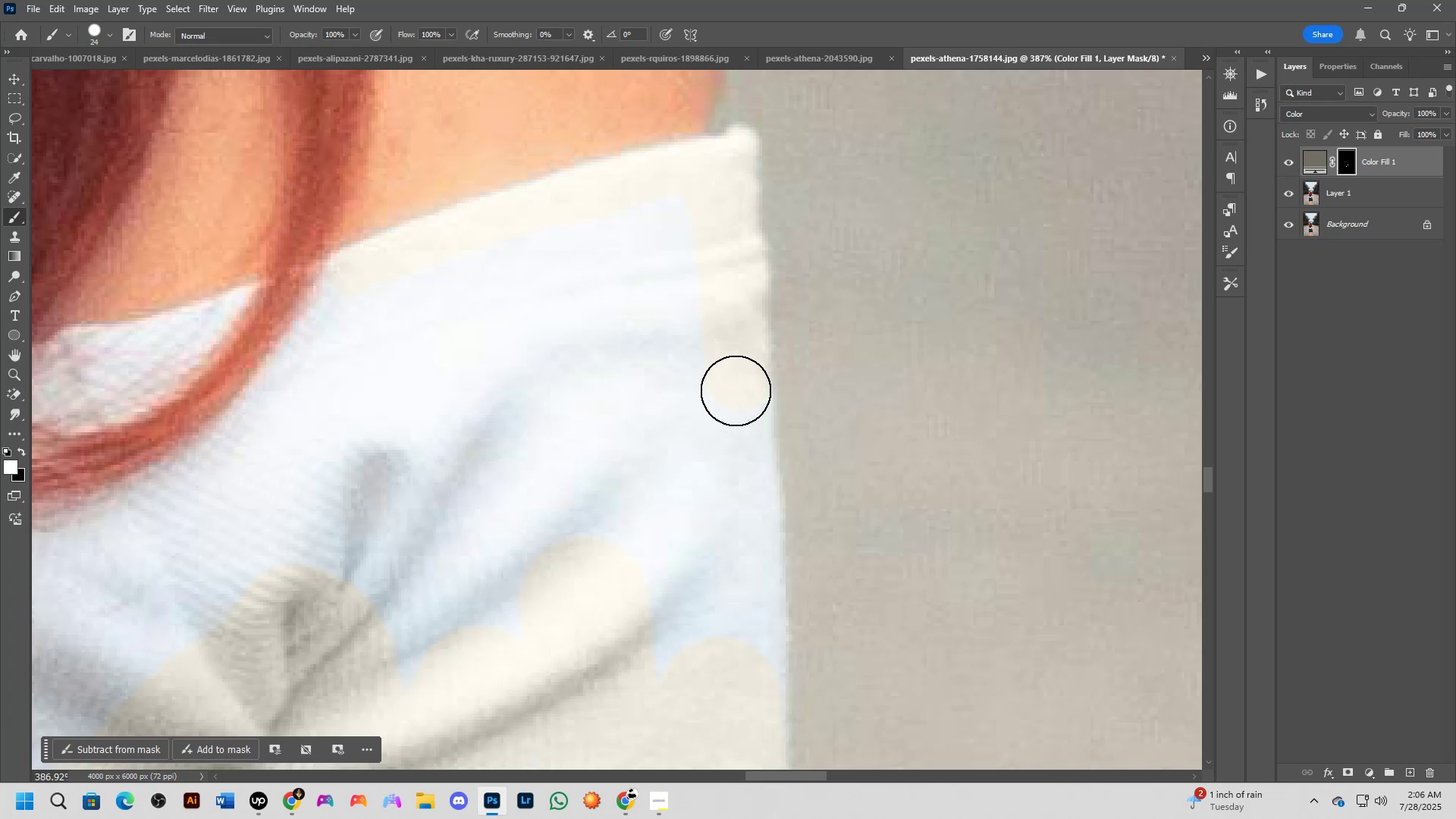 
left_click_drag(start_coordinate=[736, 391], to_coordinate=[755, 698])
 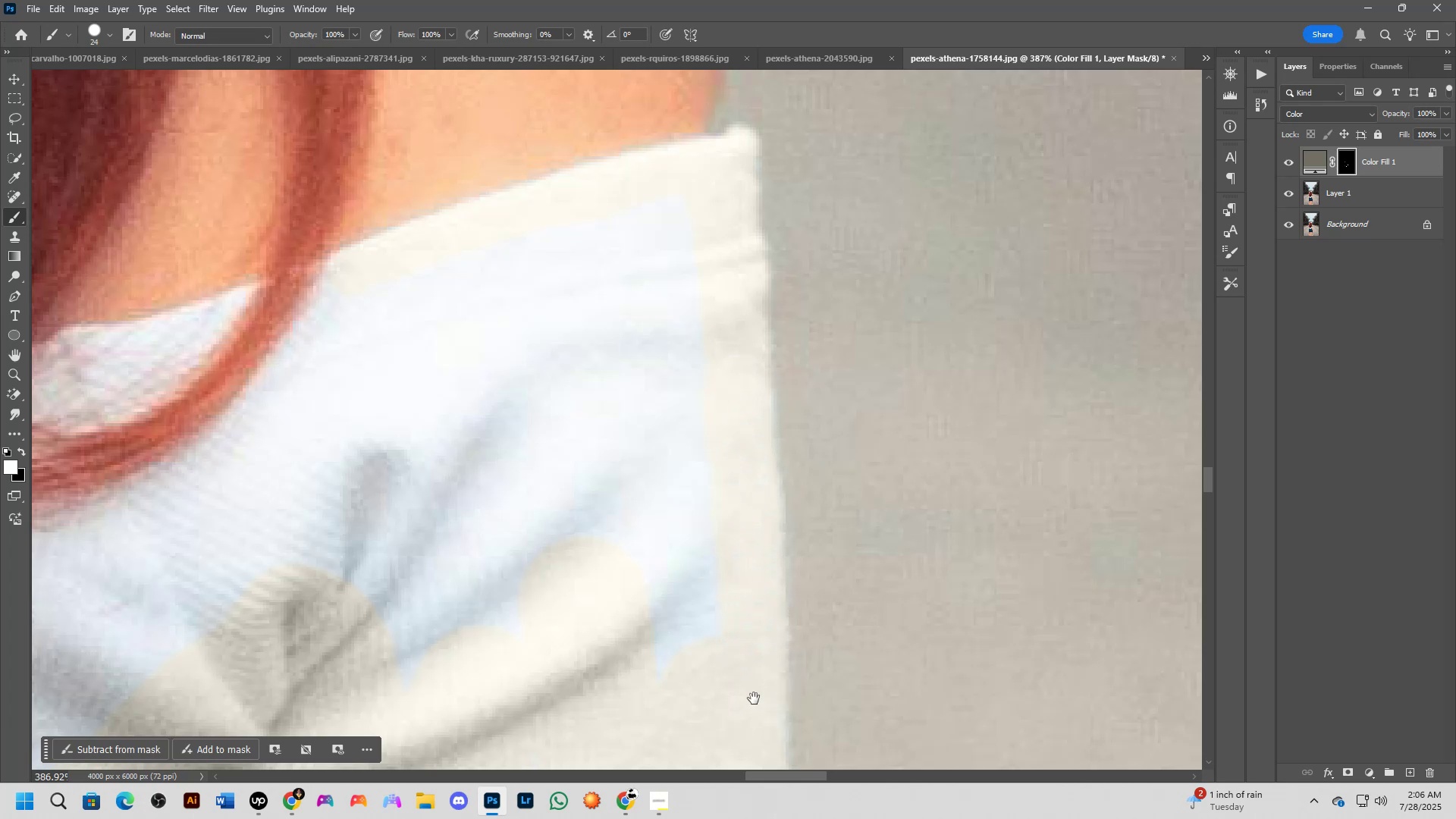 
hold_key(key=Space, duration=0.43)
 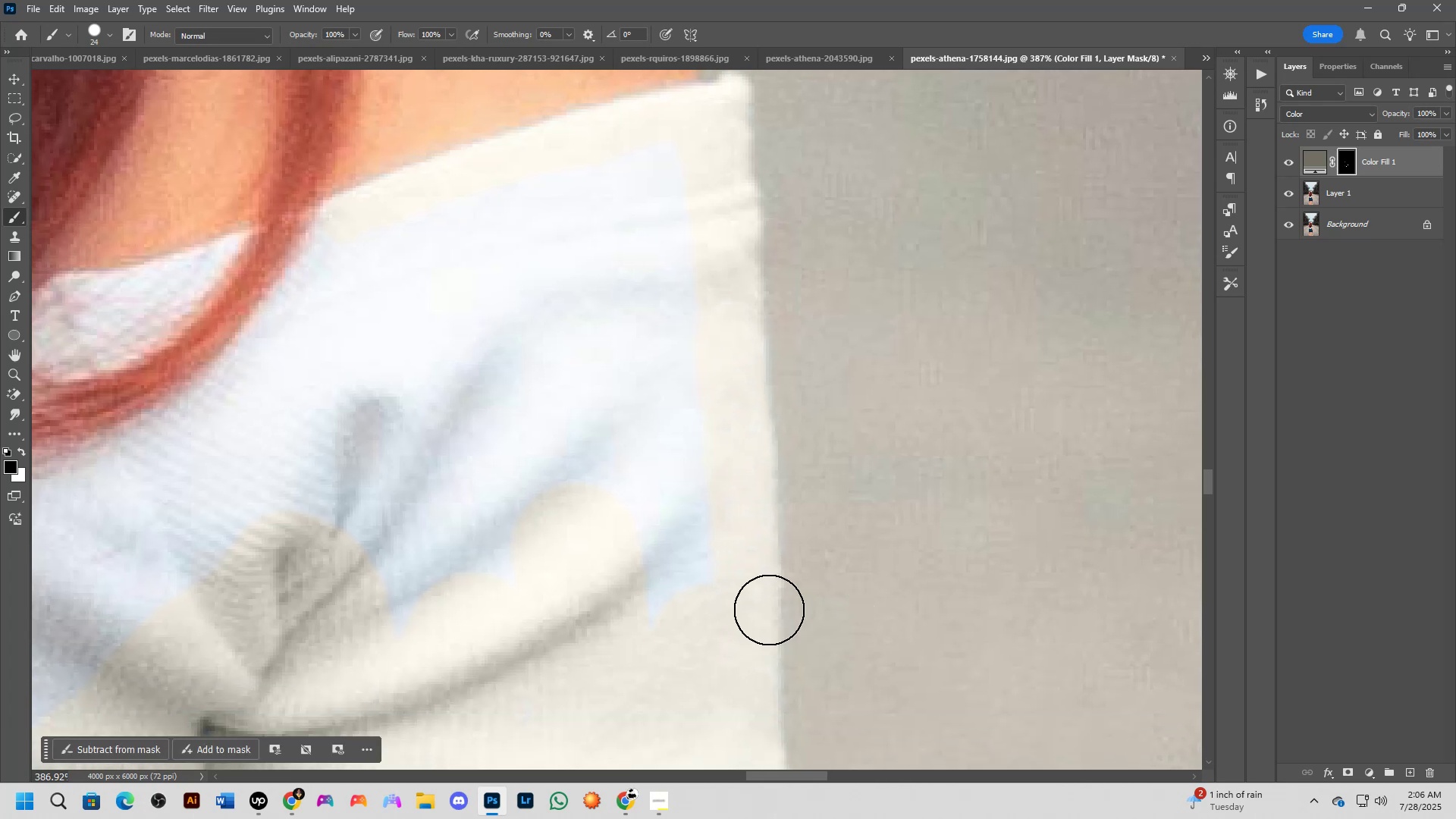 
left_click_drag(start_coordinate=[752, 684], to_coordinate=[744, 631])
 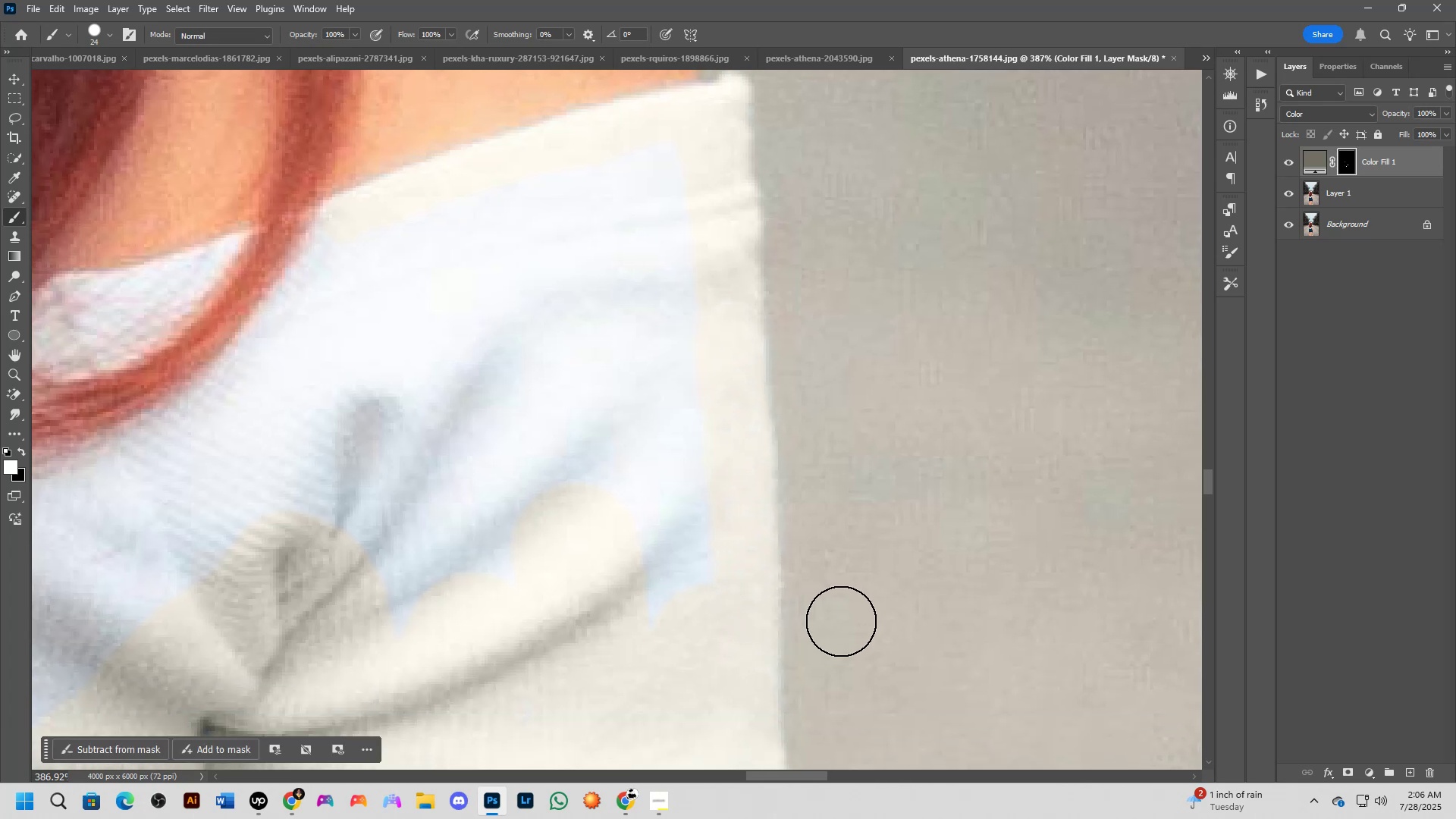 
type(xx)
 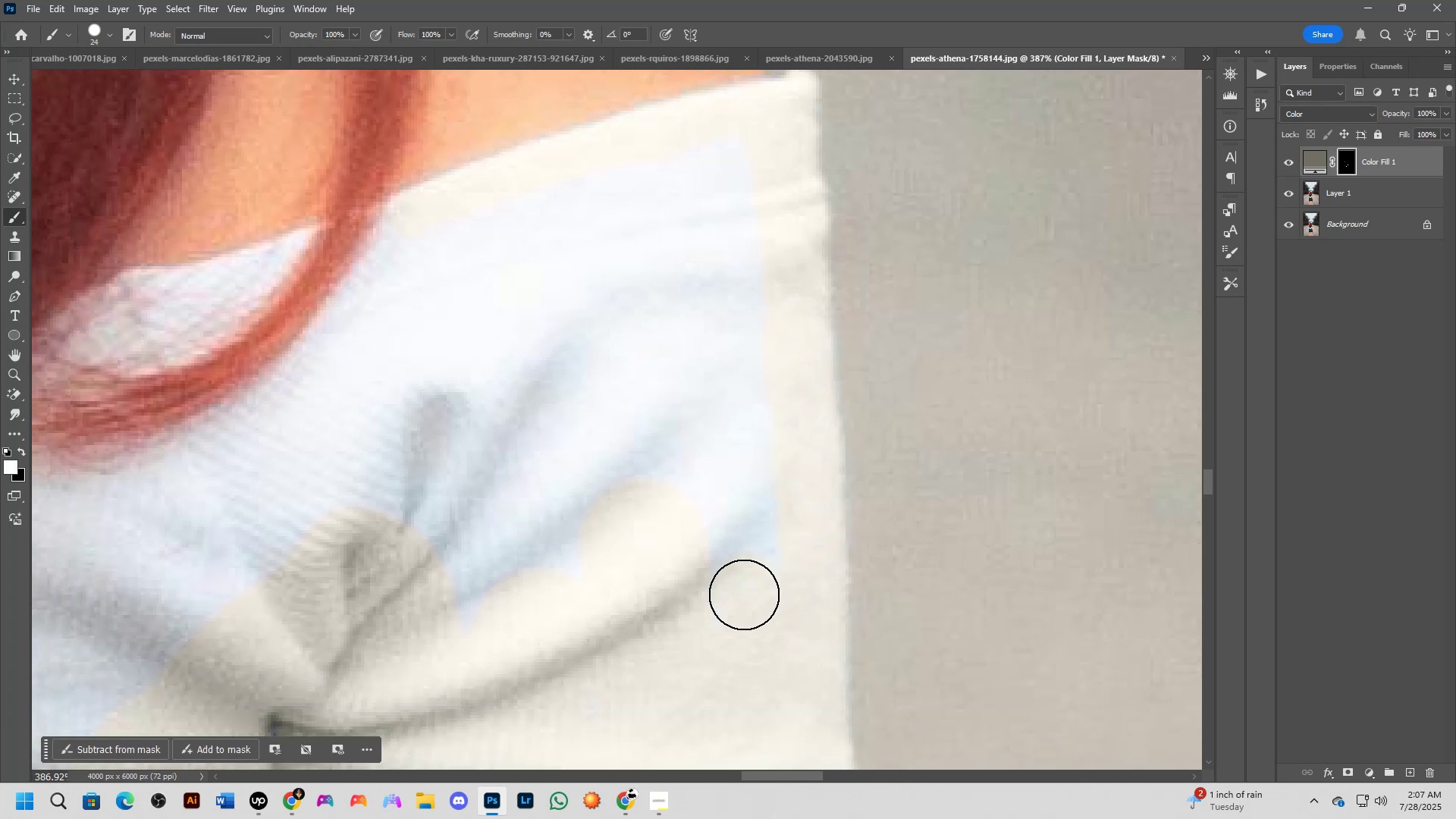 
hold_key(key=Space, duration=0.61)
 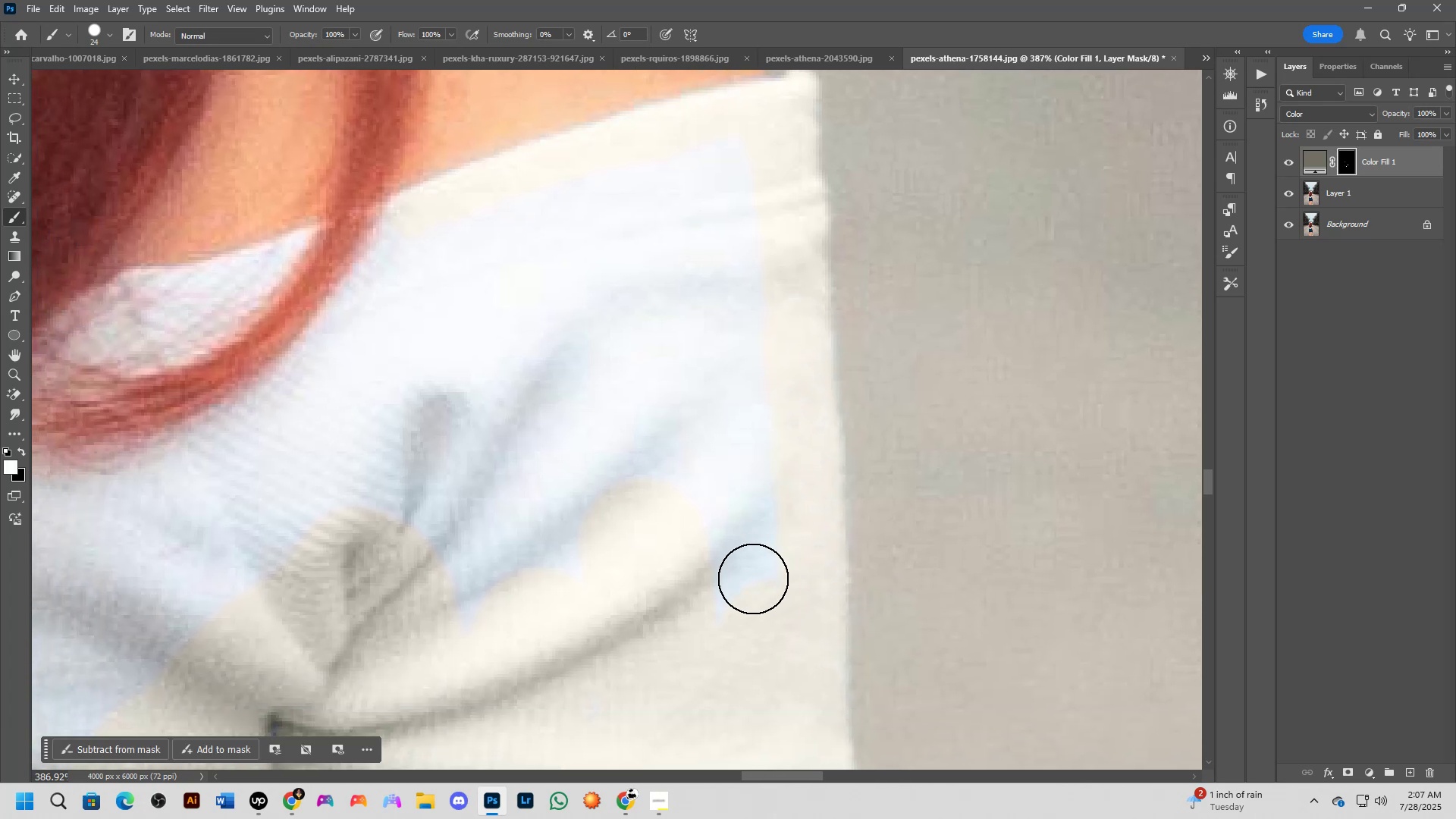 
left_click_drag(start_coordinate=[665, 478], to_coordinate=[733, 473])
 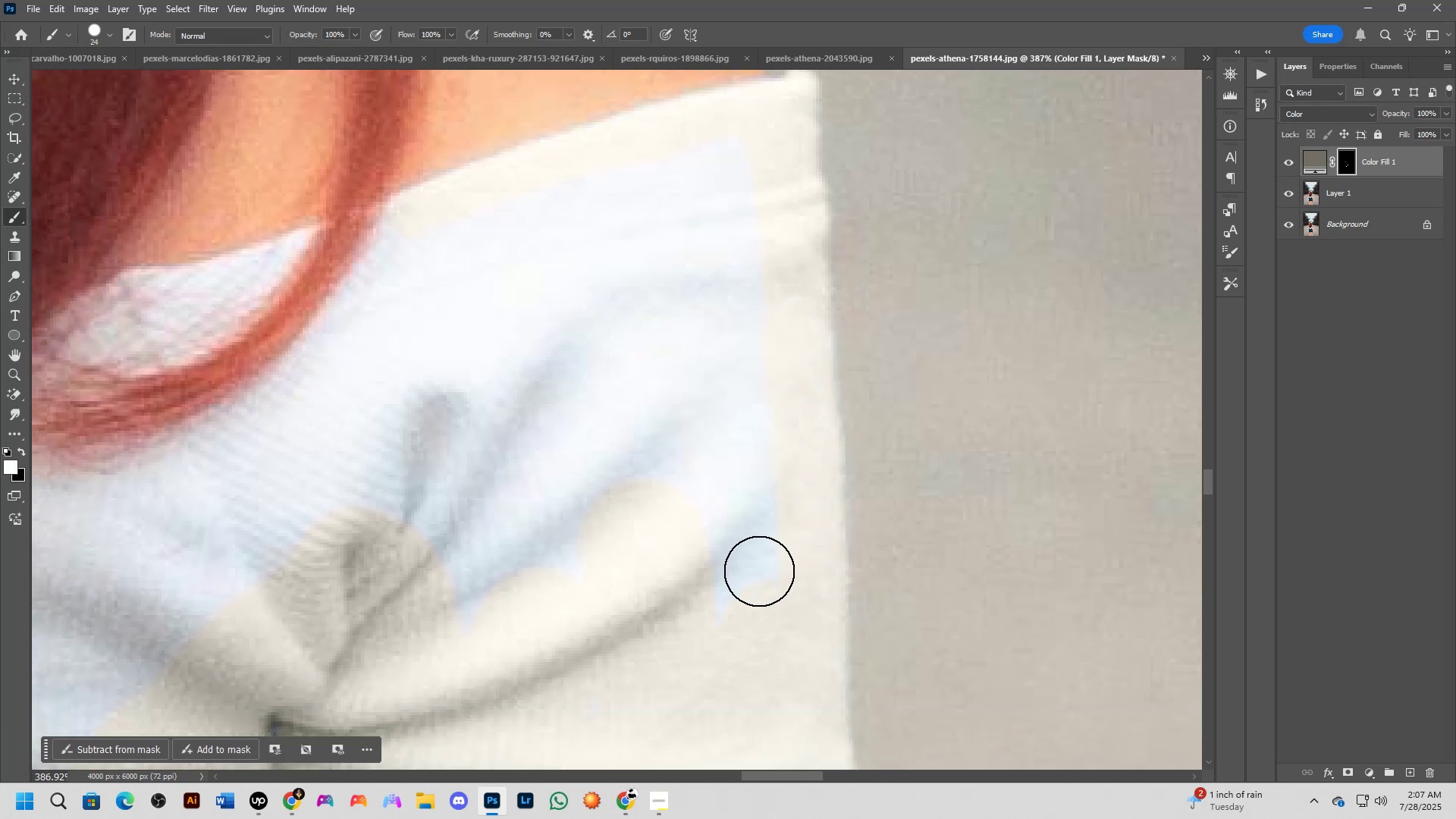 
left_click_drag(start_coordinate=[748, 587], to_coordinate=[725, 291])
 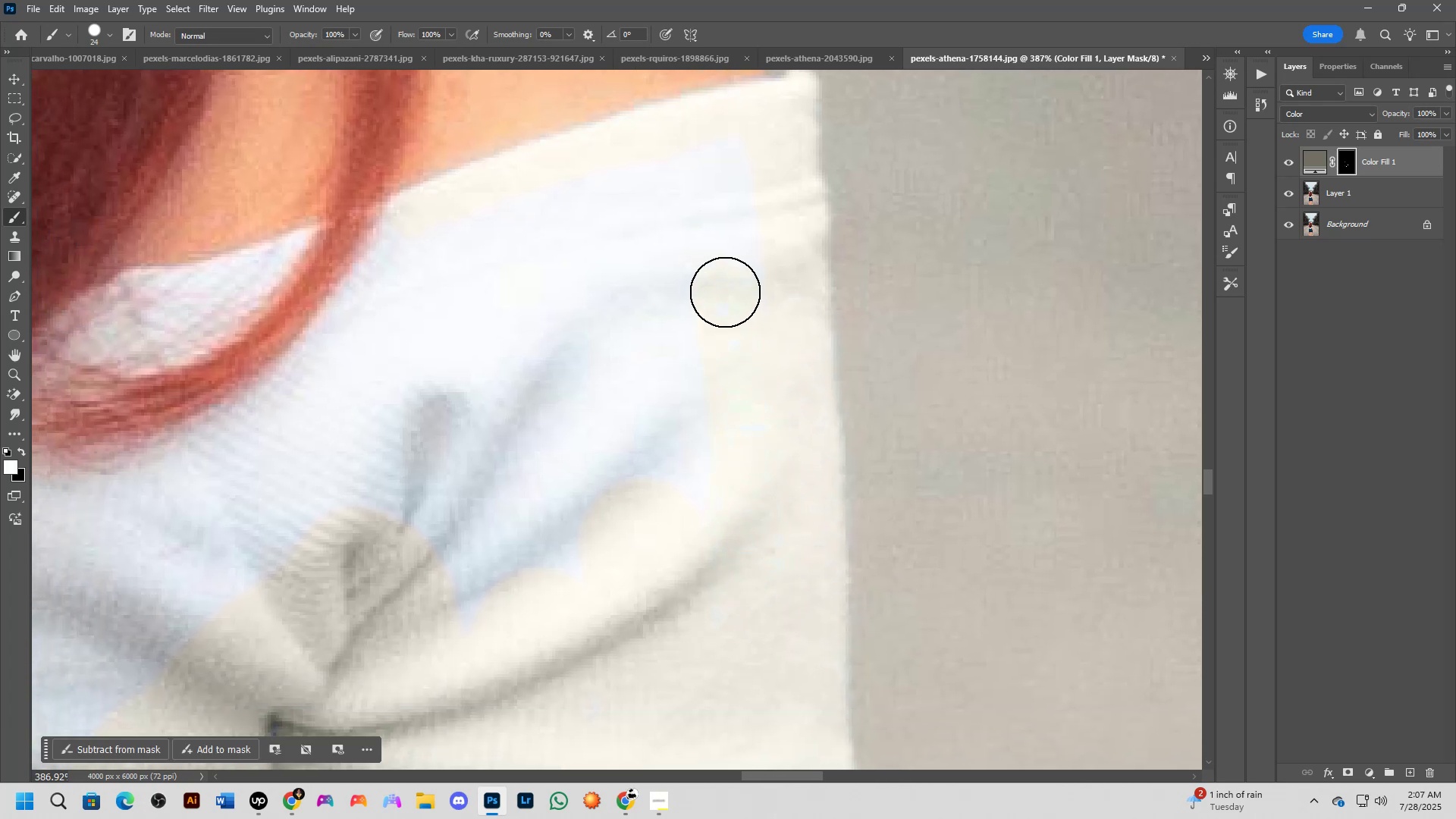 
hold_key(key=Space, duration=0.56)
 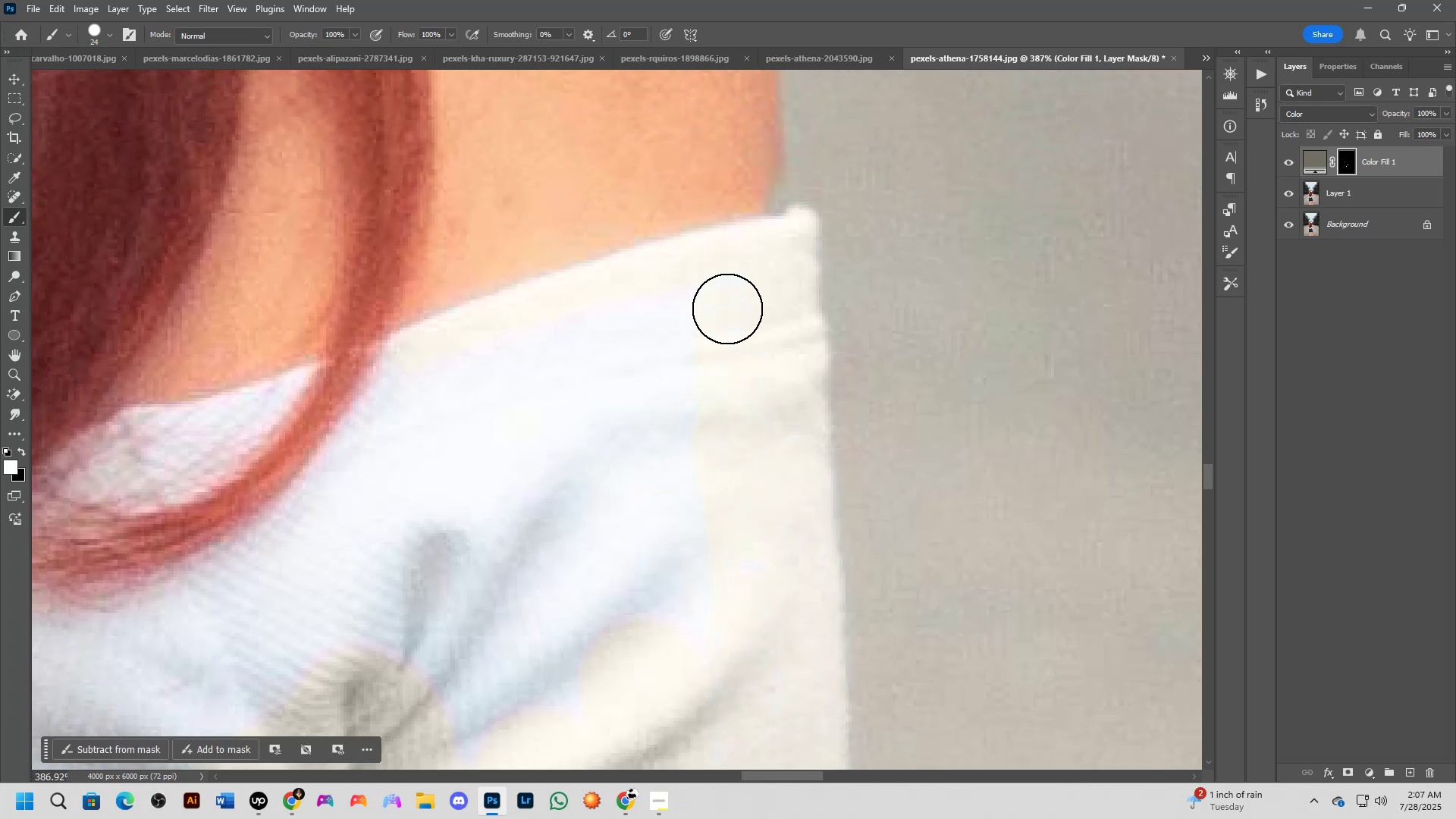 
left_click_drag(start_coordinate=[723, 326], to_coordinate=[723, 464])
 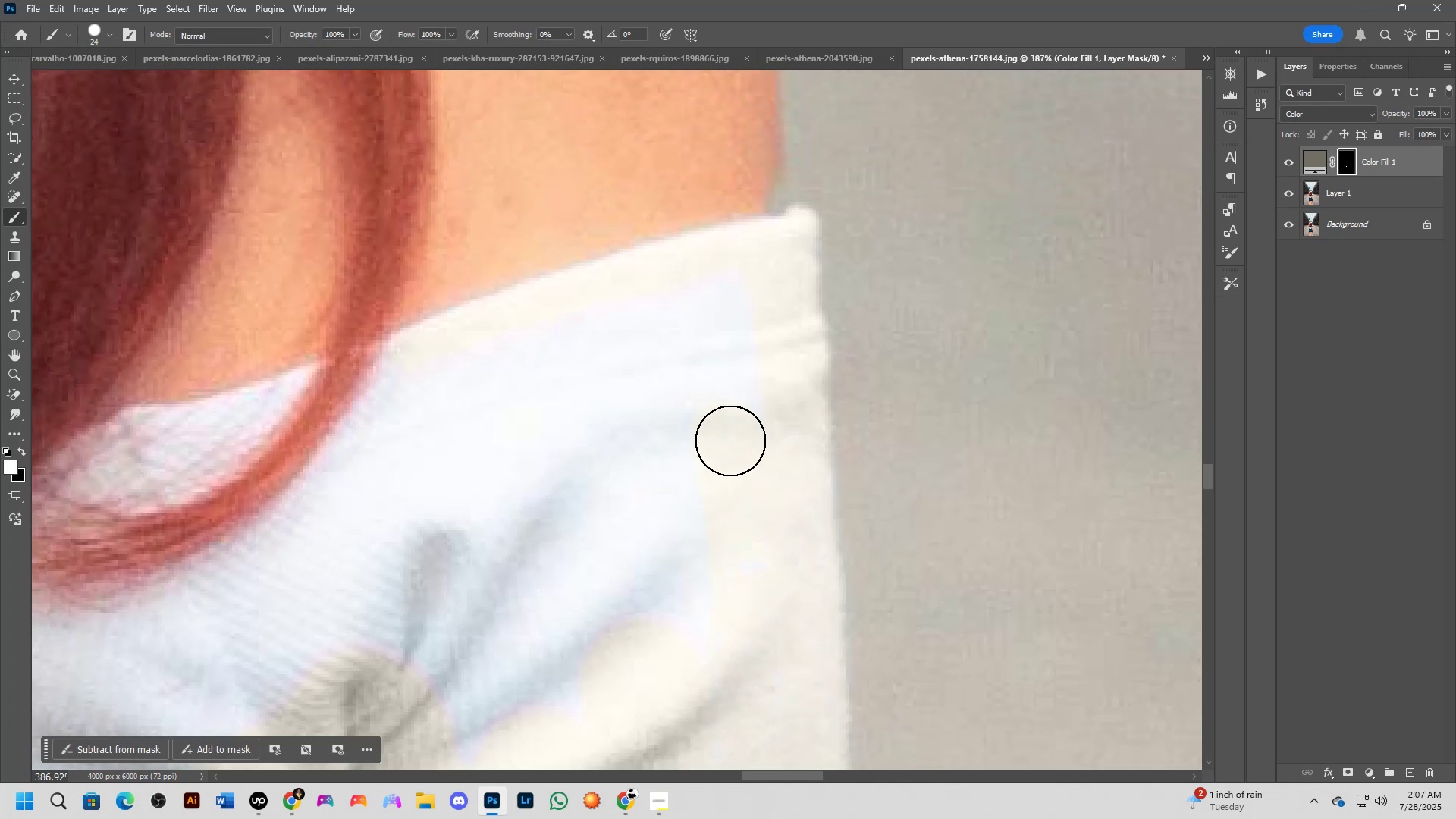 
left_click_drag(start_coordinate=[730, 438], to_coordinate=[727, 297])
 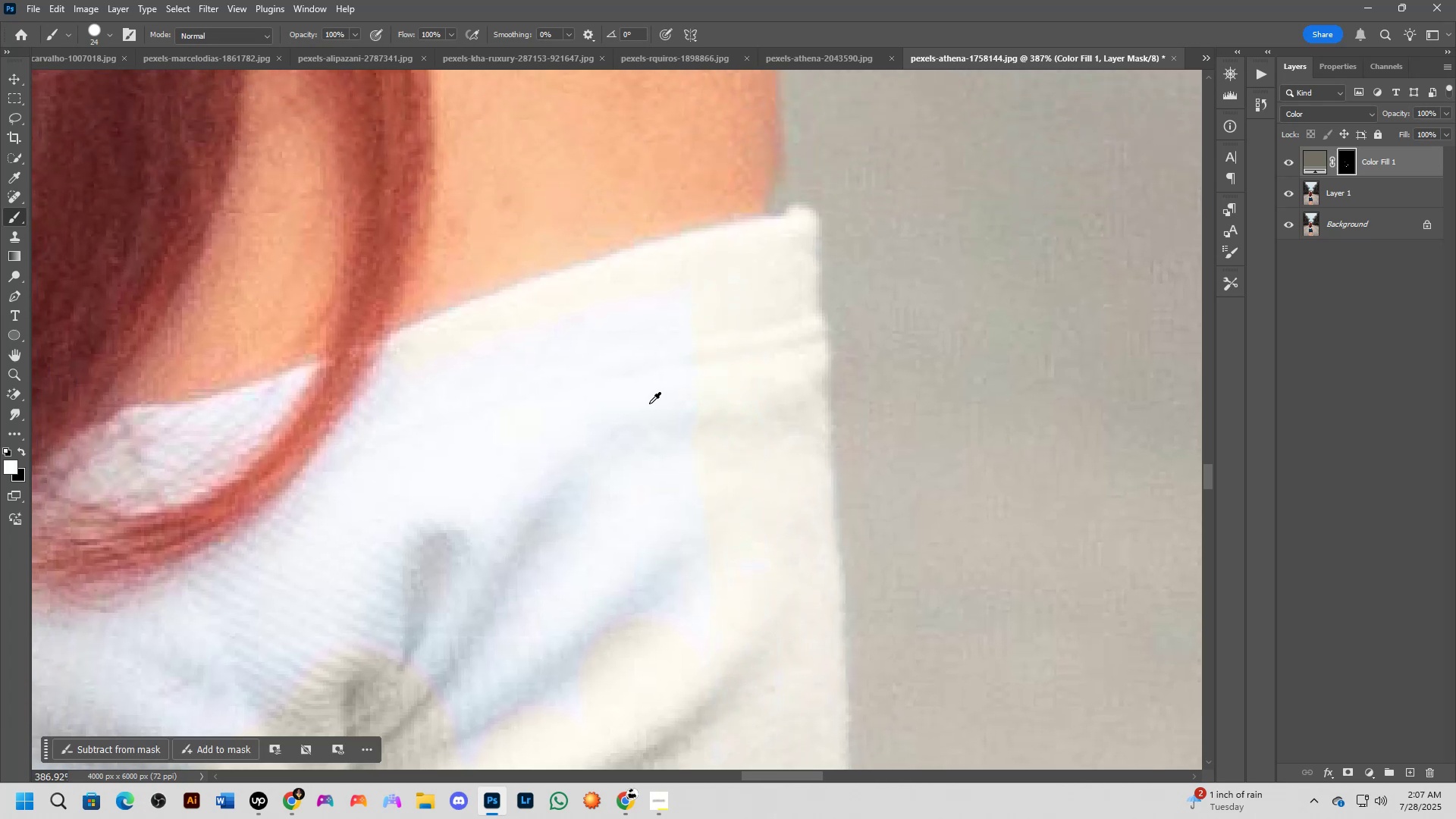 
hold_key(key=AltLeft, duration=0.57)
 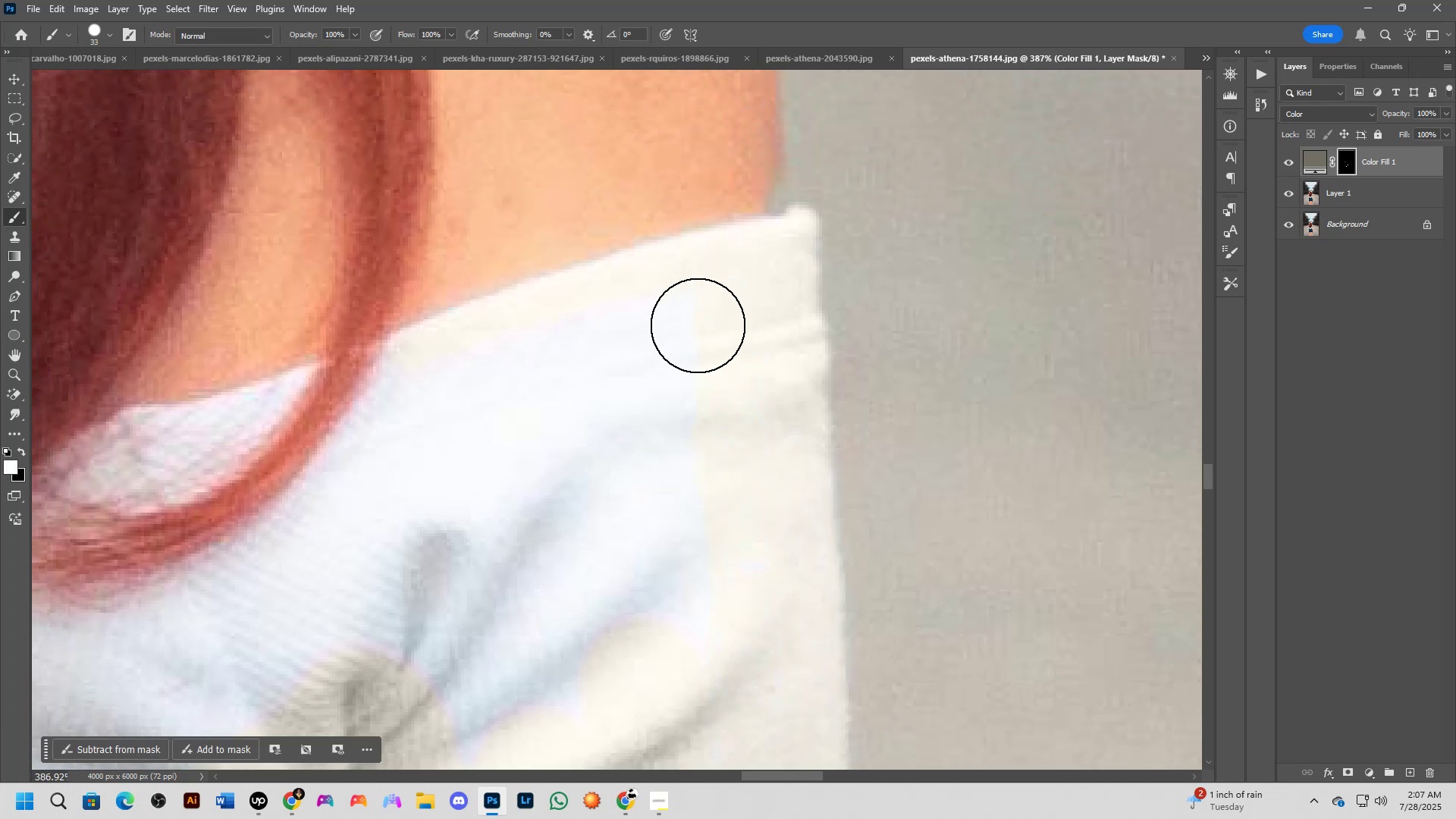 
left_click_drag(start_coordinate=[698, 325], to_coordinate=[376, 463])
 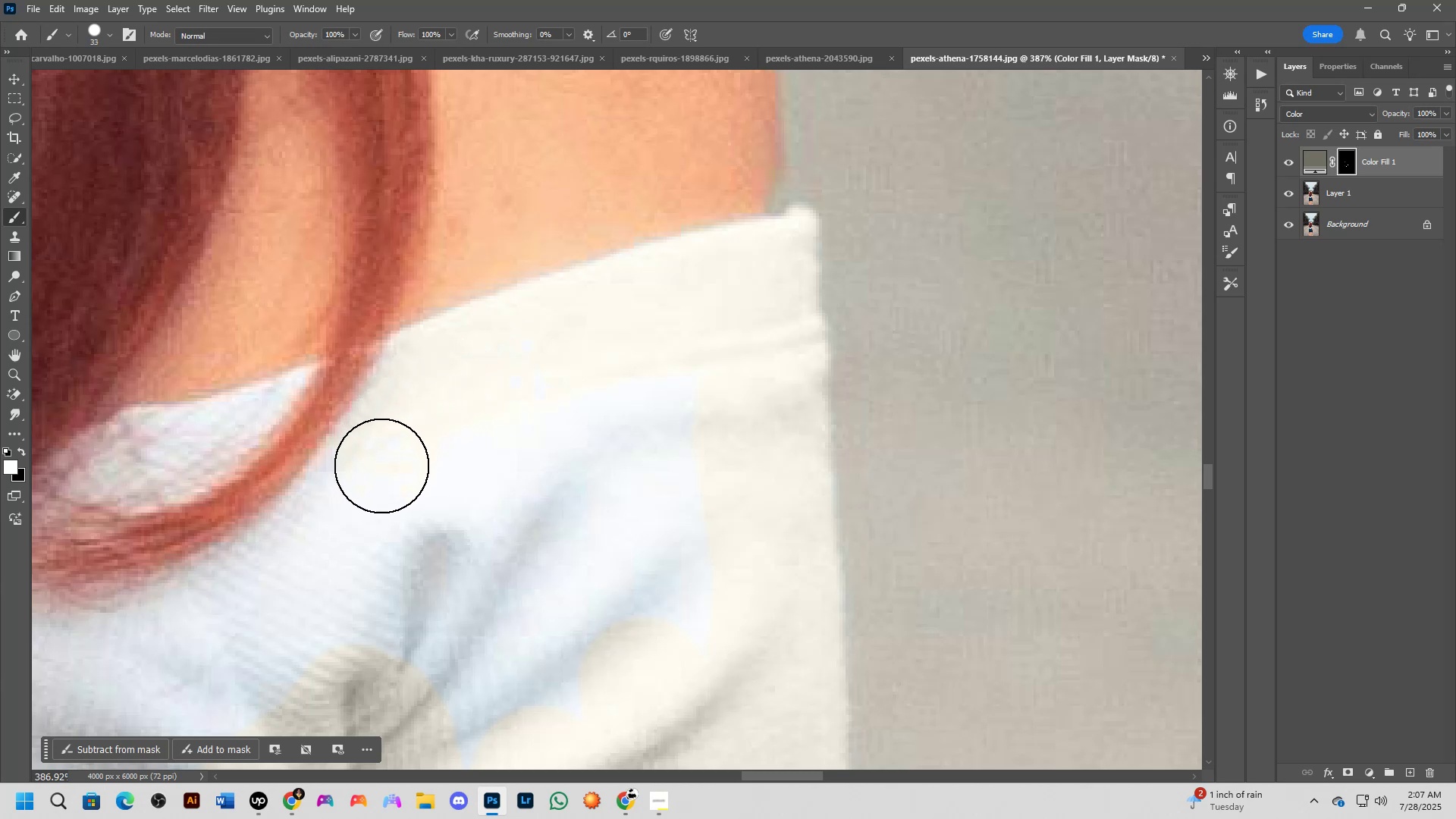 
hold_key(key=Space, duration=0.5)
 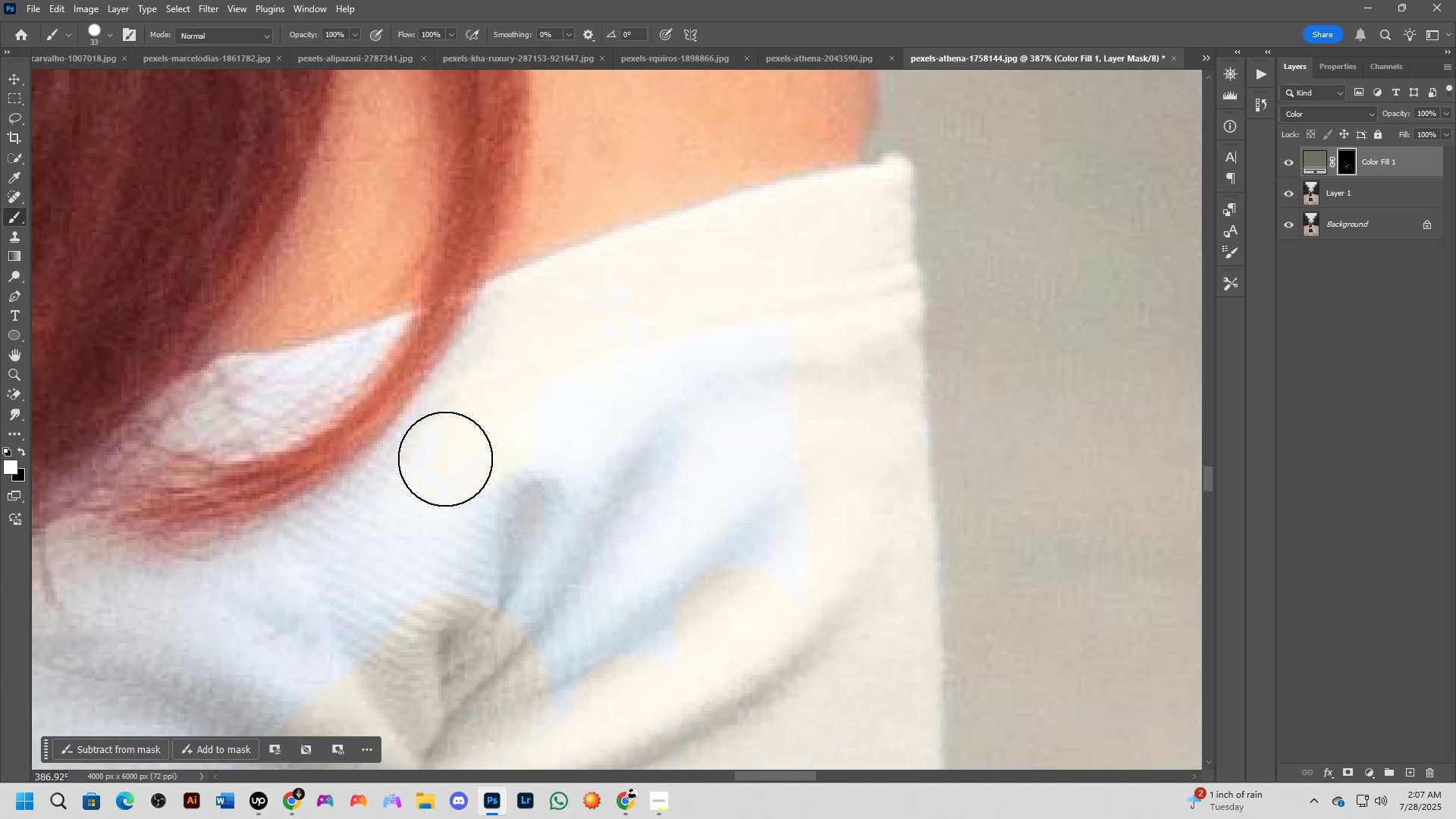 
left_click_drag(start_coordinate=[427, 453], to_coordinate=[522, 402])
 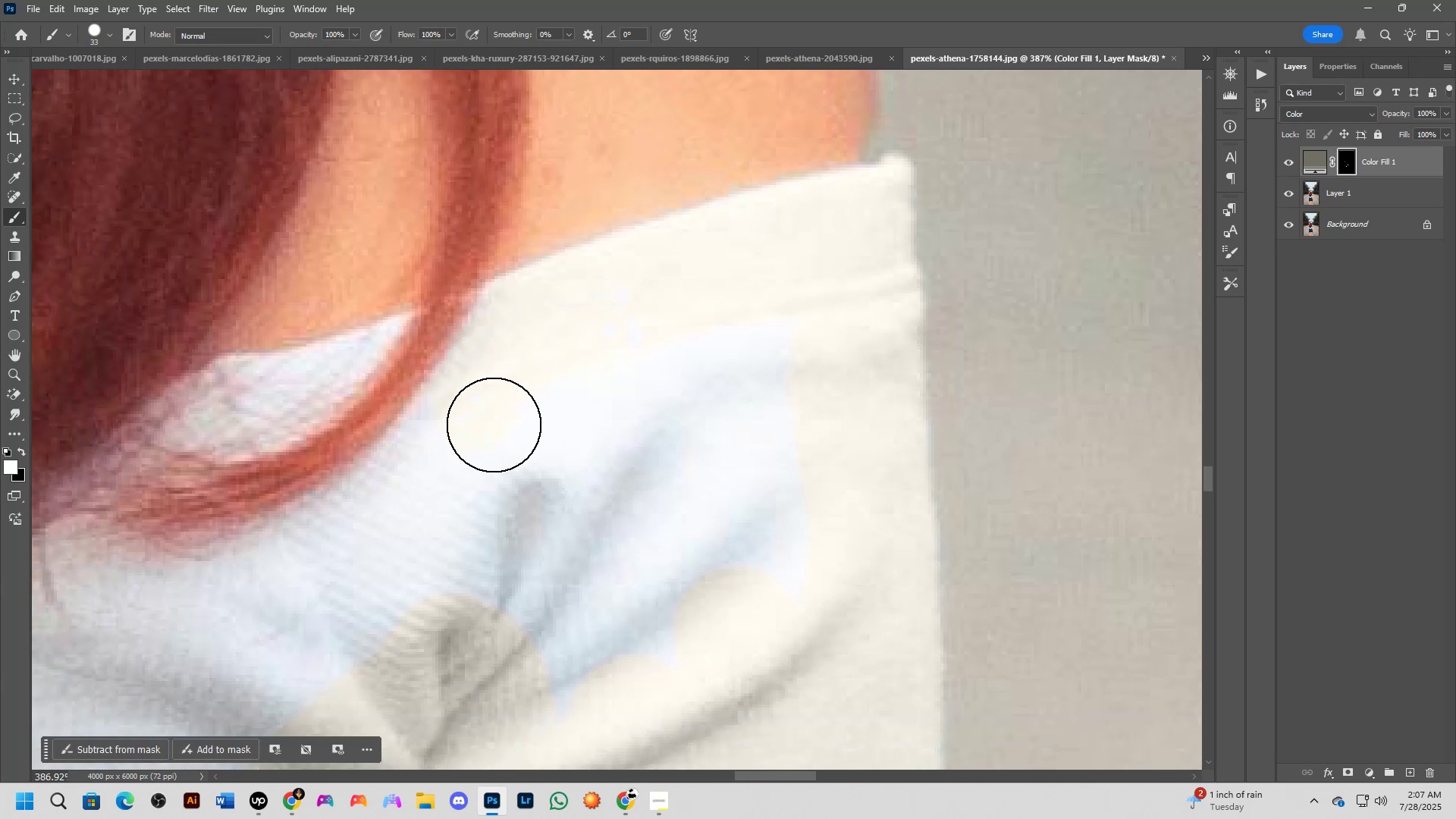 
left_click_drag(start_coordinate=[491, 428], to_coordinate=[808, 550])
 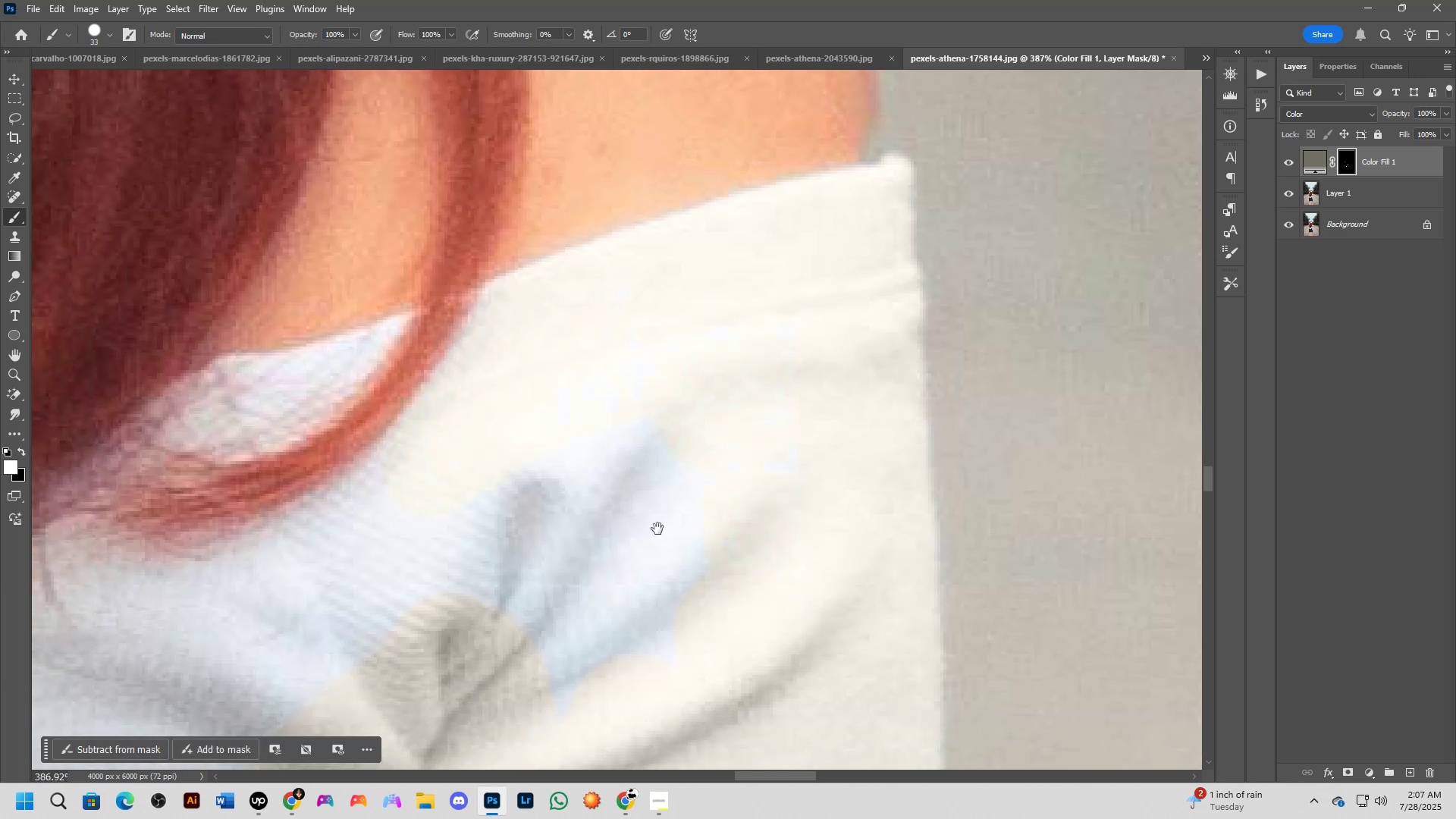 
hold_key(key=Space, duration=0.52)
 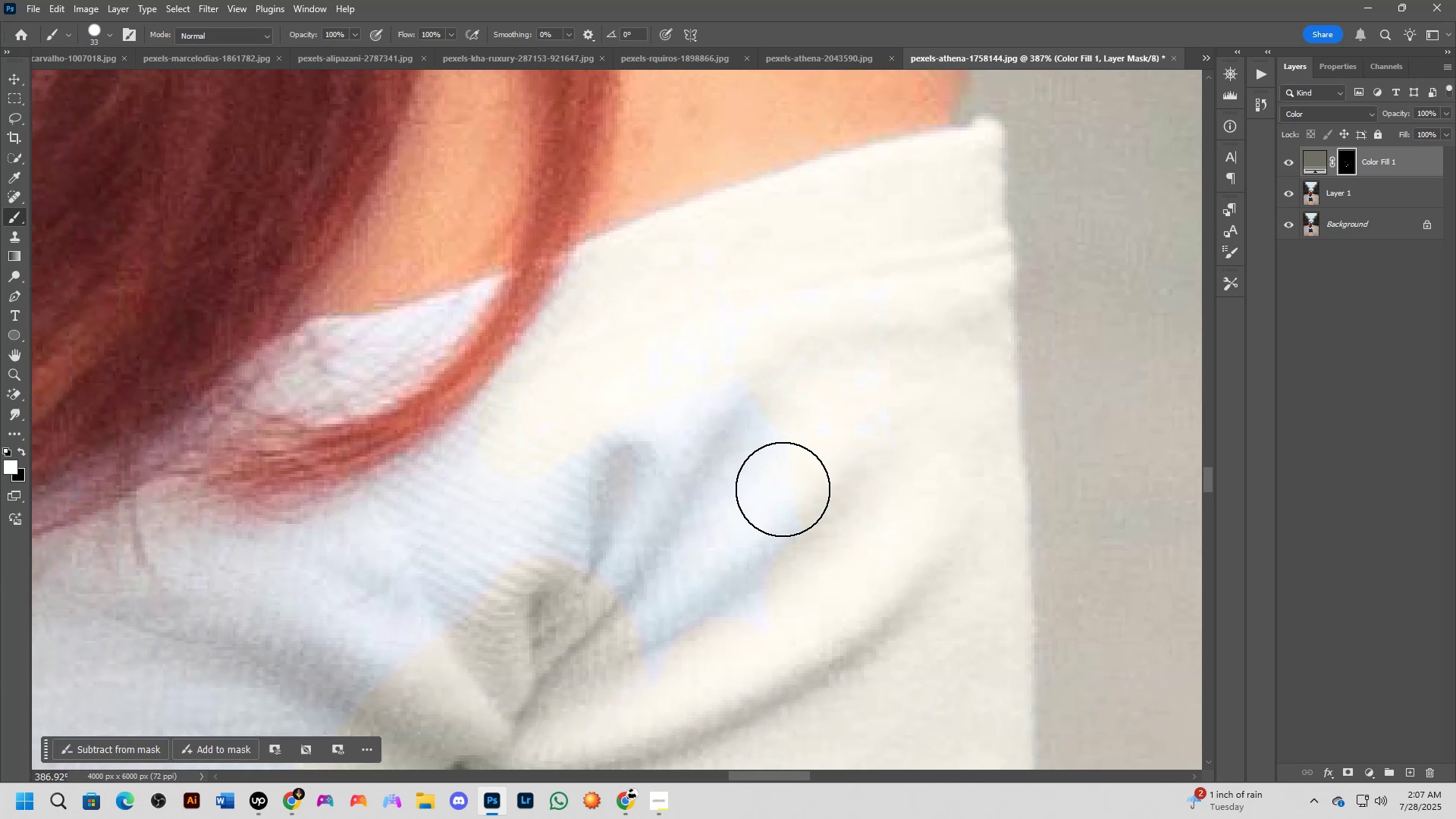 
left_click_drag(start_coordinate=[669, 516], to_coordinate=[760, 479])
 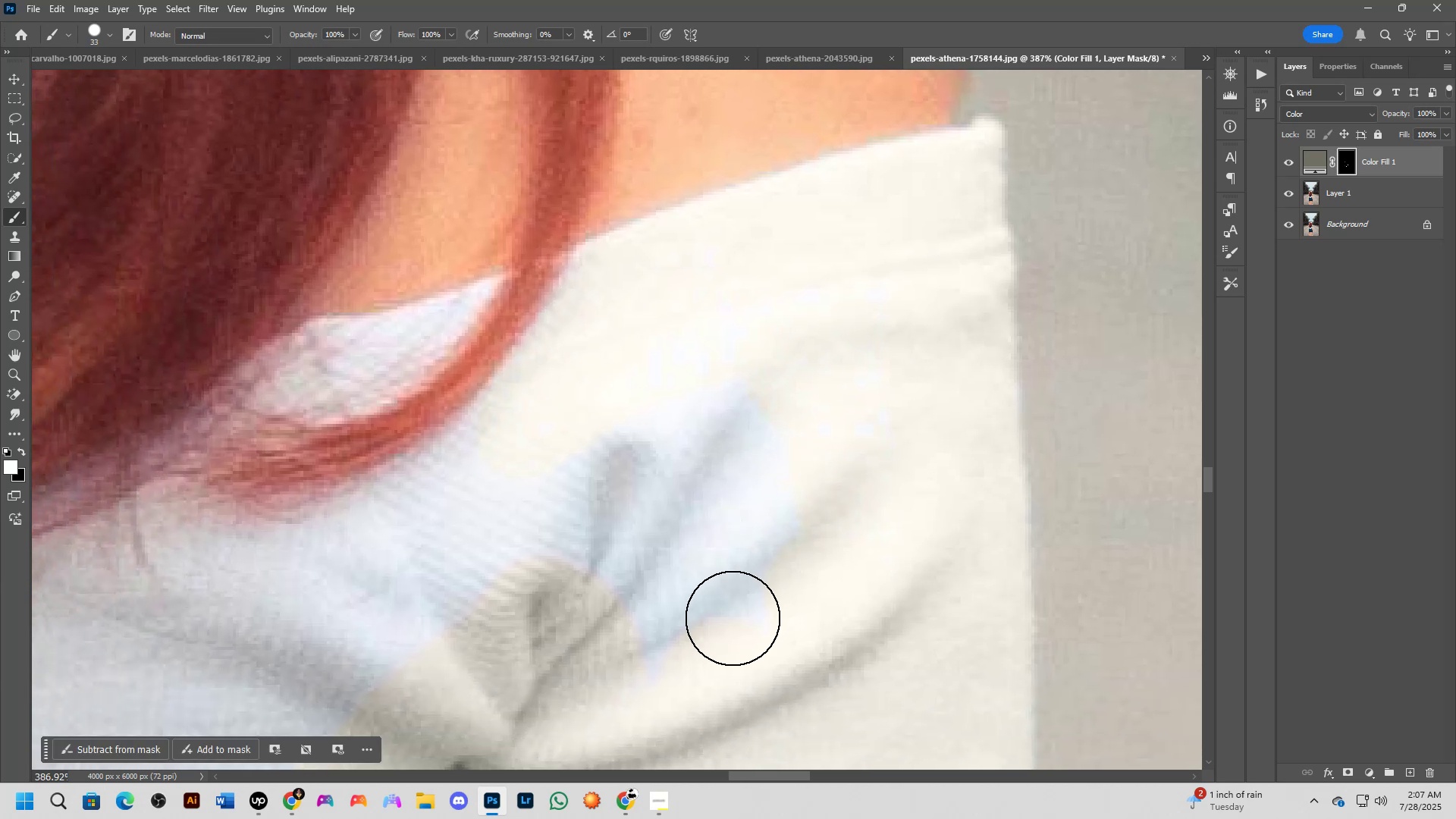 
left_click_drag(start_coordinate=[657, 665], to_coordinate=[681, 409])
 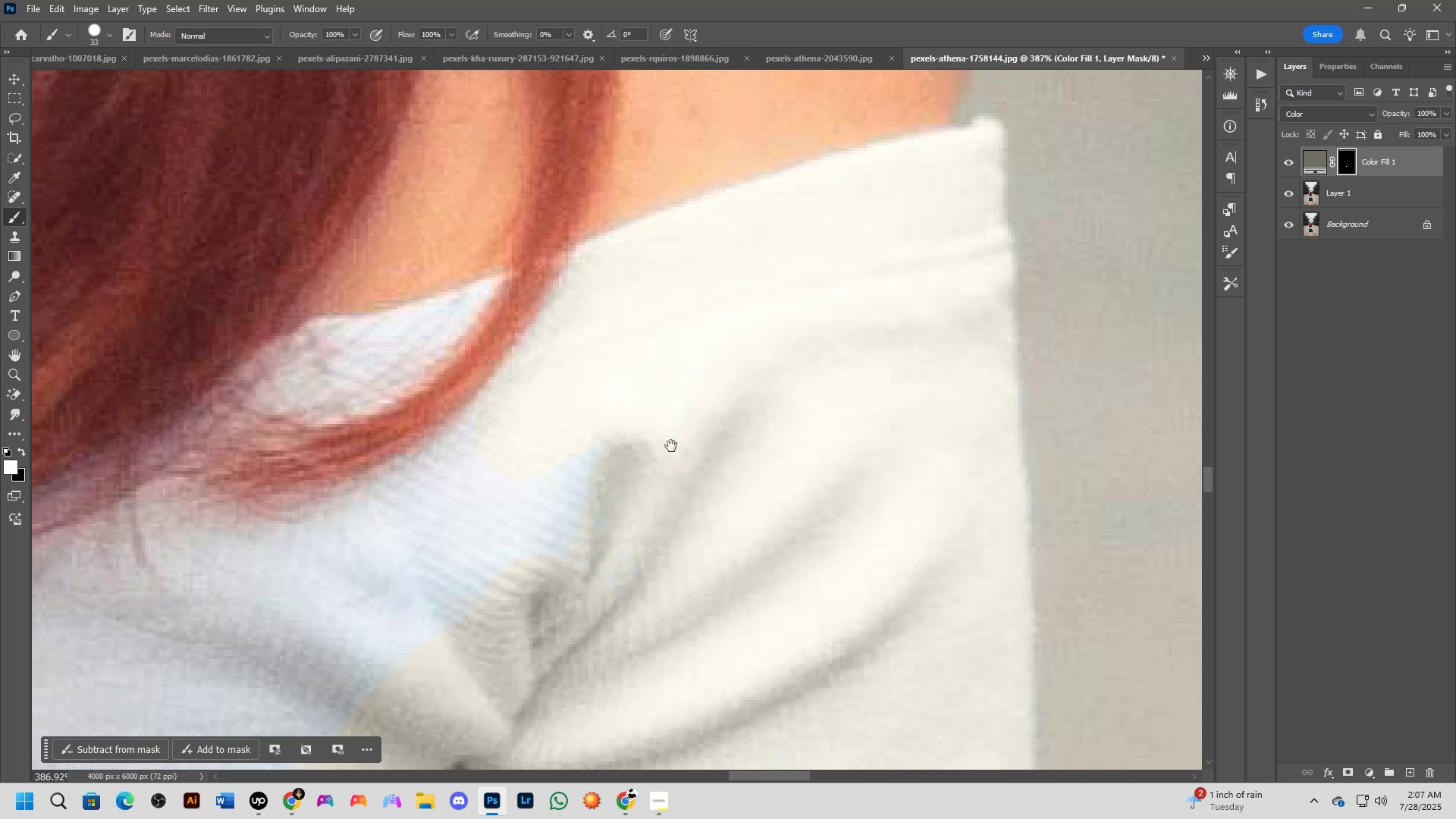 
hold_key(key=Space, duration=0.52)
 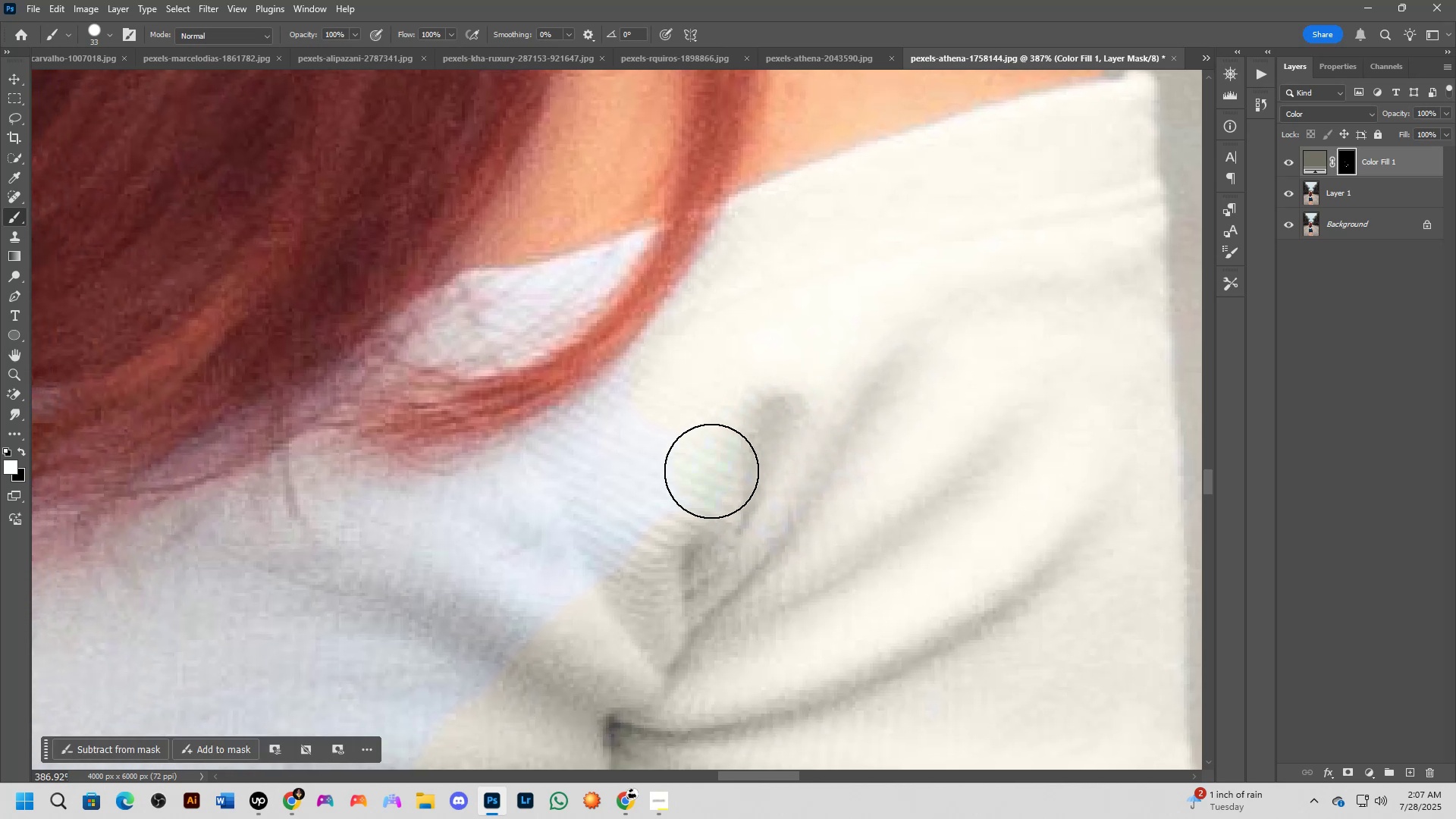 
left_click_drag(start_coordinate=[682, 441], to_coordinate=[835, 393])
 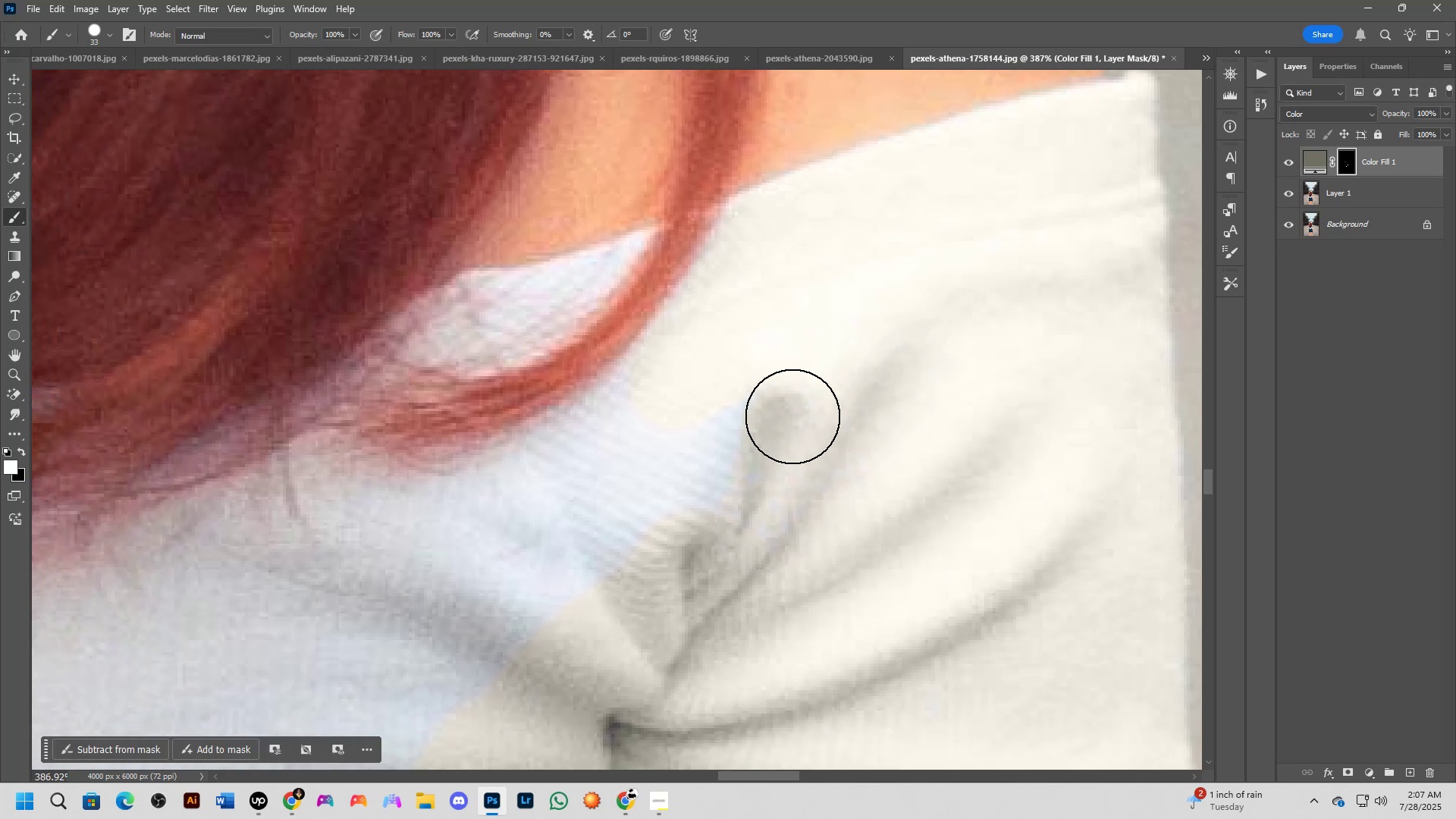 
left_click_drag(start_coordinate=[780, 423], to_coordinate=[598, 546])
 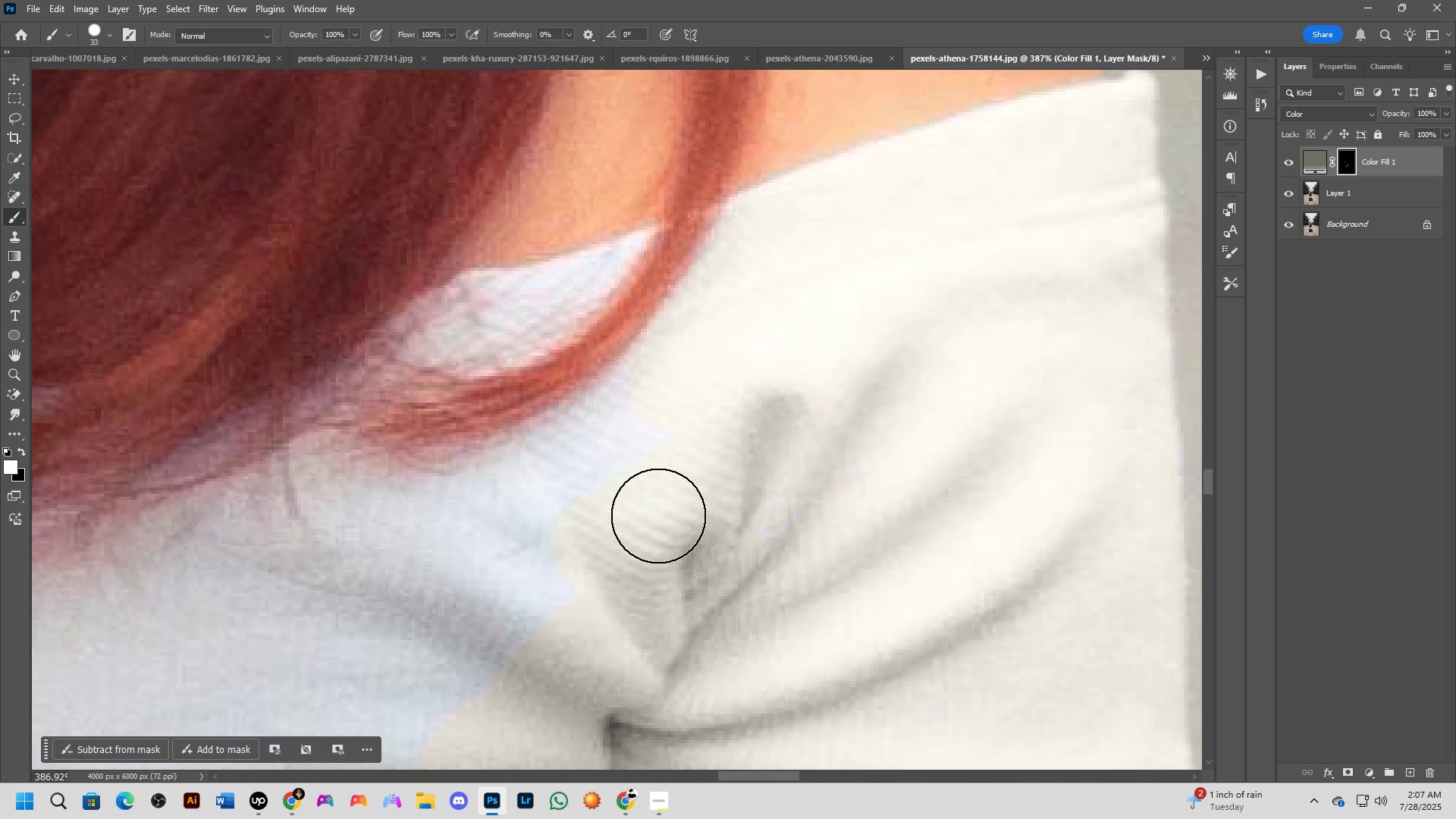 
hold_key(key=Space, duration=0.48)
 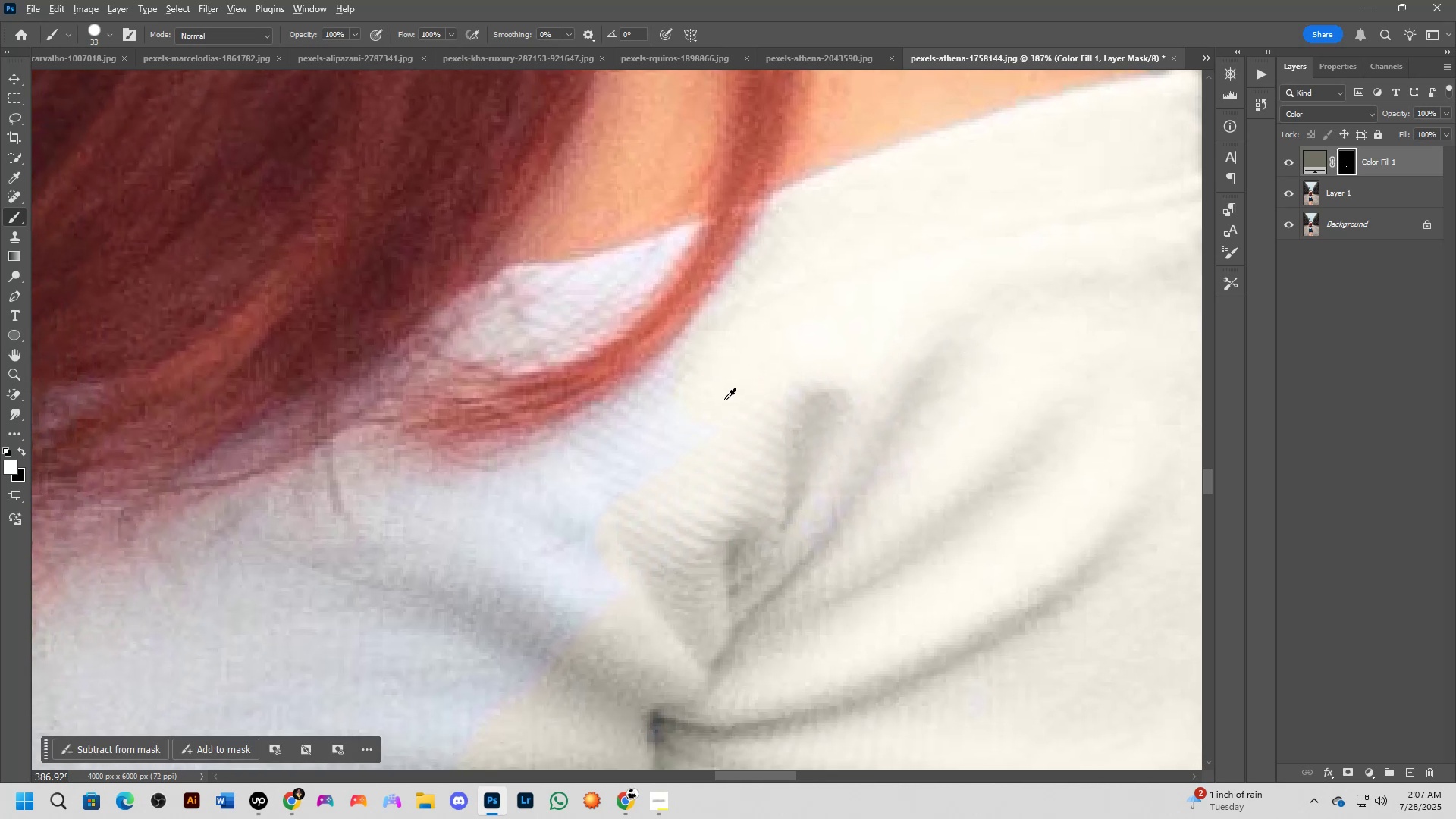 
left_click_drag(start_coordinate=[717, 513], to_coordinate=[761, 509])
 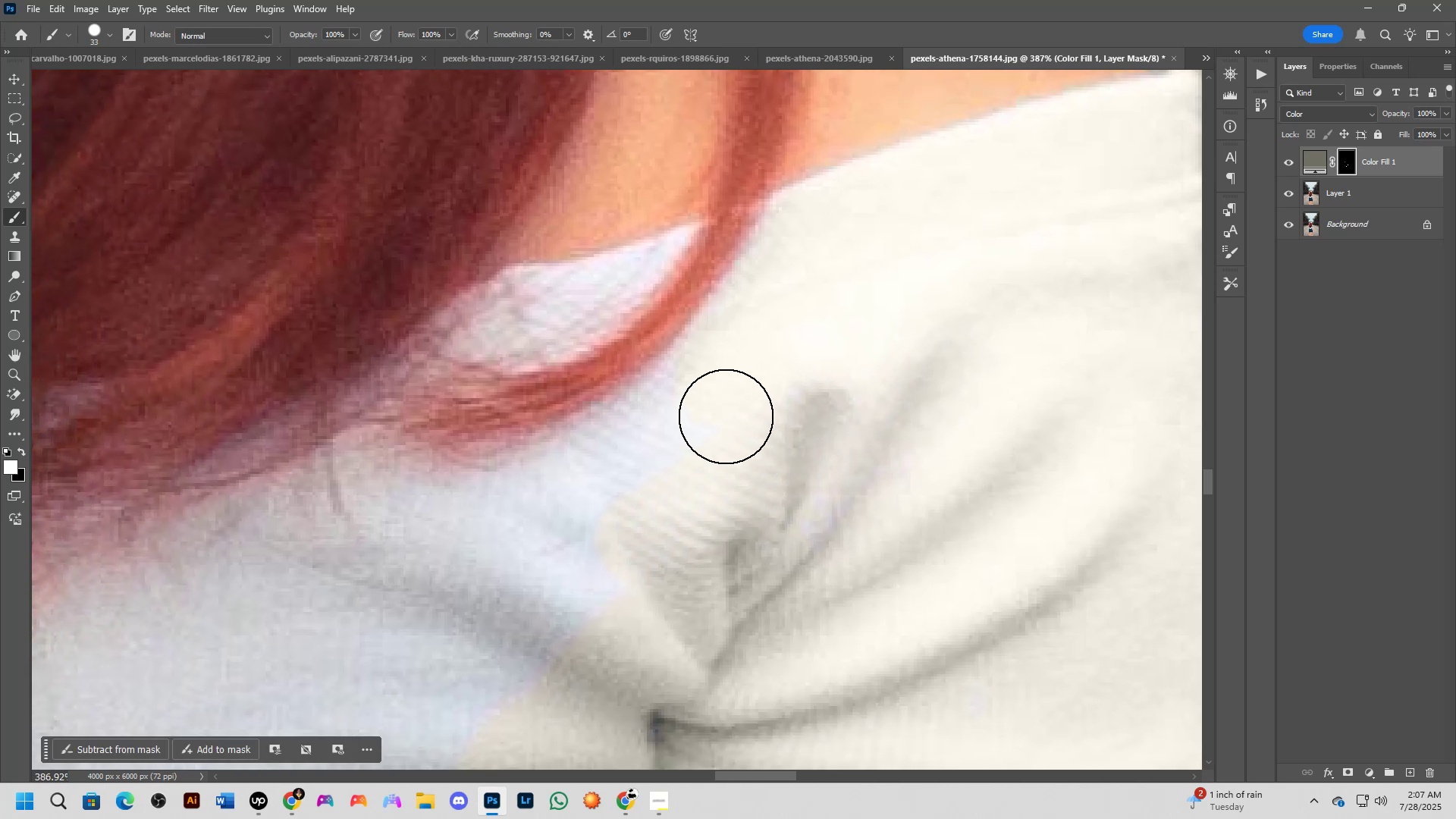 
key(Alt+AltLeft)
 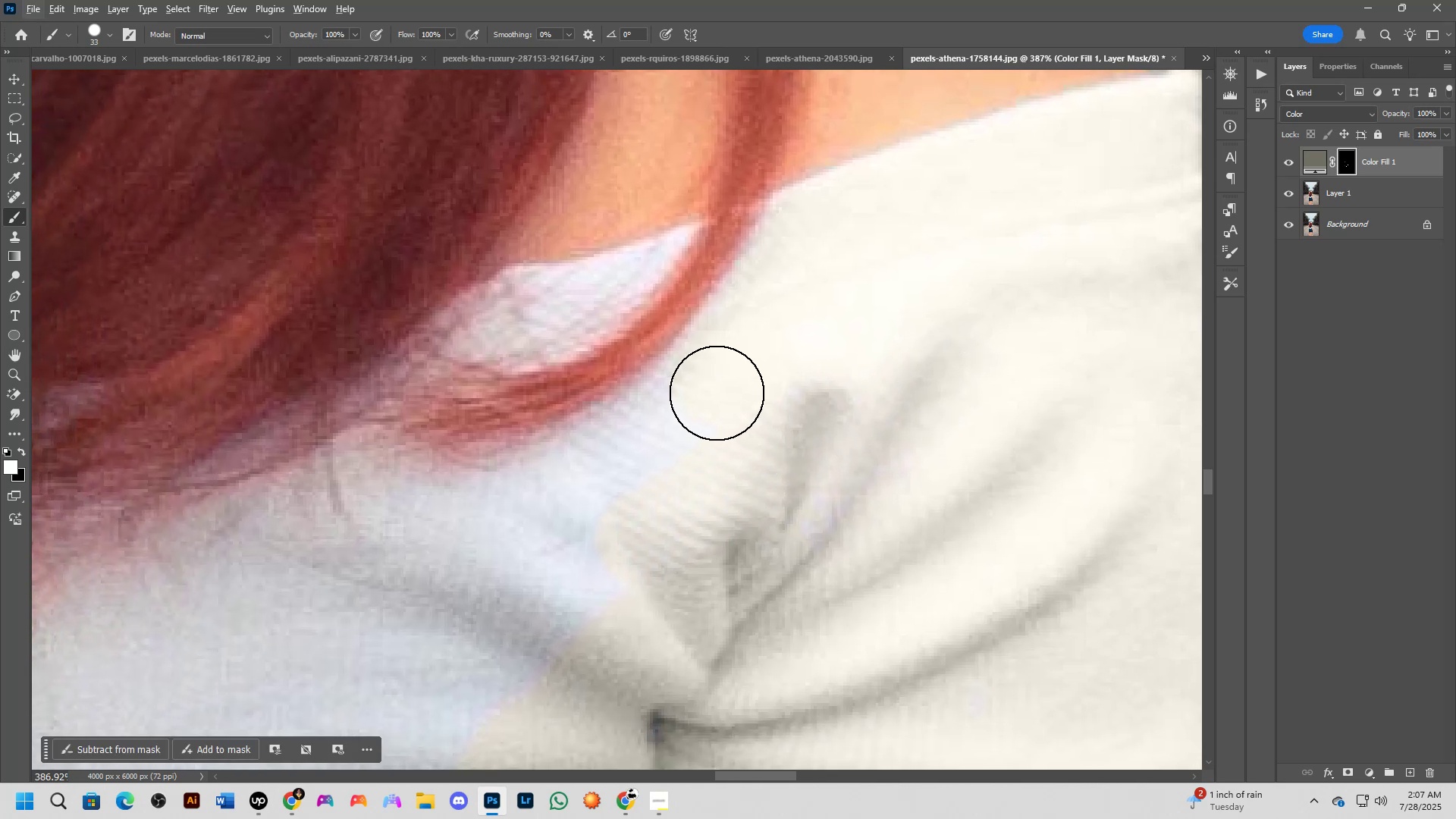 
left_click_drag(start_coordinate=[711, 398], to_coordinate=[698, 406])
 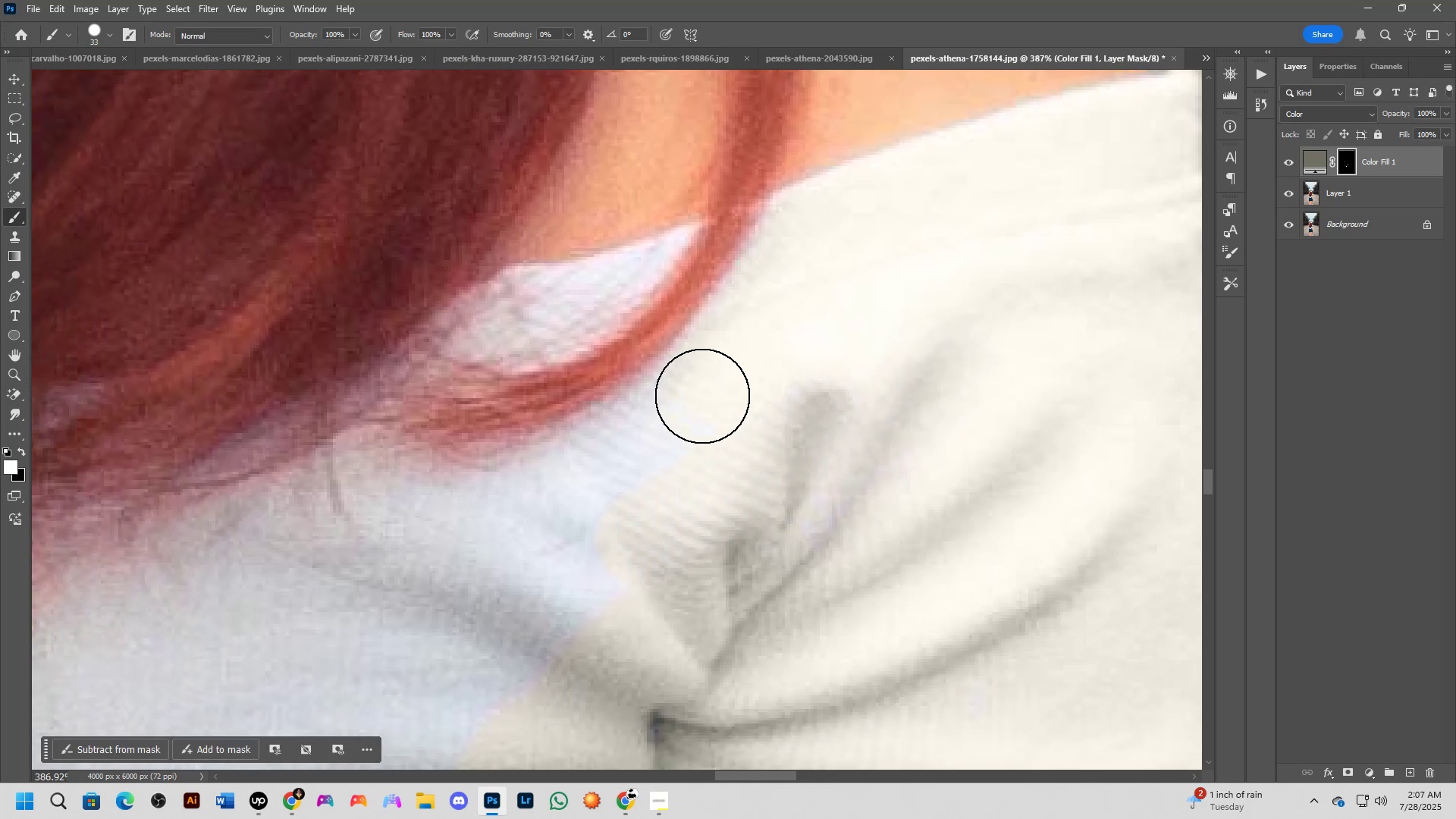 
left_click_drag(start_coordinate=[702, 396], to_coordinate=[595, 468])
 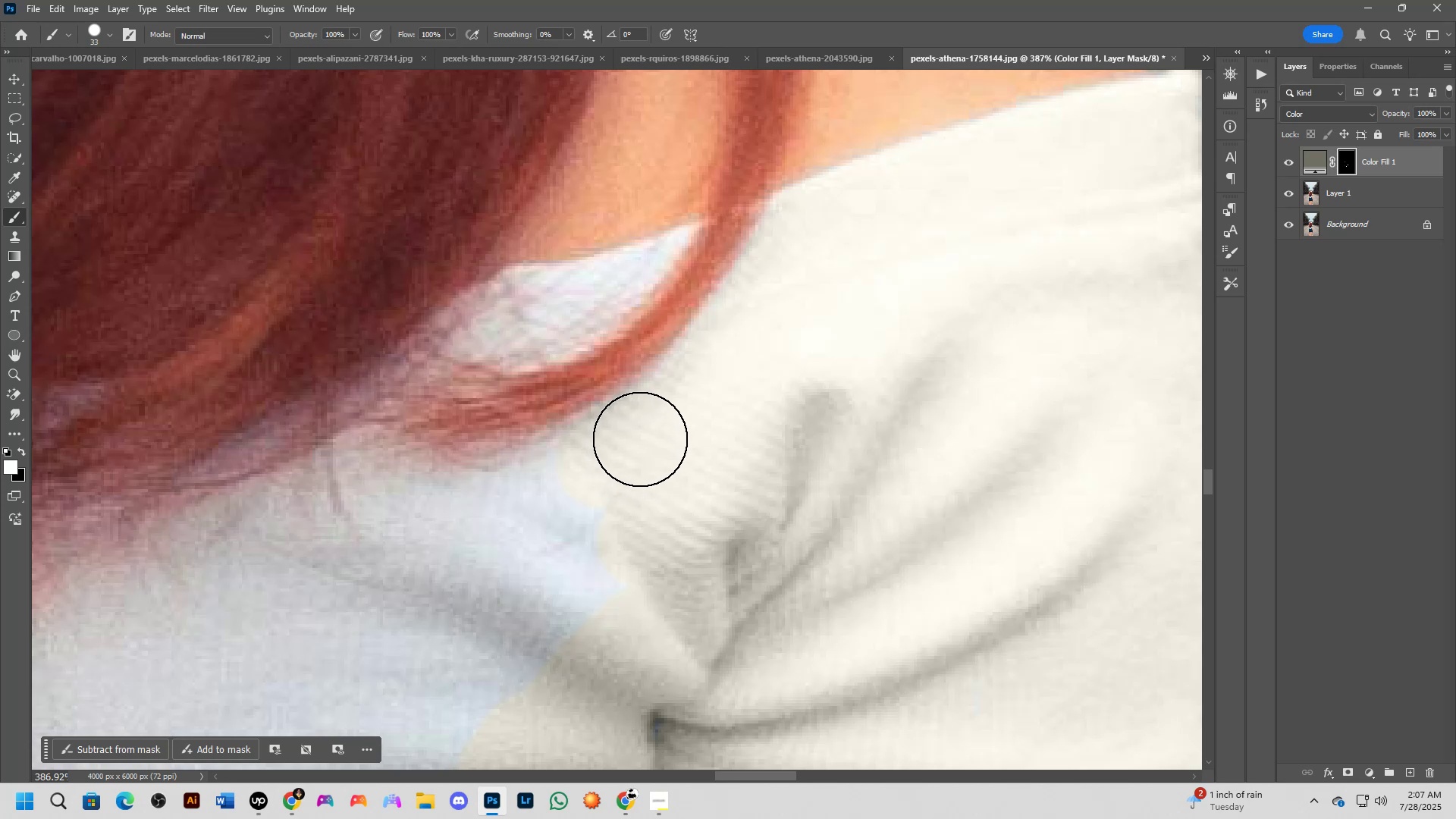 
hold_key(key=Space, duration=0.62)
 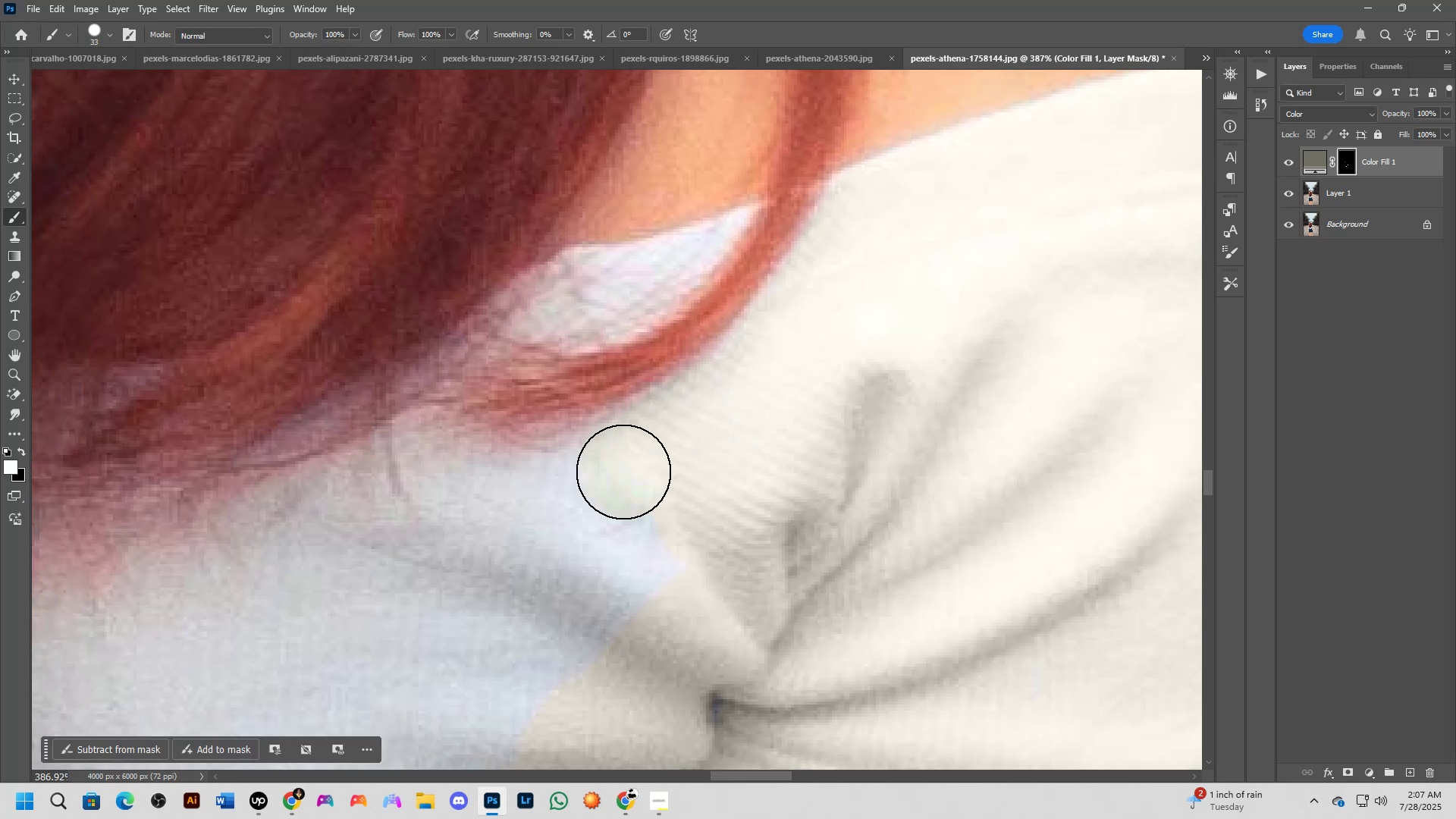 
left_click_drag(start_coordinate=[651, 457], to_coordinate=[711, 438])
 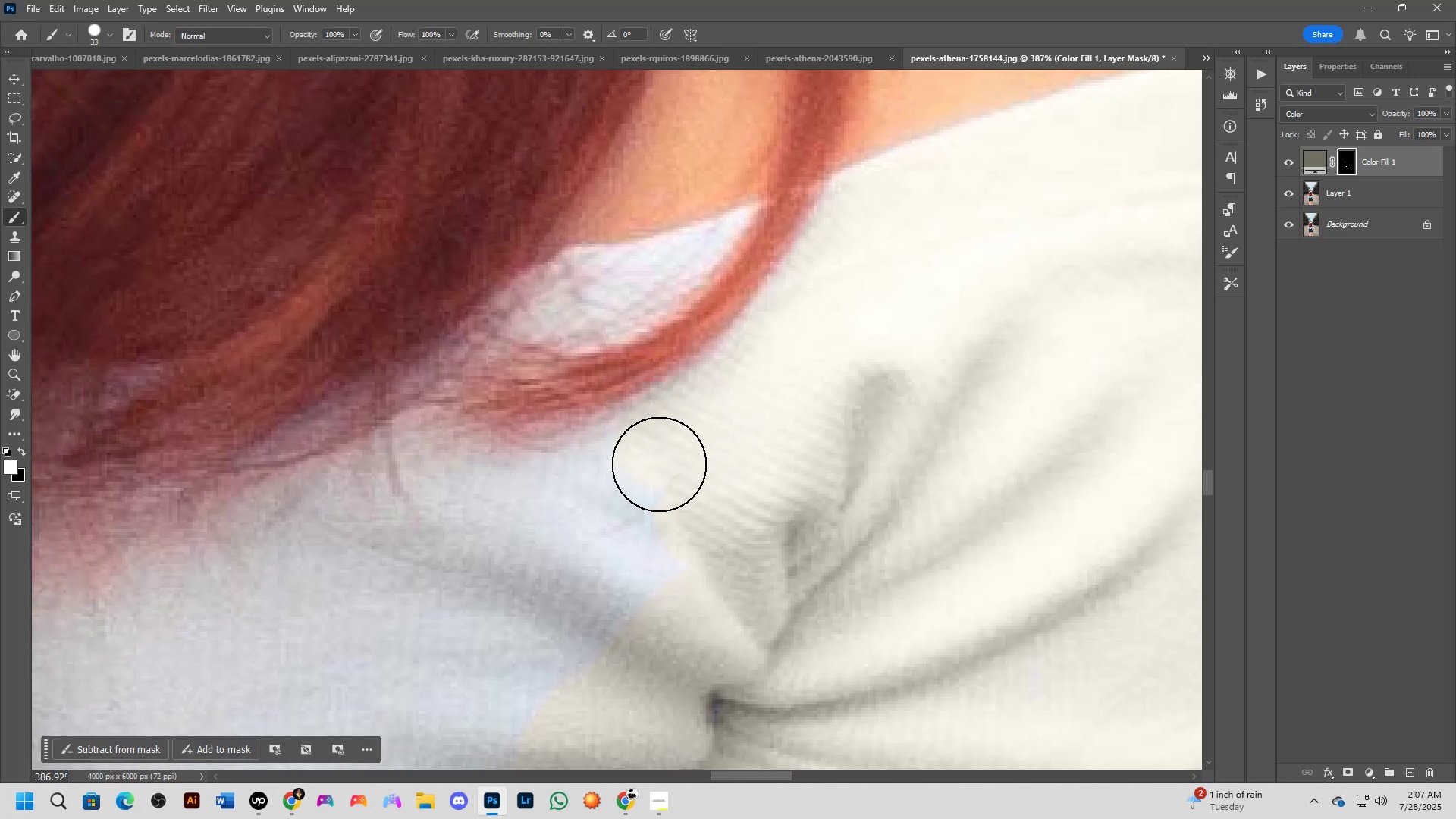 
left_click_drag(start_coordinate=[653, 462], to_coordinate=[670, 573])
 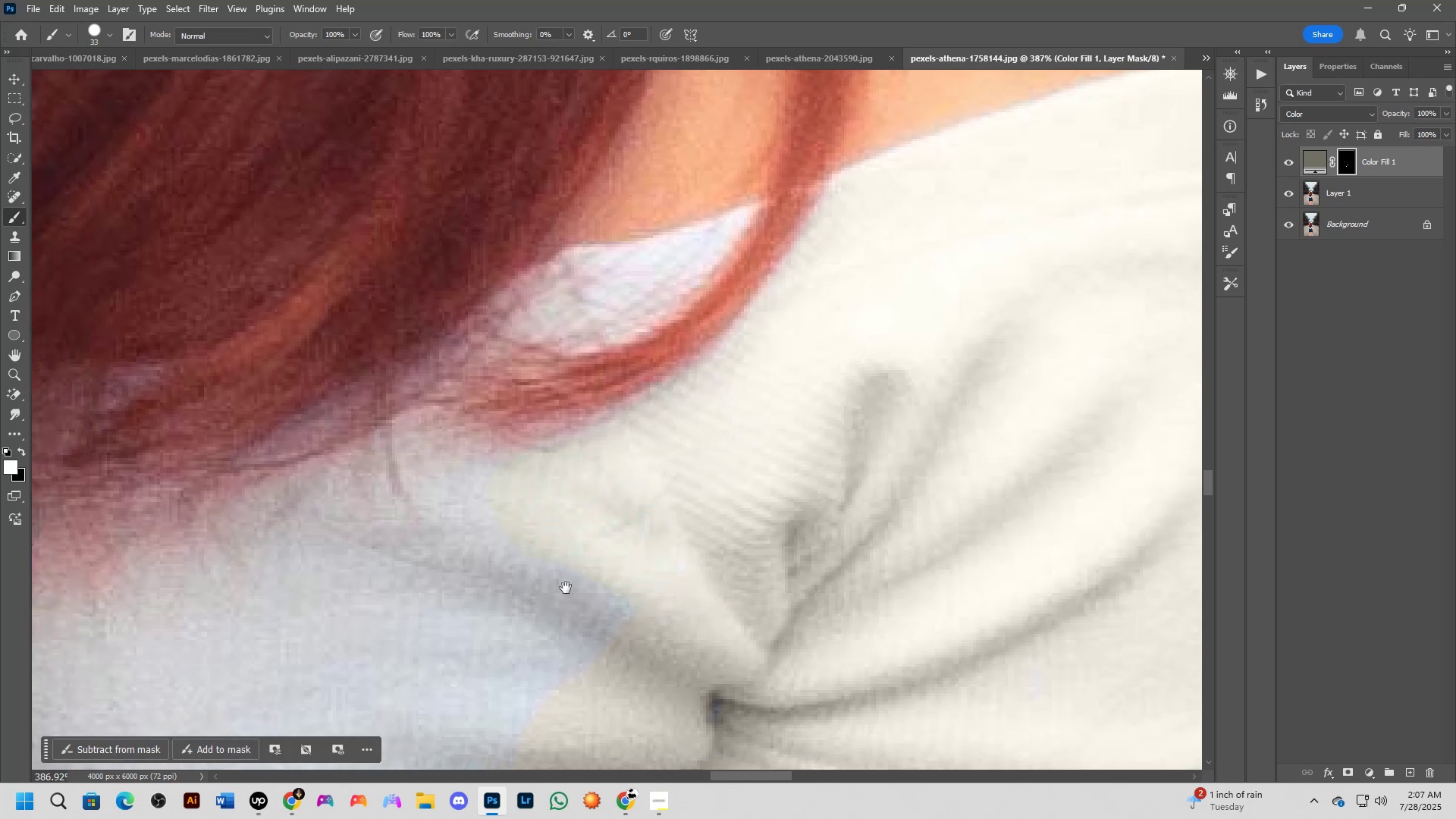 
hold_key(key=Space, duration=0.64)
 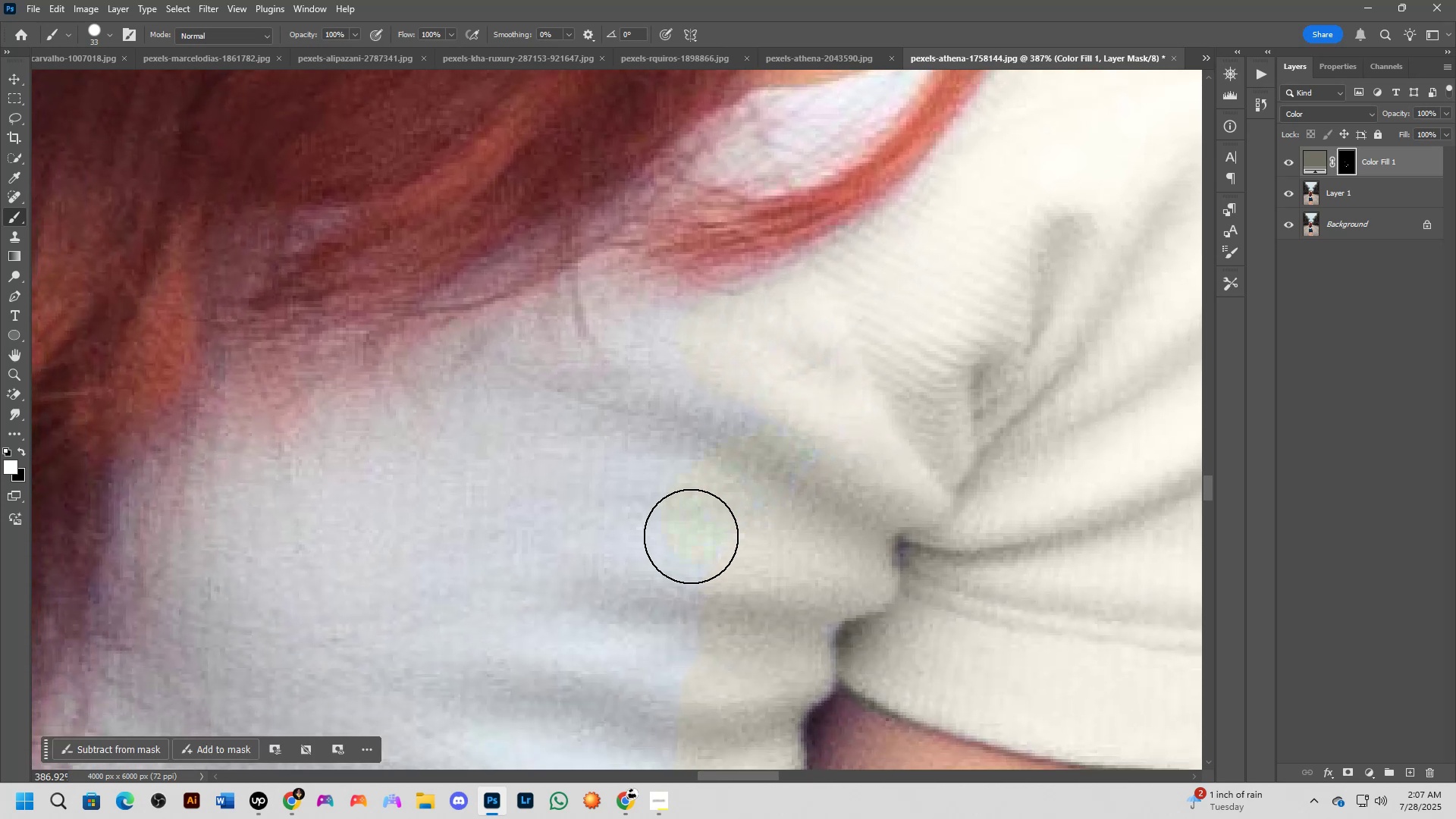 
left_click_drag(start_coordinate=[626, 569], to_coordinate=[812, 412])
 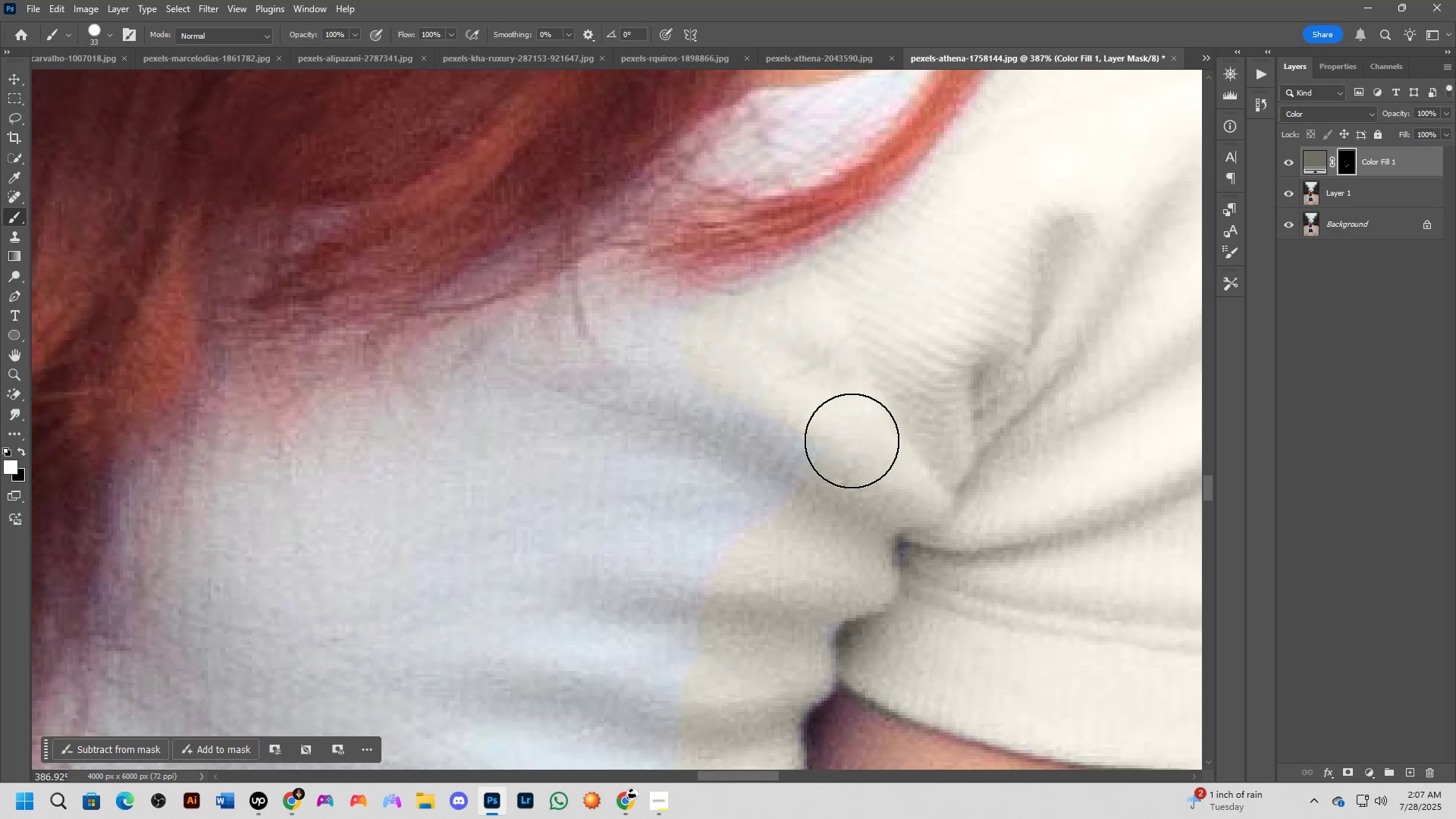 
left_click_drag(start_coordinate=[835, 449], to_coordinate=[599, 304])
 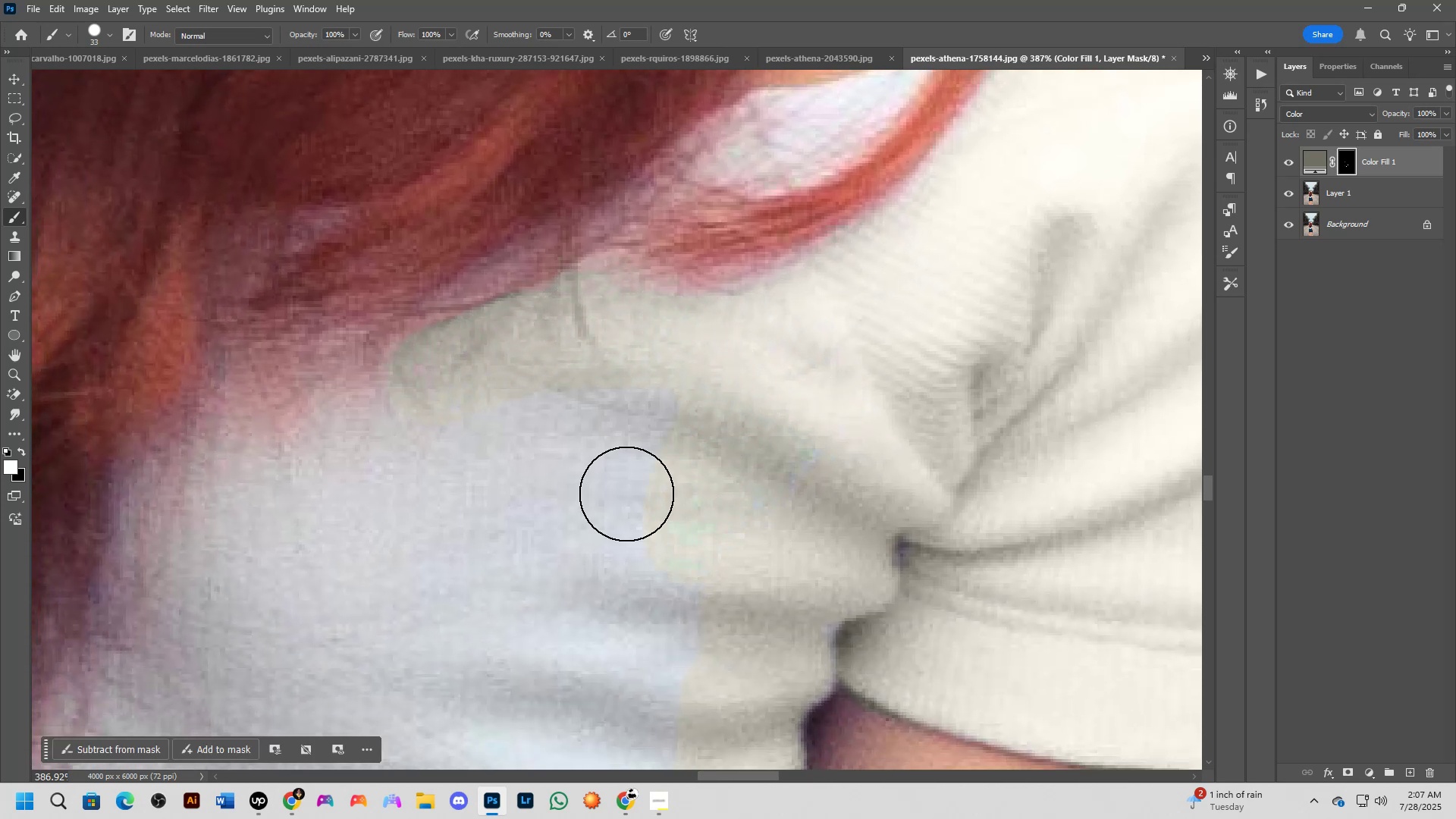 
hold_key(key=Space, duration=0.5)
 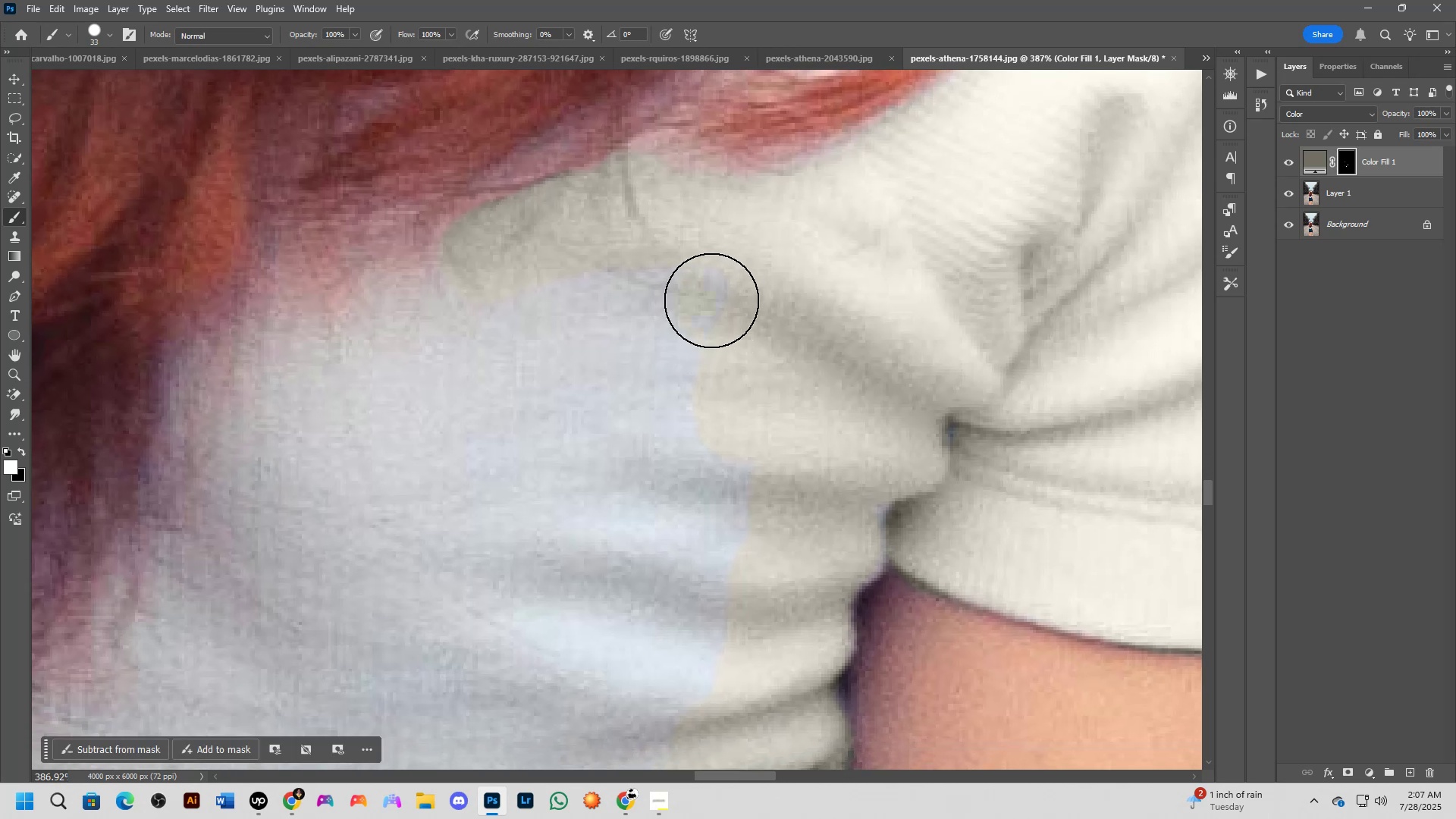 
left_click_drag(start_coordinate=[632, 482], to_coordinate=[673, 392])
 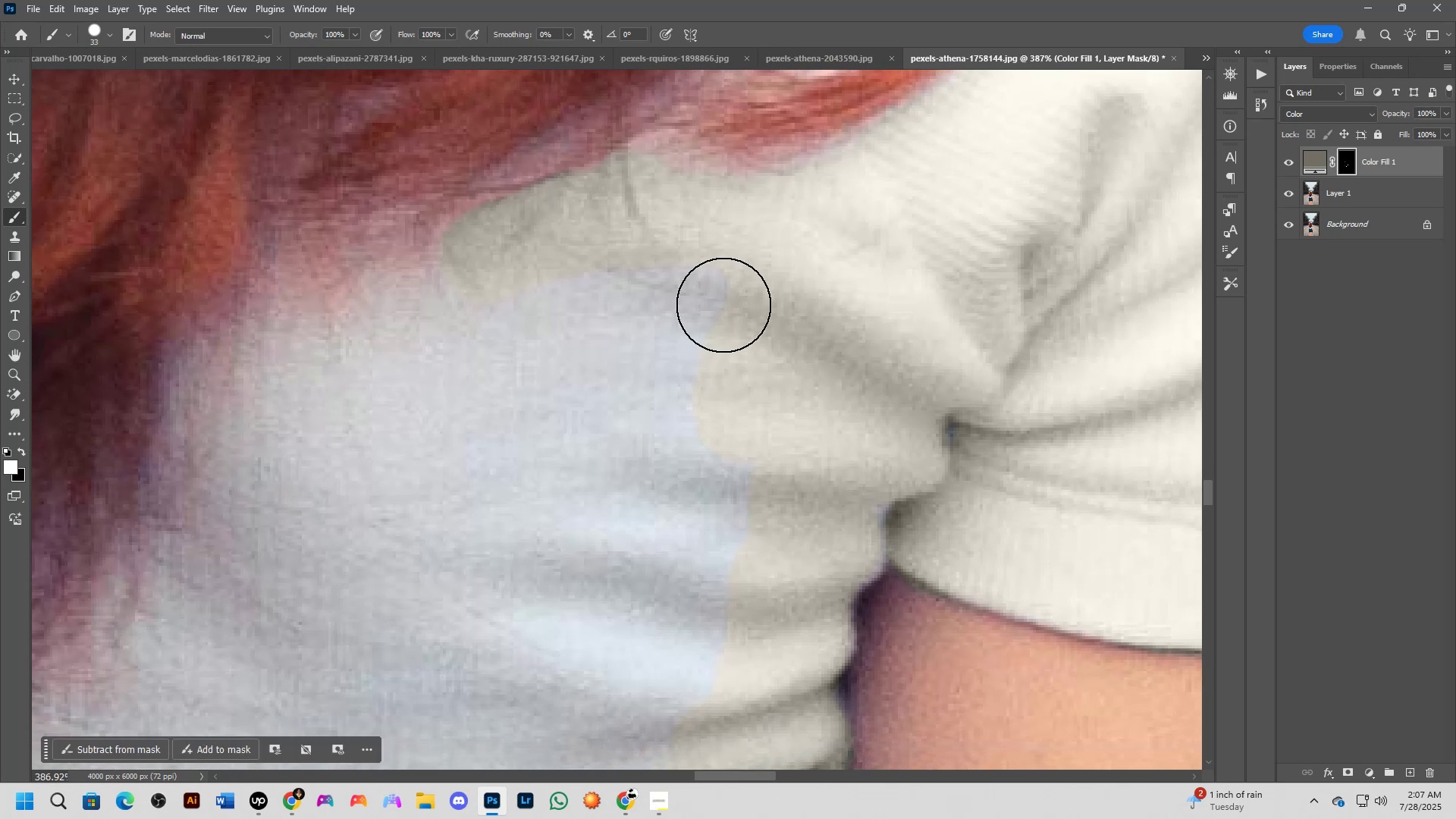 
left_click_drag(start_coordinate=[723, 302], to_coordinate=[472, 300])
 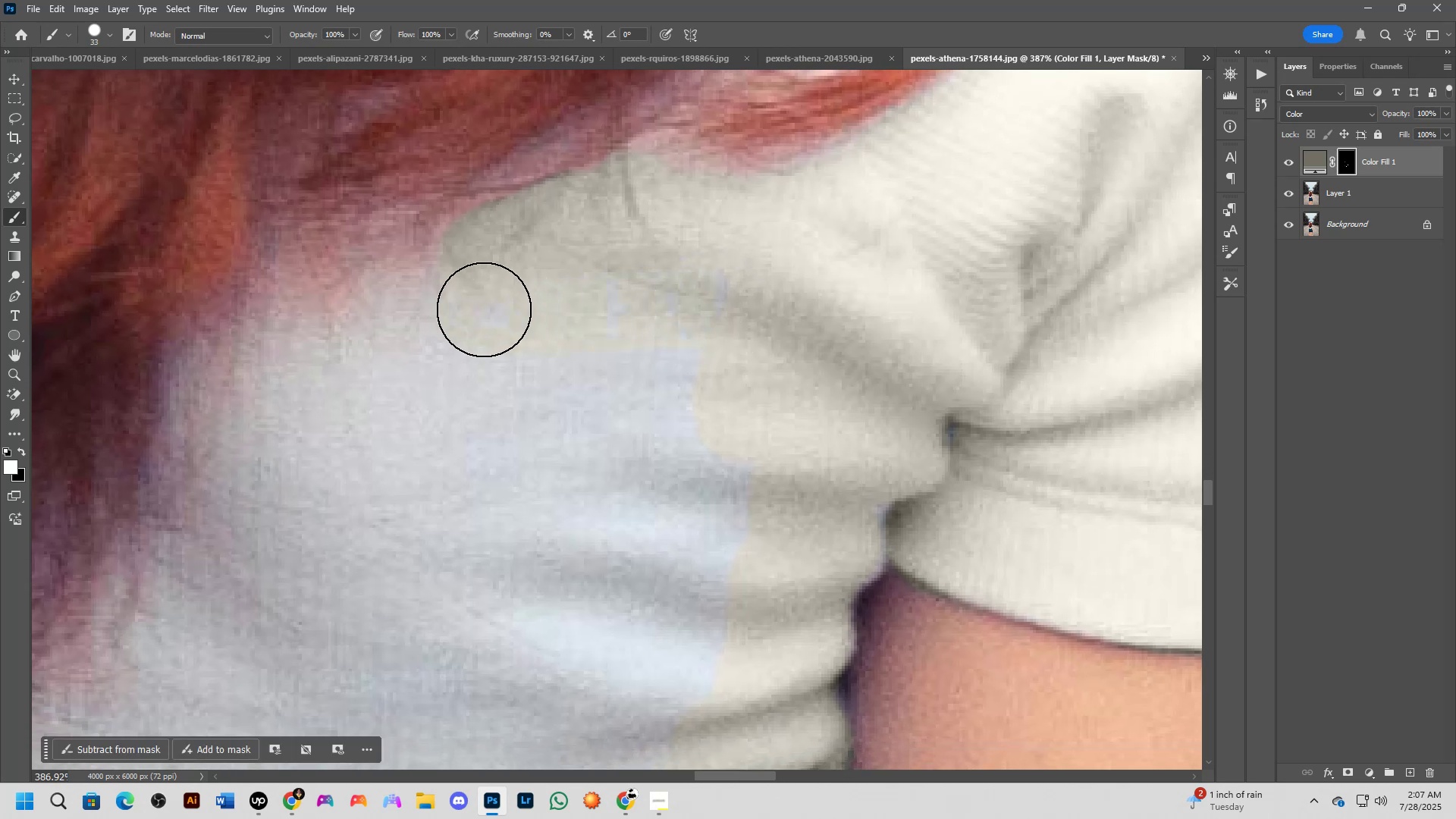 
hold_key(key=Space, duration=0.56)
 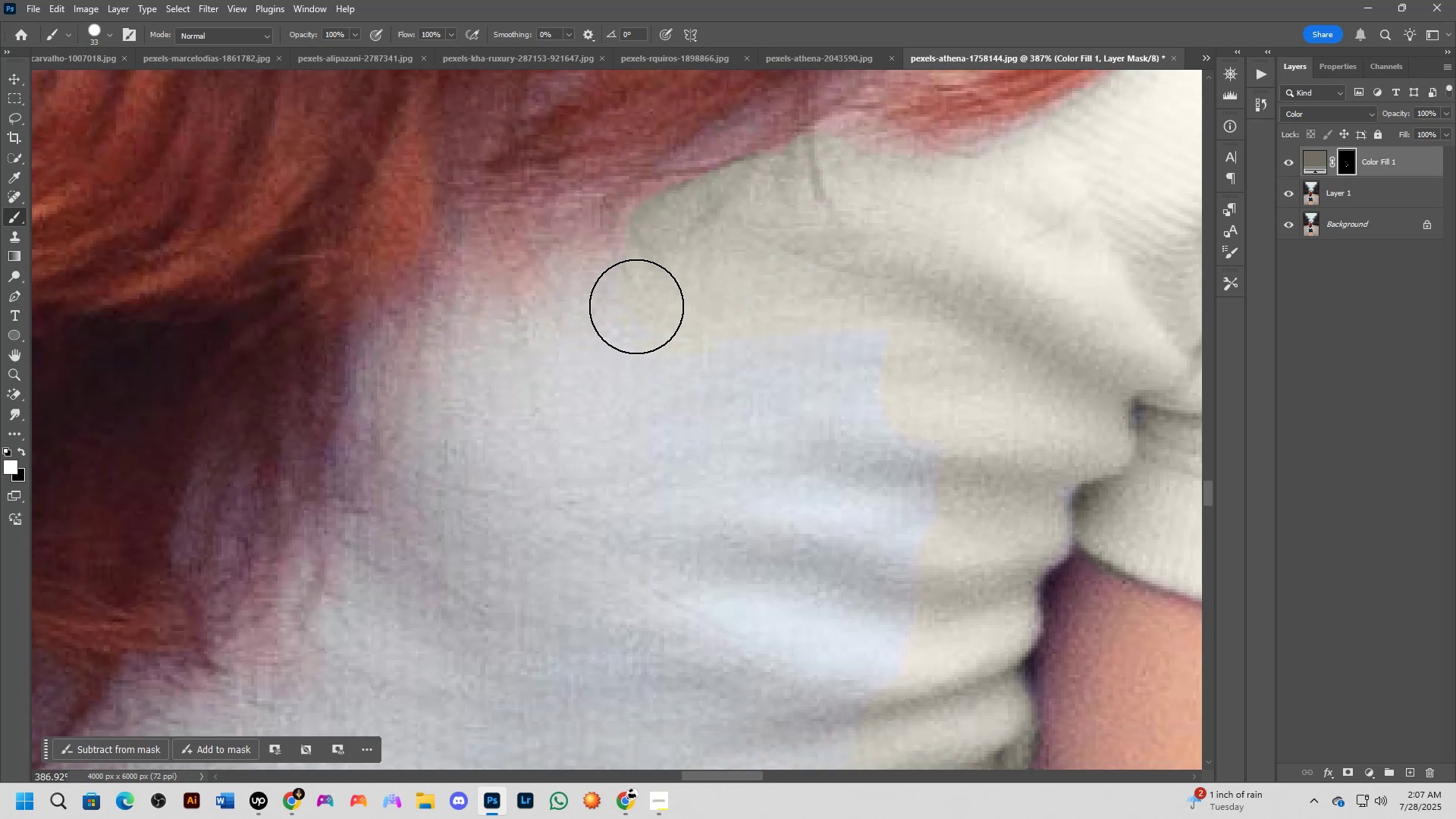 
left_click_drag(start_coordinate=[535, 317], to_coordinate=[722, 300])
 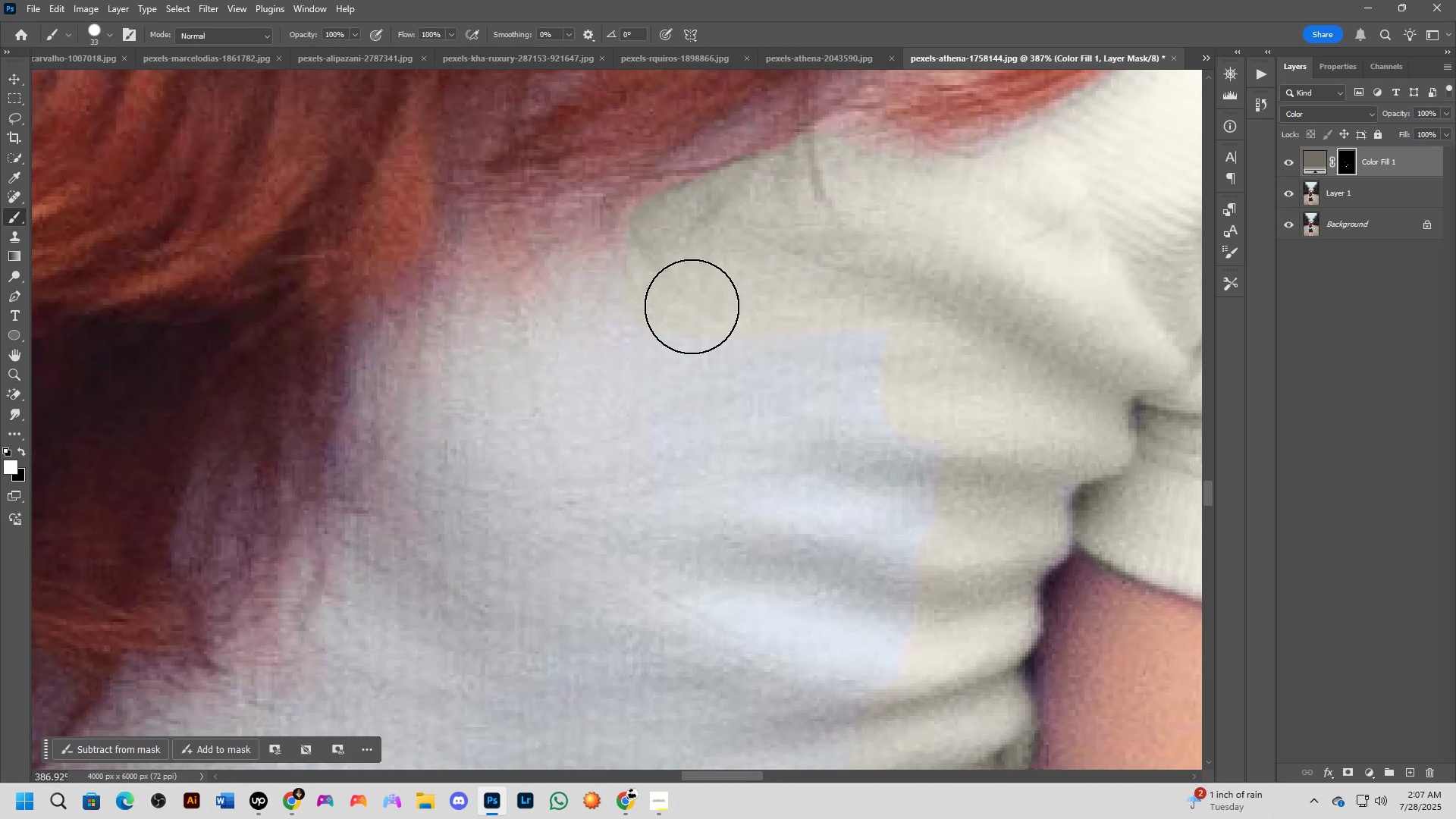 
left_click_drag(start_coordinate=[691, 306], to_coordinate=[437, 345])
 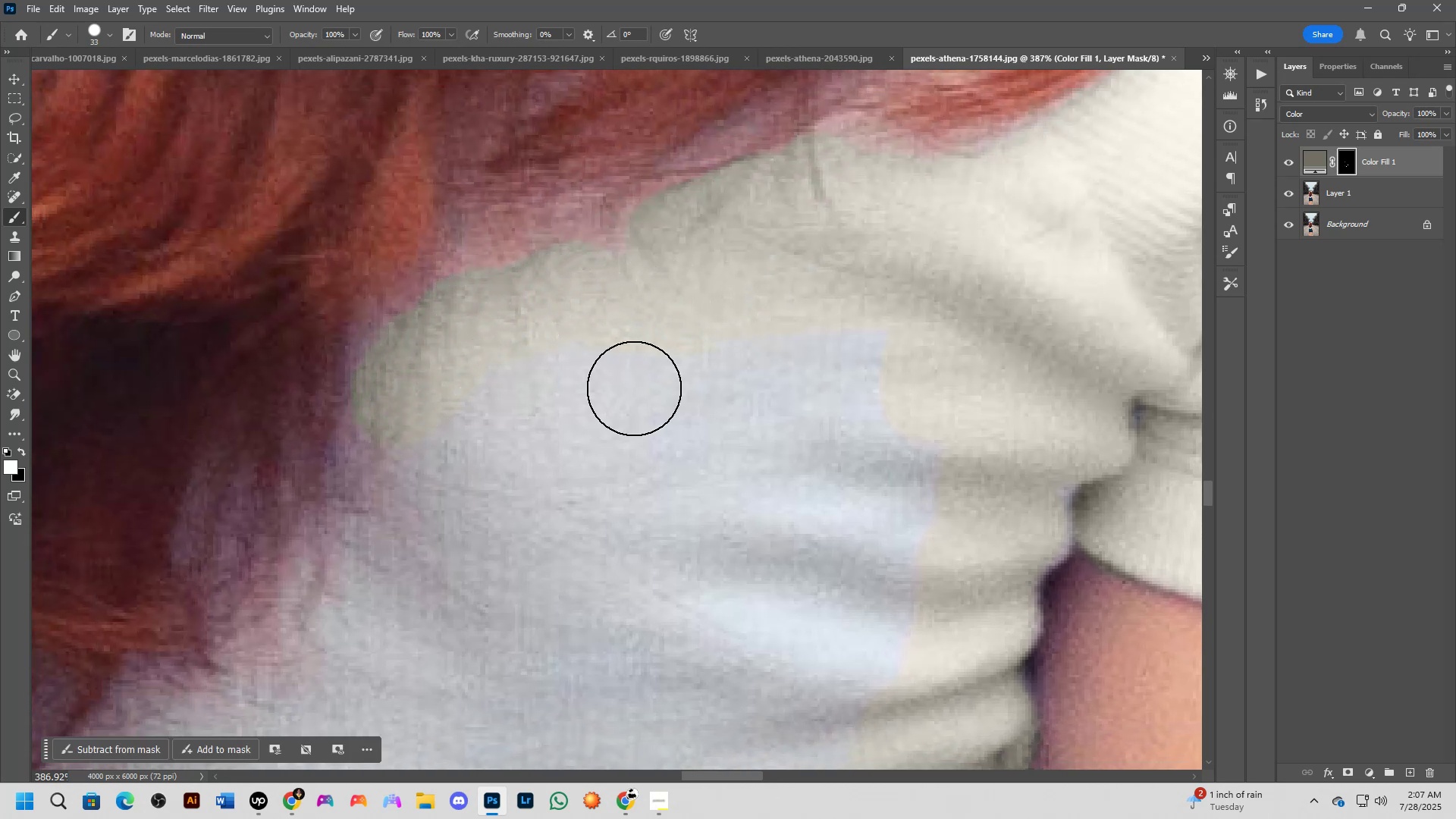 
hold_key(key=Space, duration=0.44)
 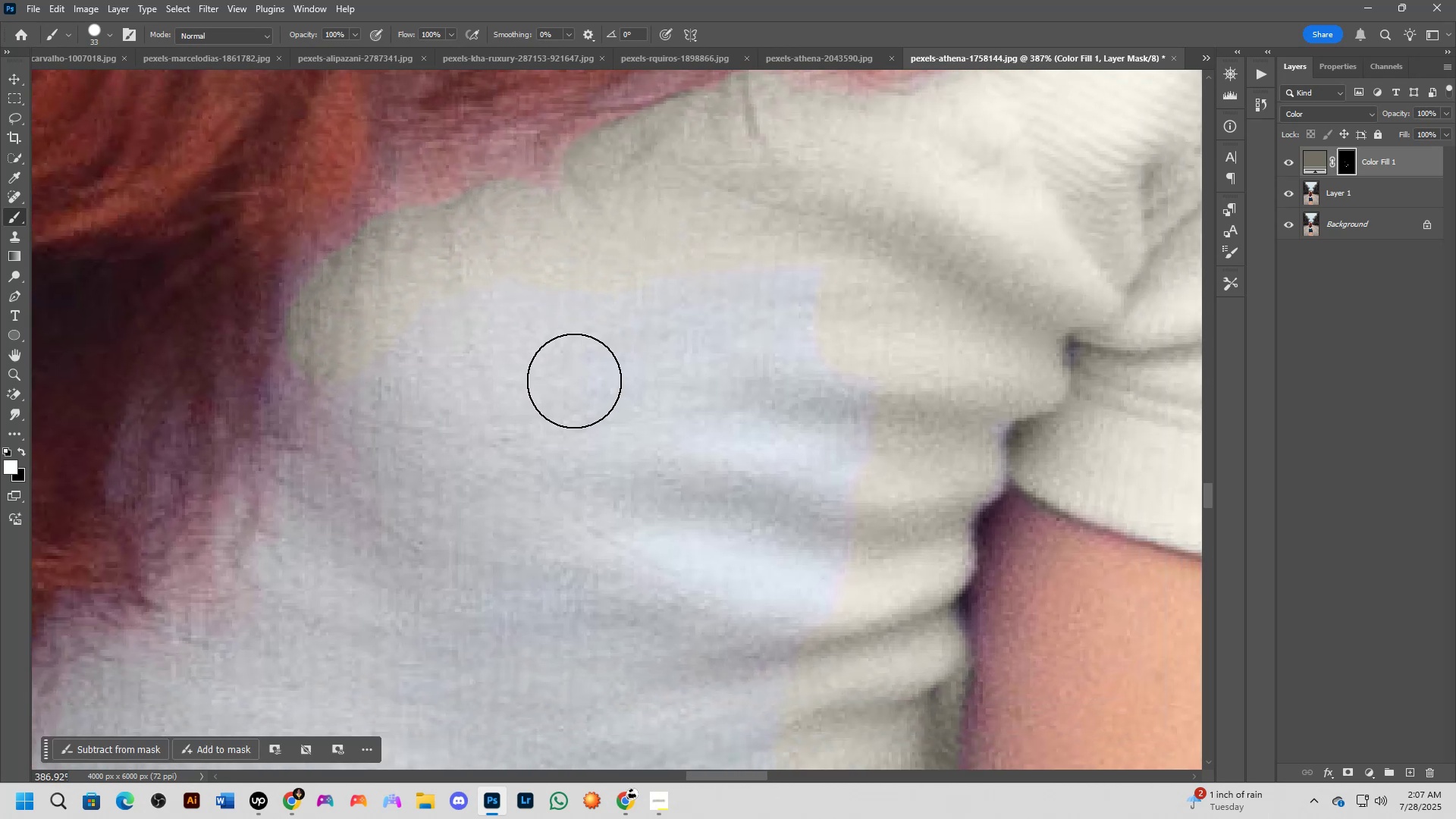 
left_click_drag(start_coordinate=[639, 386], to_coordinate=[573, 323])
 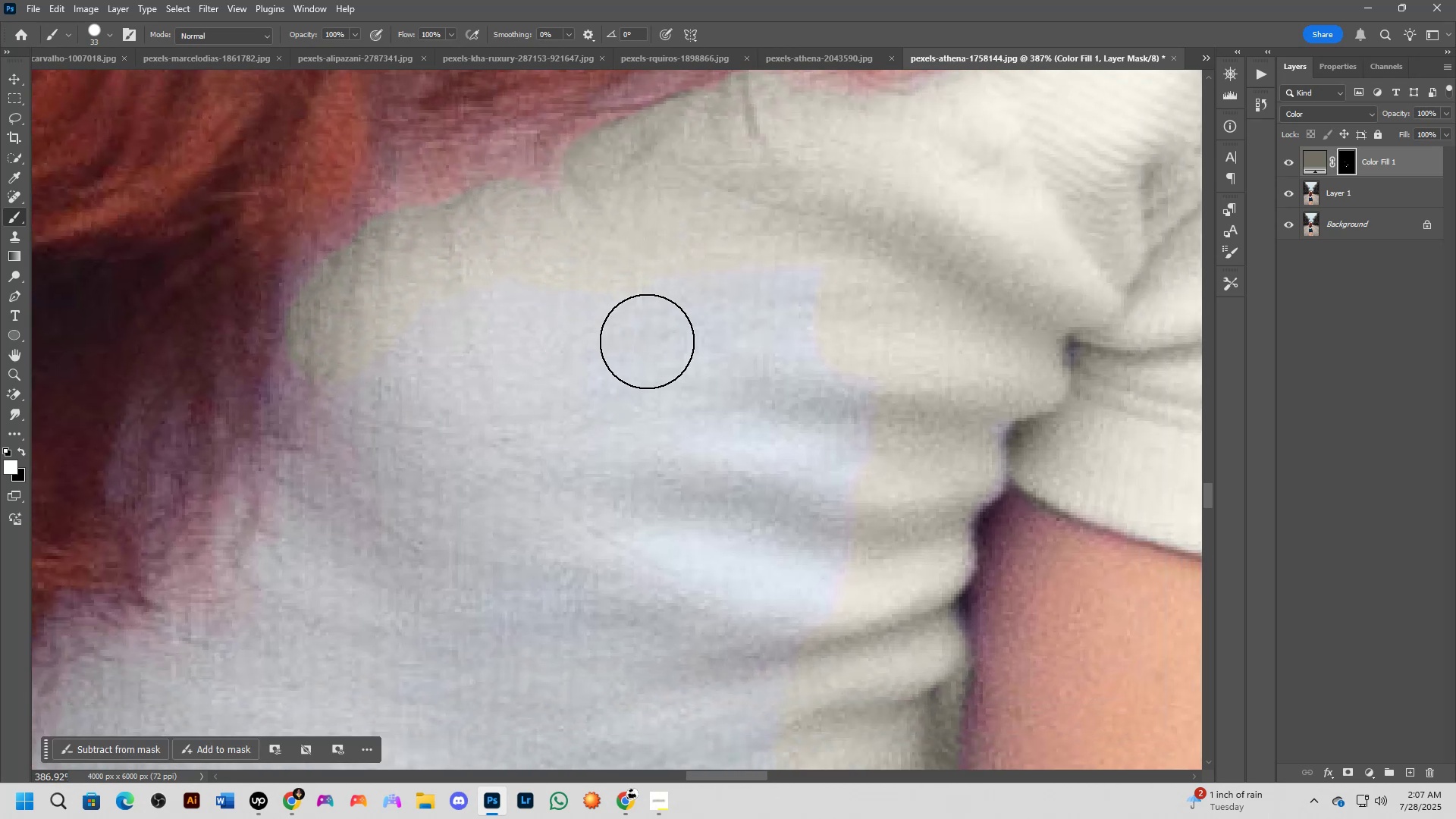 
hold_key(key=Space, duration=1.15)
 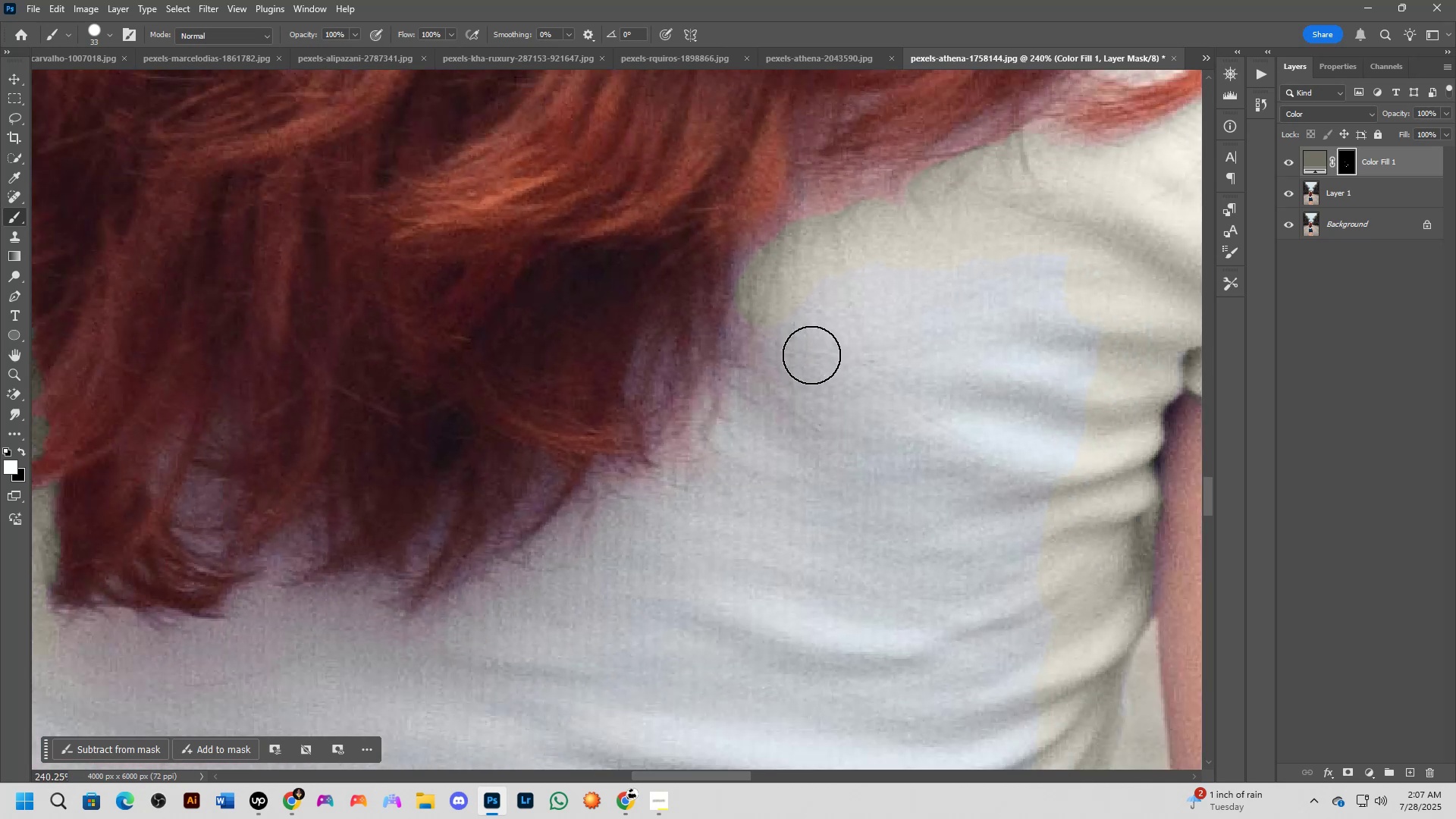 
left_click_drag(start_coordinate=[408, 422], to_coordinate=[811, 350])
 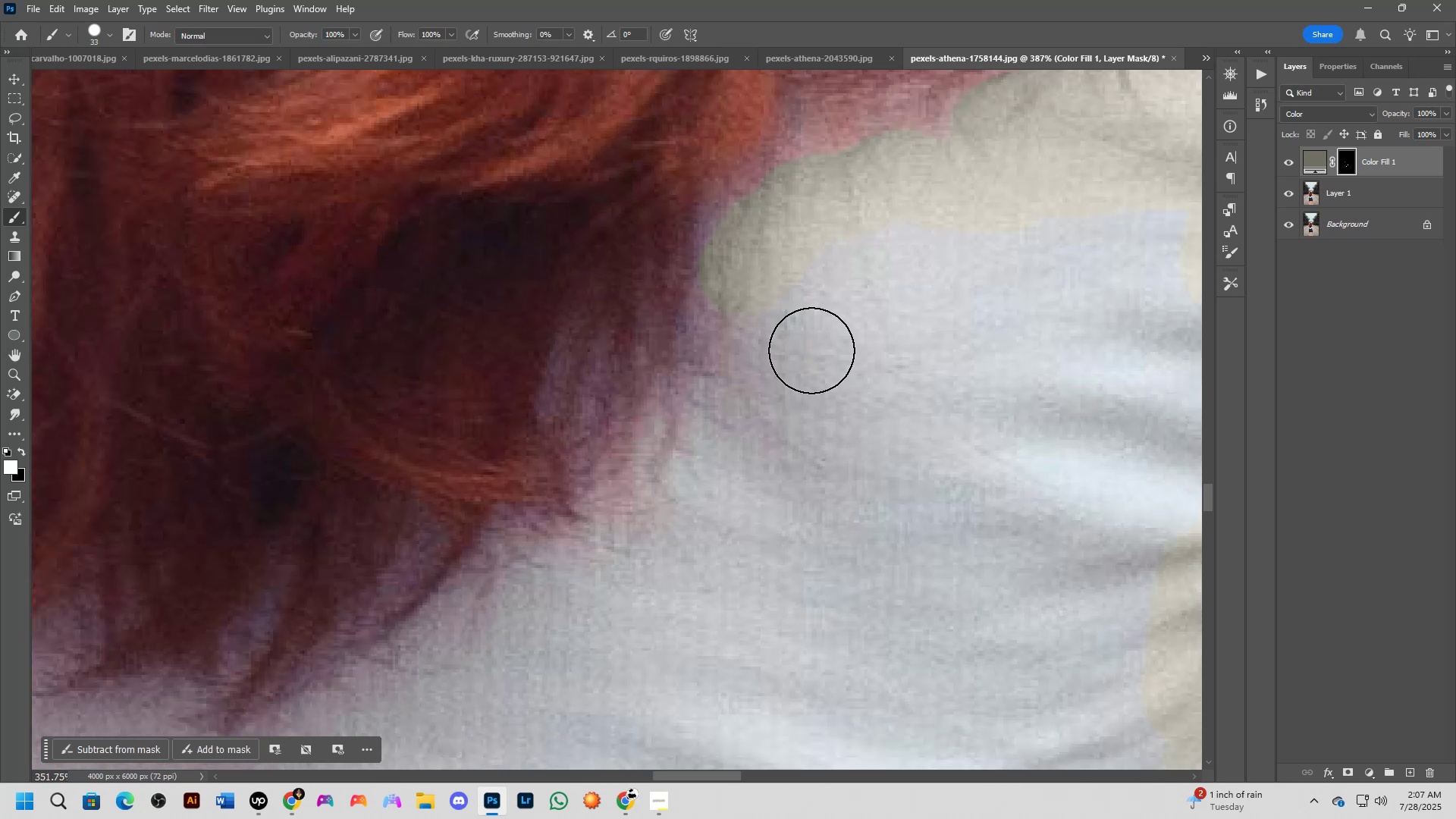 
scroll: coordinate [811, 350], scroll_direction: down, amount: 5.0
 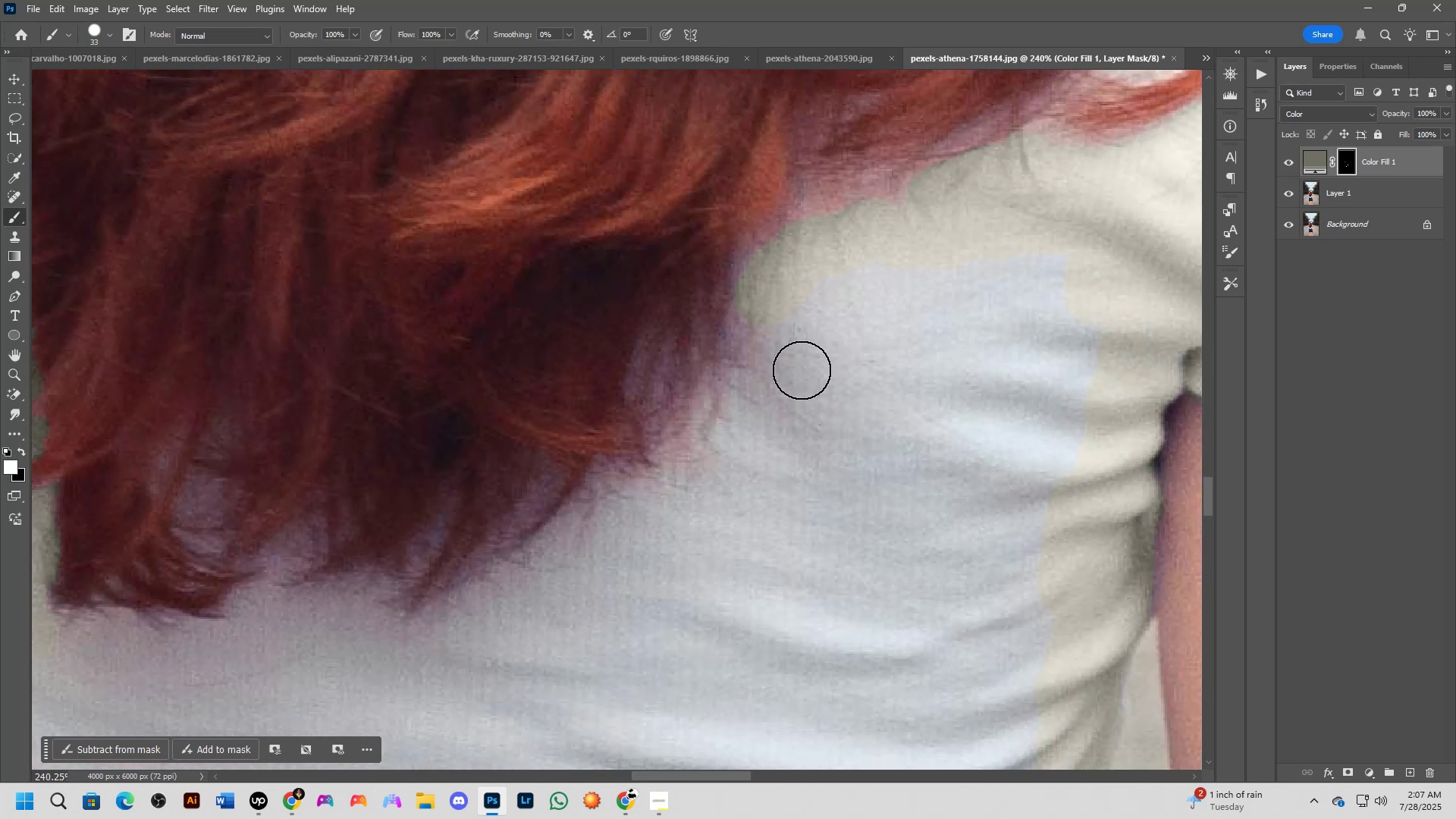 
scroll: coordinate [802, 370], scroll_direction: up, amount: 3.0
 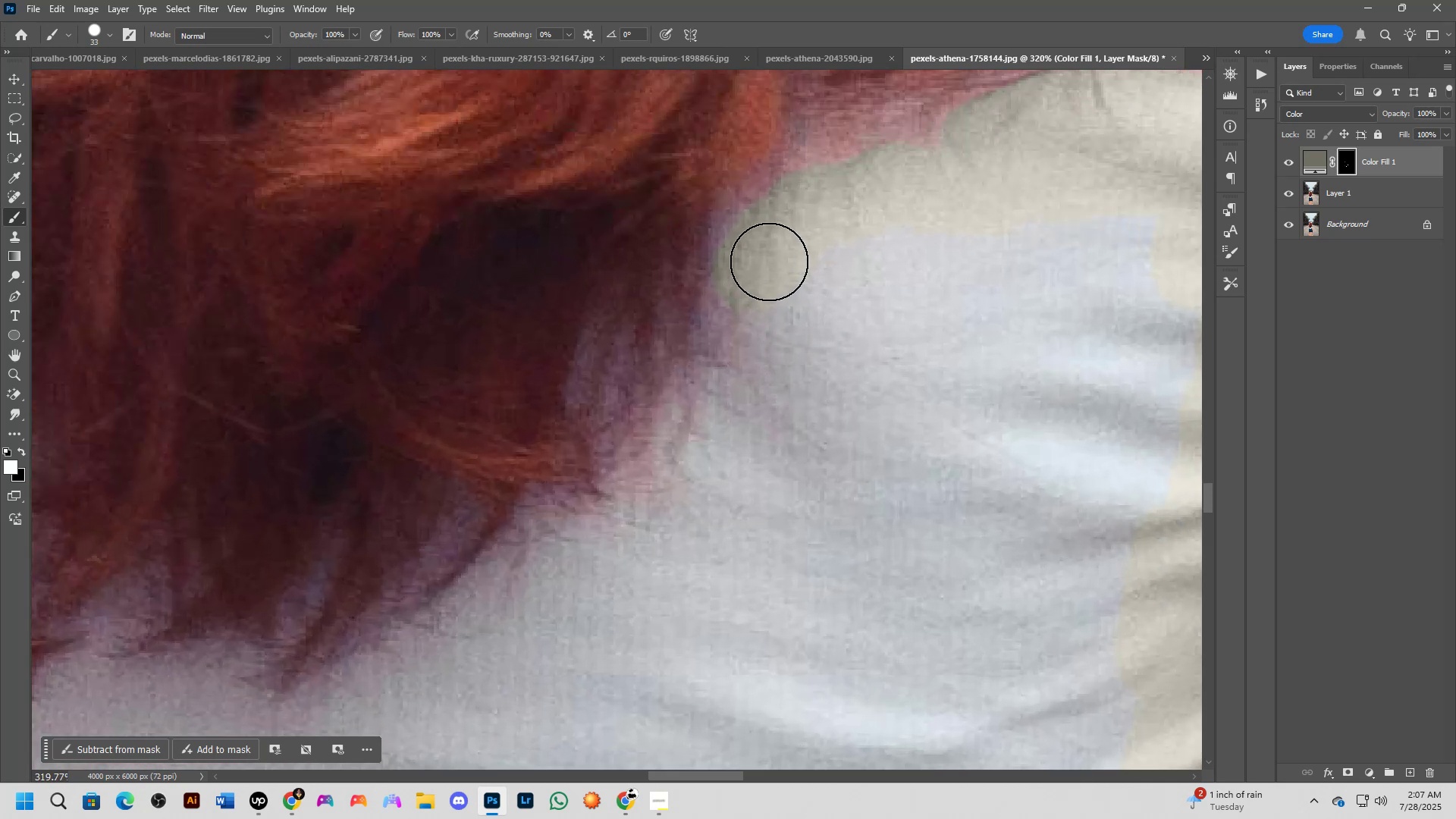 
left_click_drag(start_coordinate=[764, 269], to_coordinate=[735, 417])
 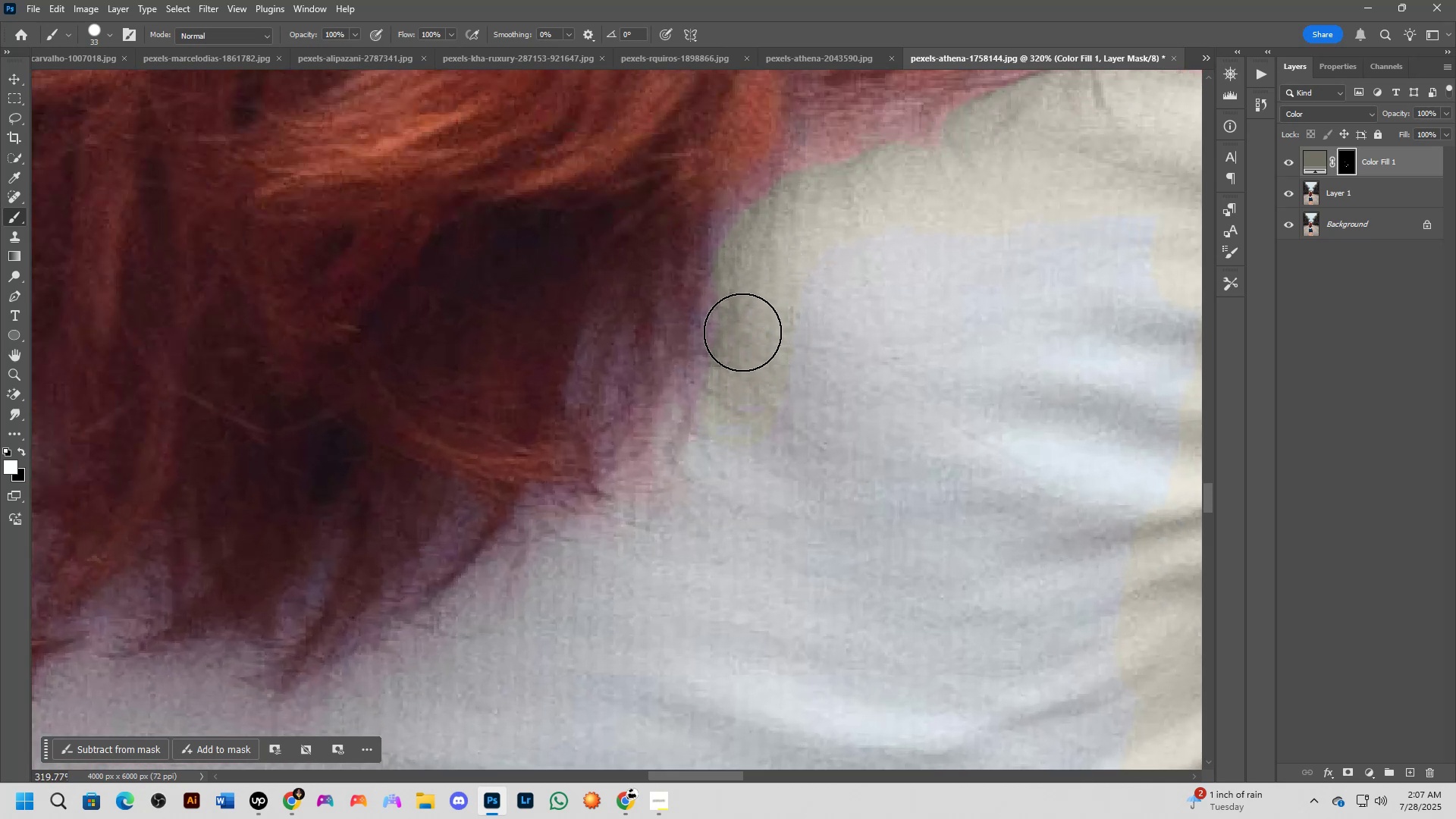 
left_click_drag(start_coordinate=[742, 333], to_coordinate=[680, 473])
 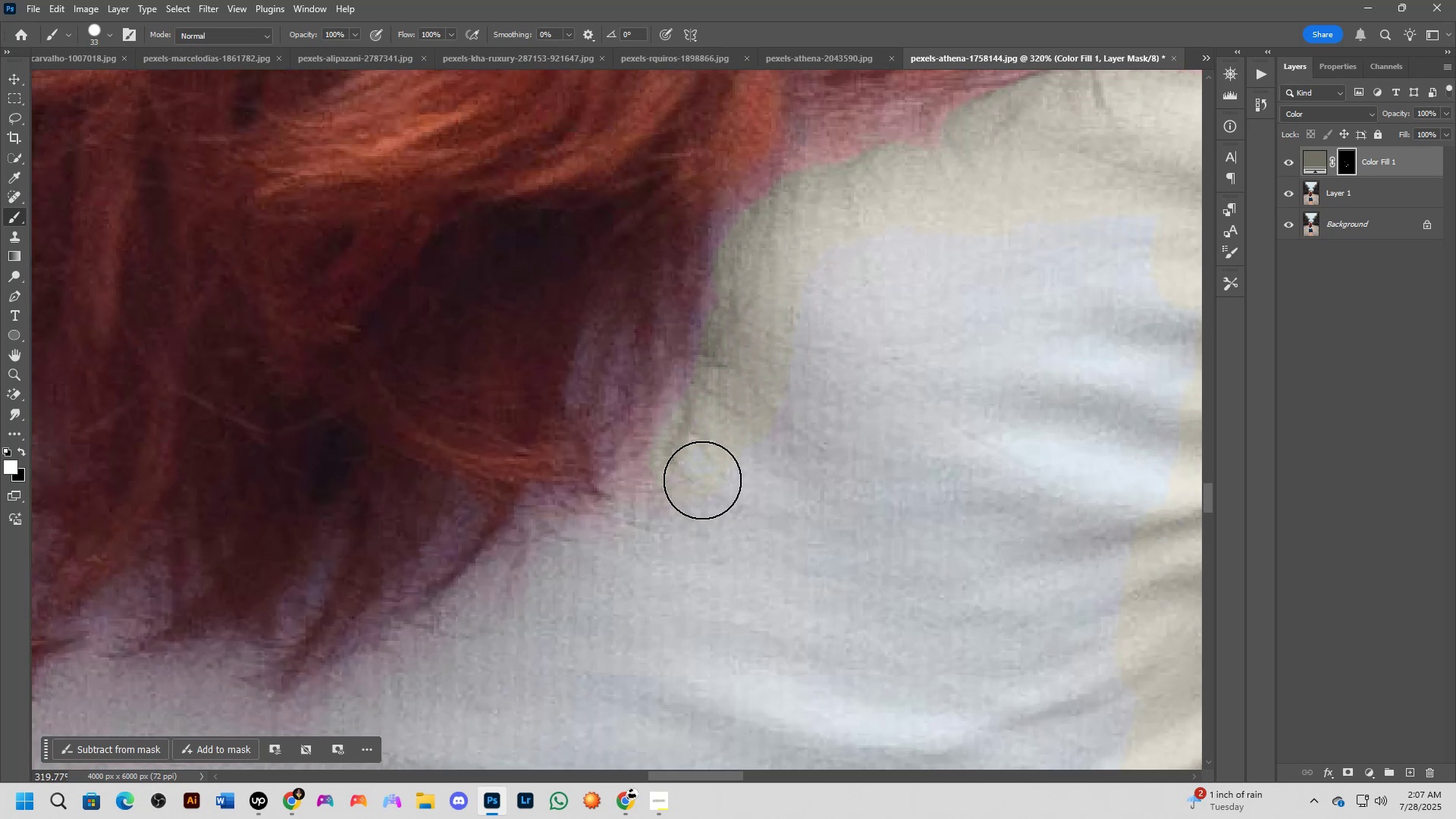 
hold_key(key=Space, duration=0.47)
 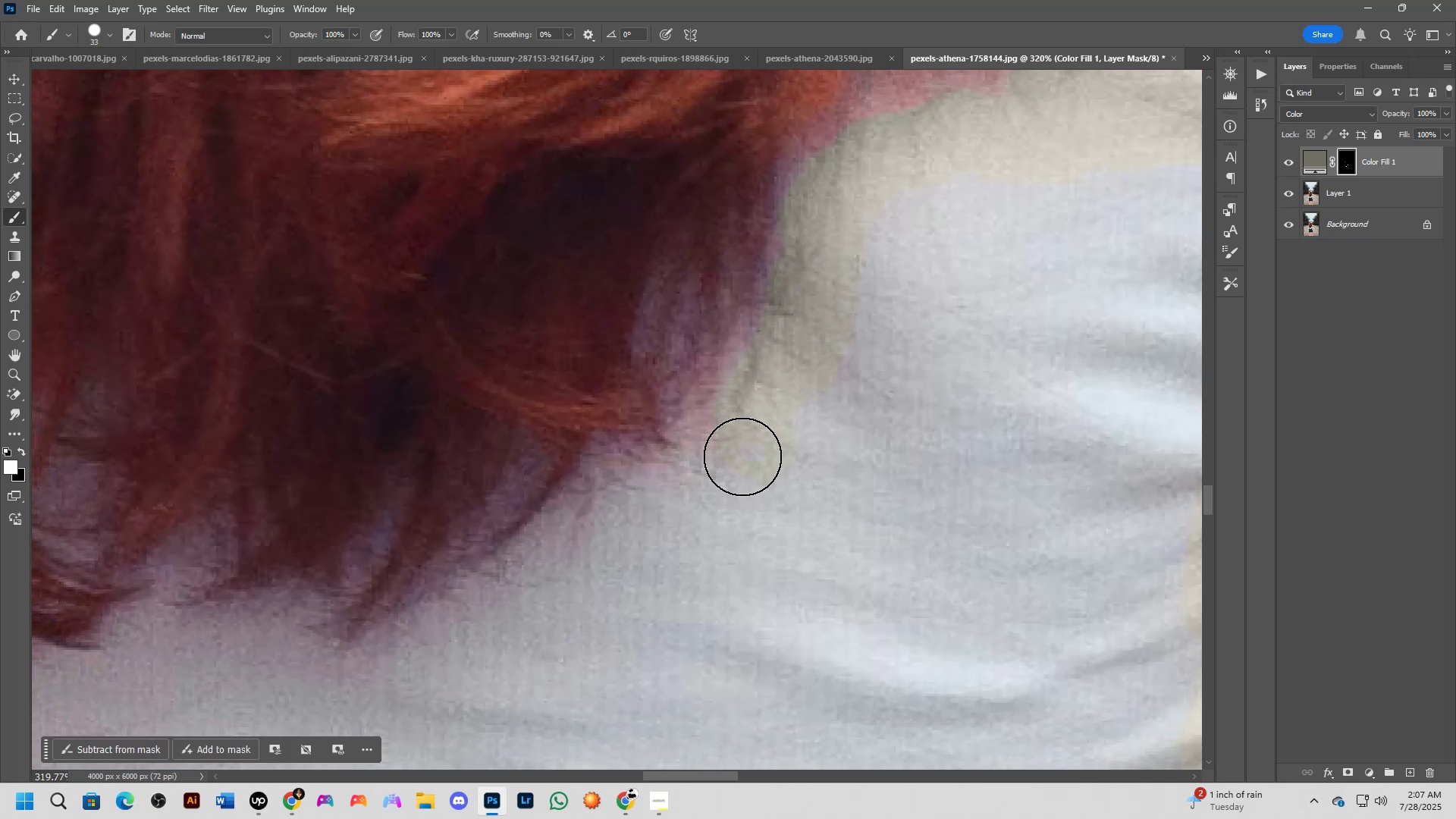 
left_click_drag(start_coordinate=[744, 461], to_coordinate=[810, 410])
 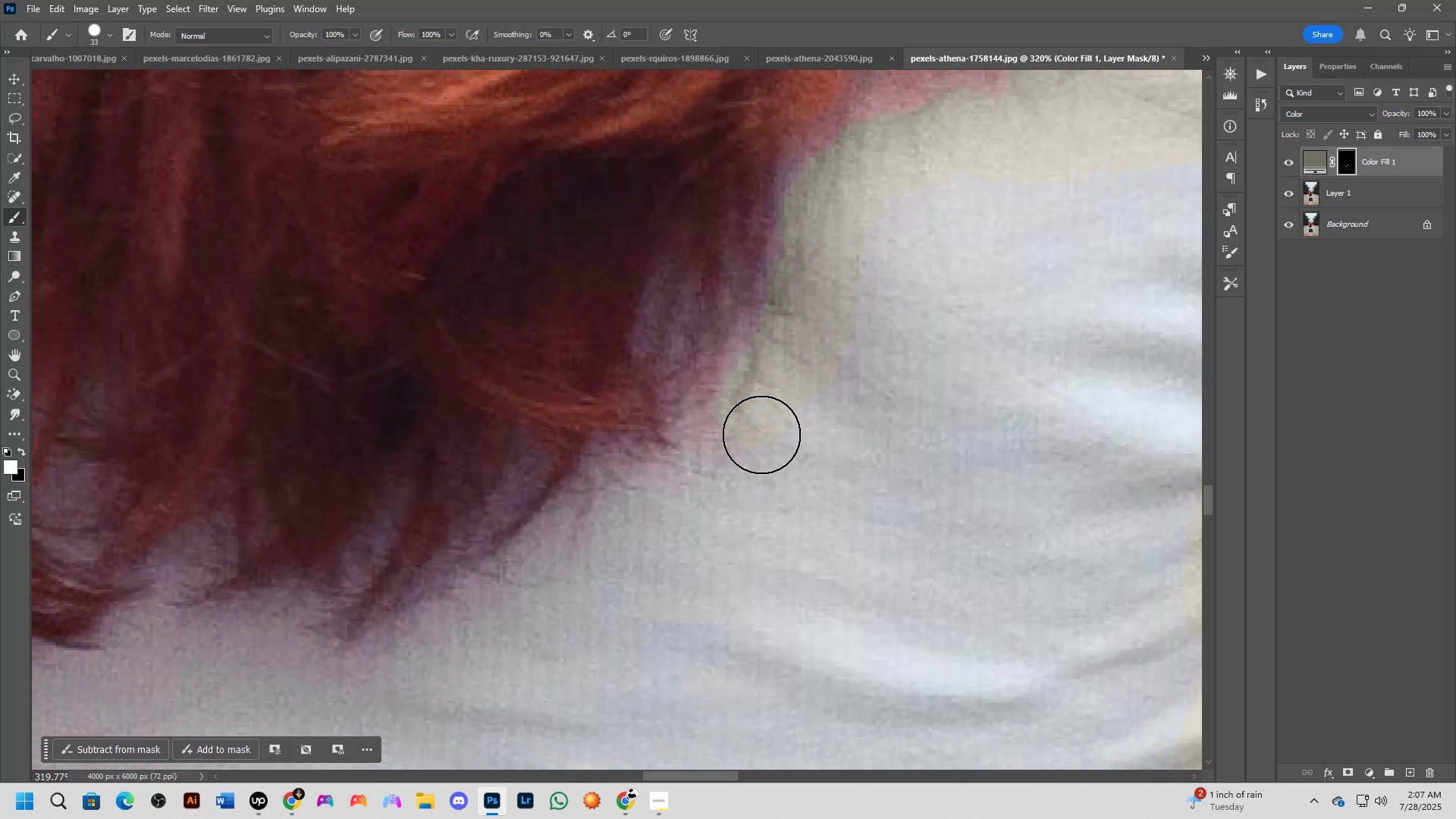 
left_click_drag(start_coordinate=[758, 439], to_coordinate=[601, 507])
 